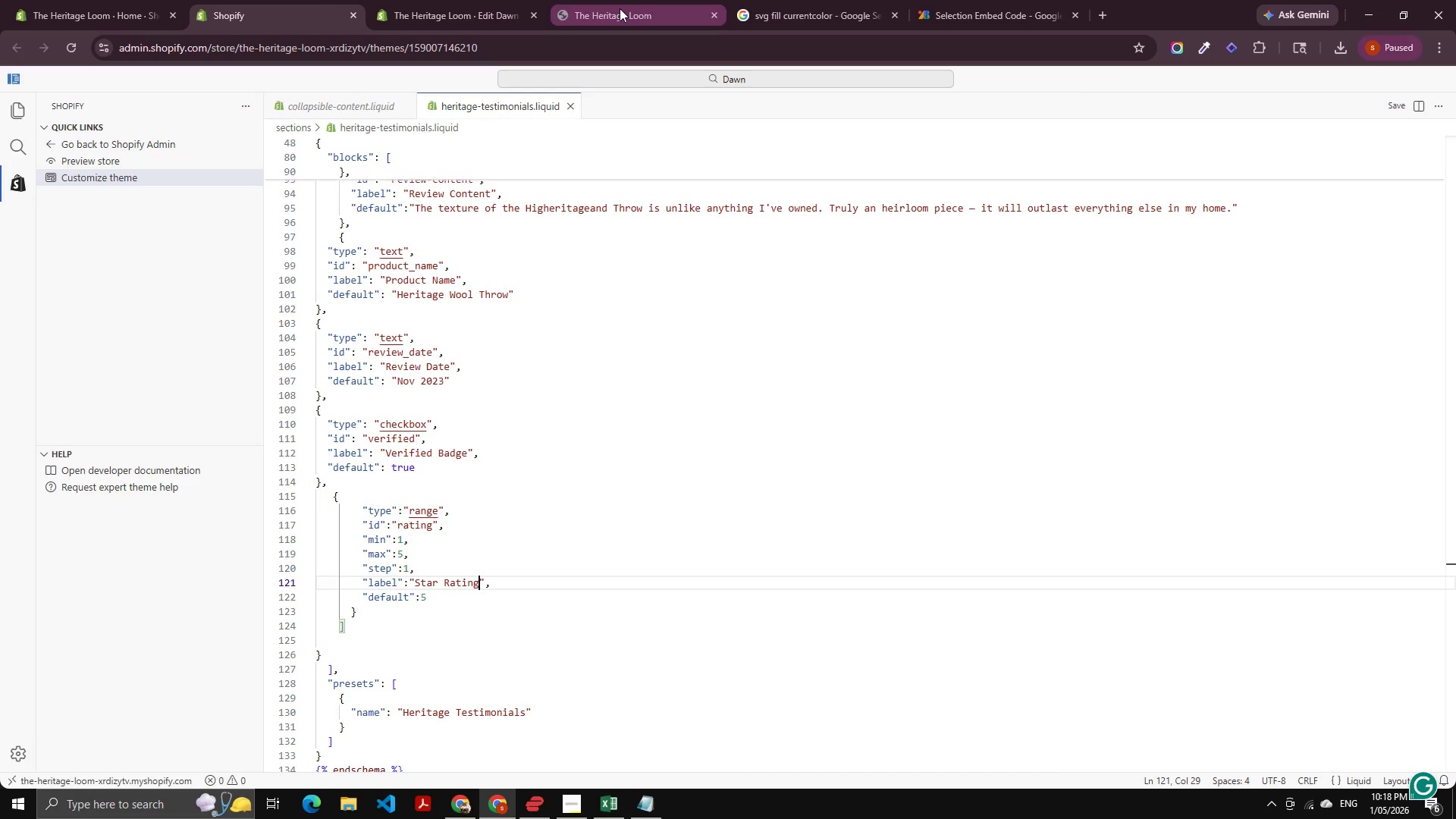 
left_click([409, 11])
 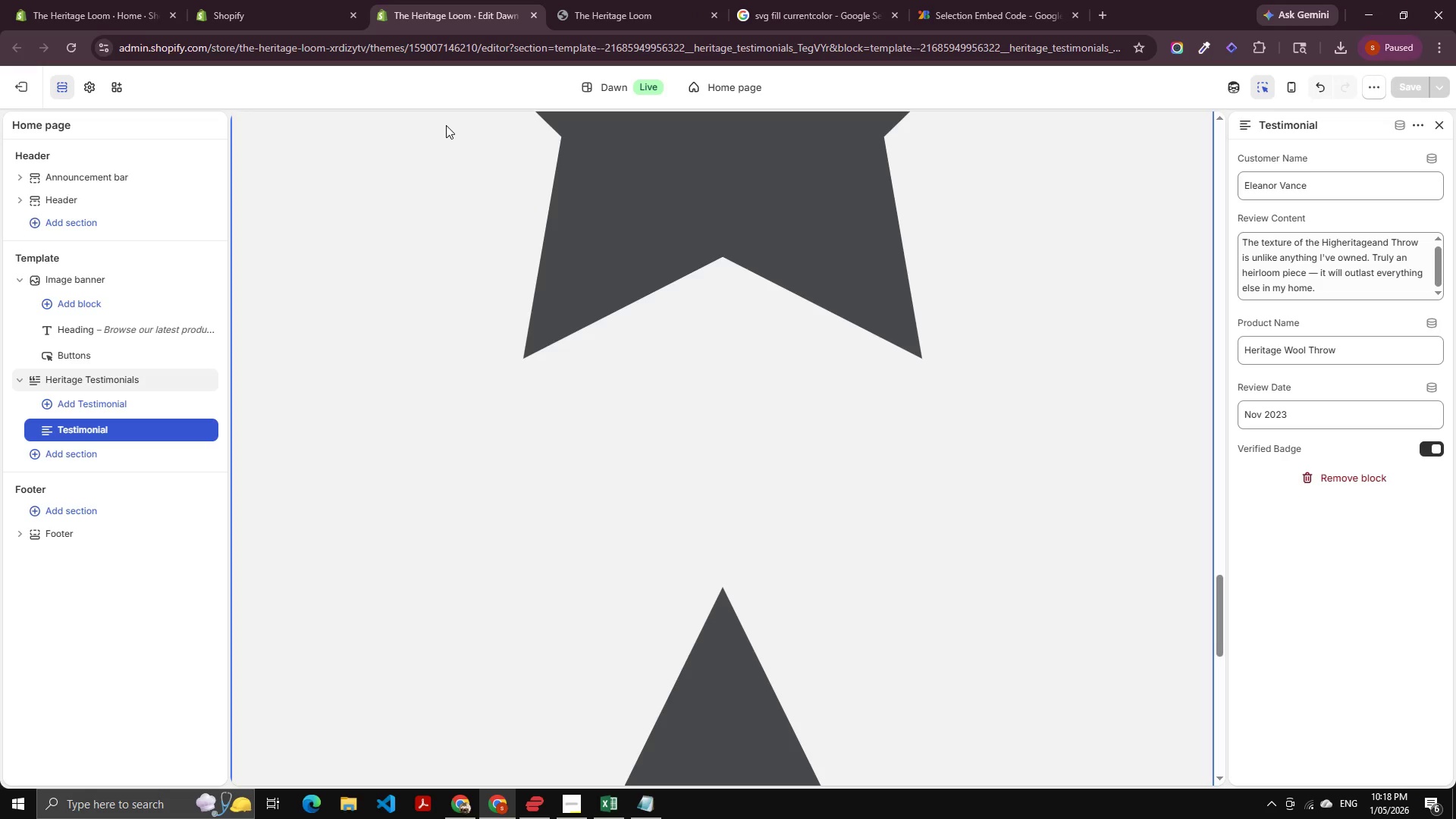 
key(Control+Shift+T)
 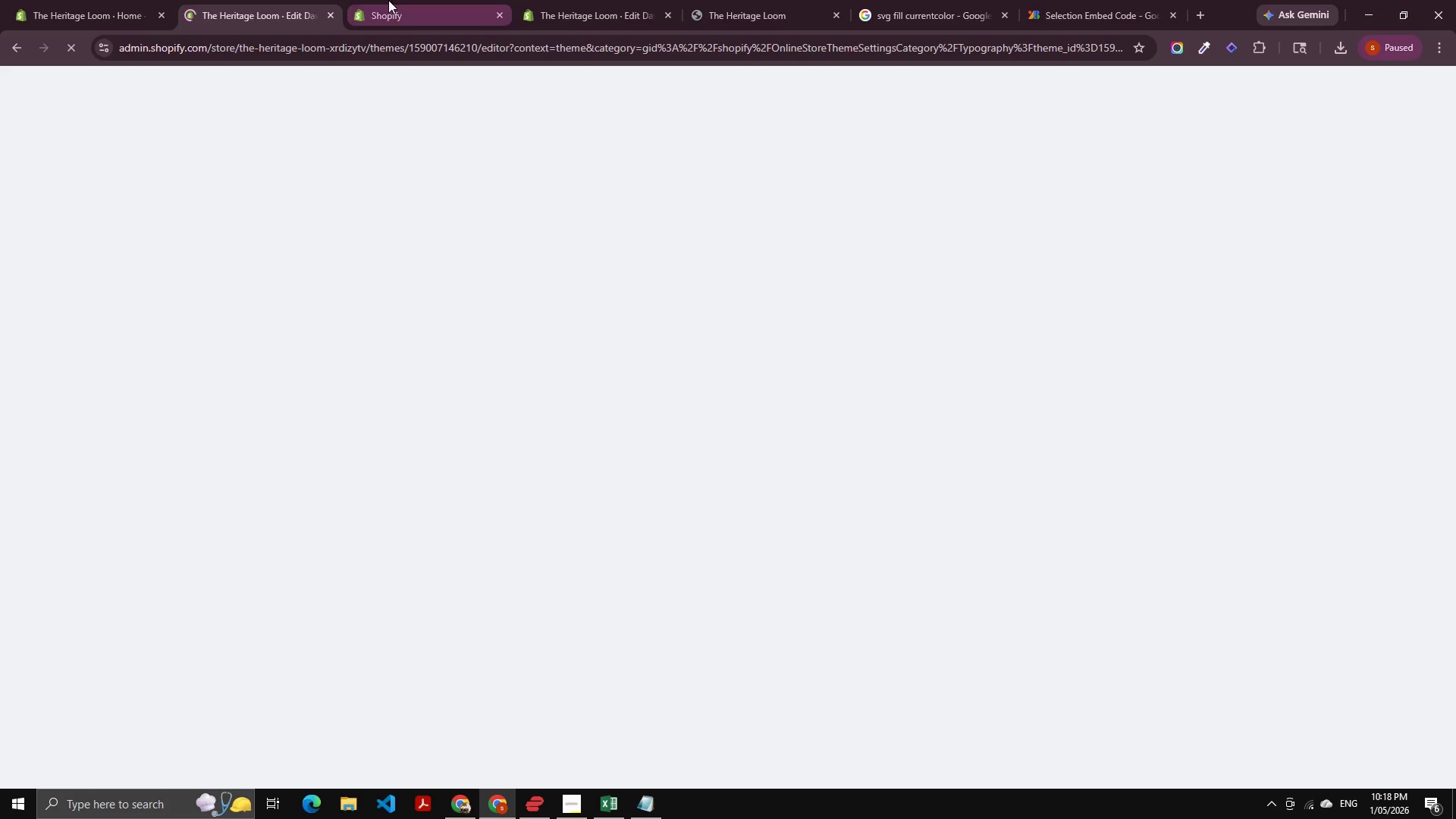 
left_click([359, 0])
 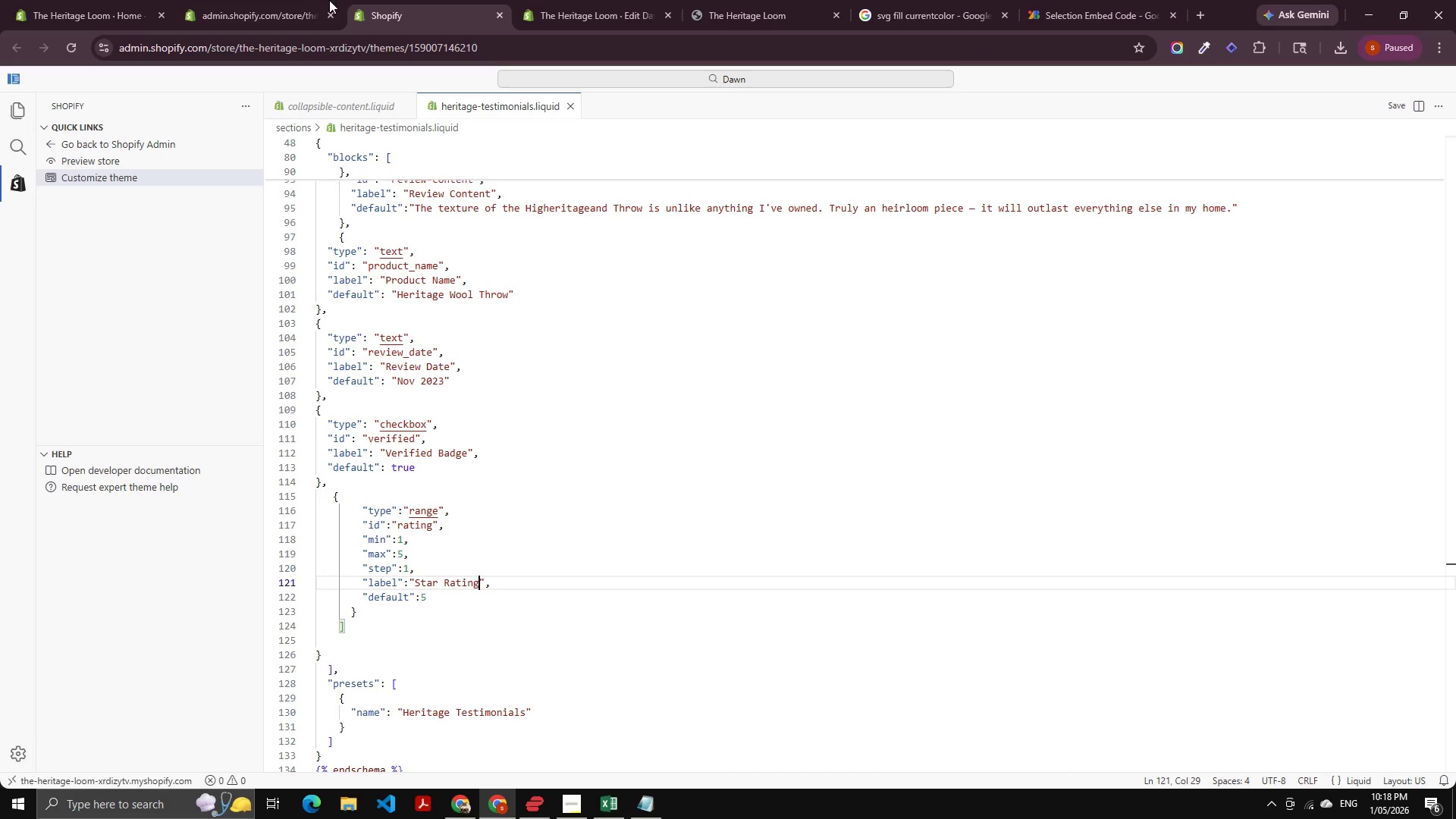 
left_click([293, 0])
 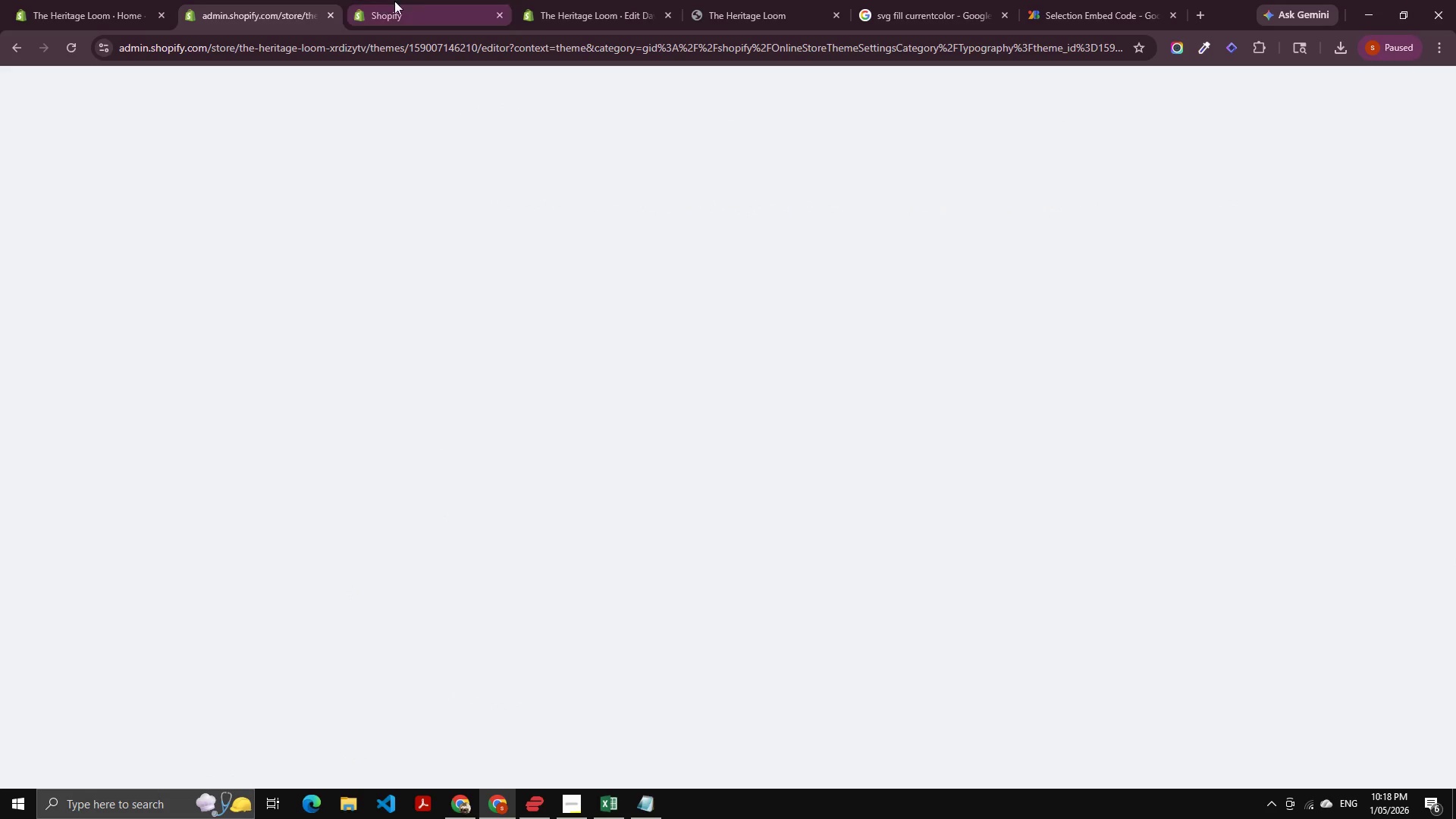 
left_click_drag(start_coordinate=[424, 1], to_coordinate=[417, 0])
 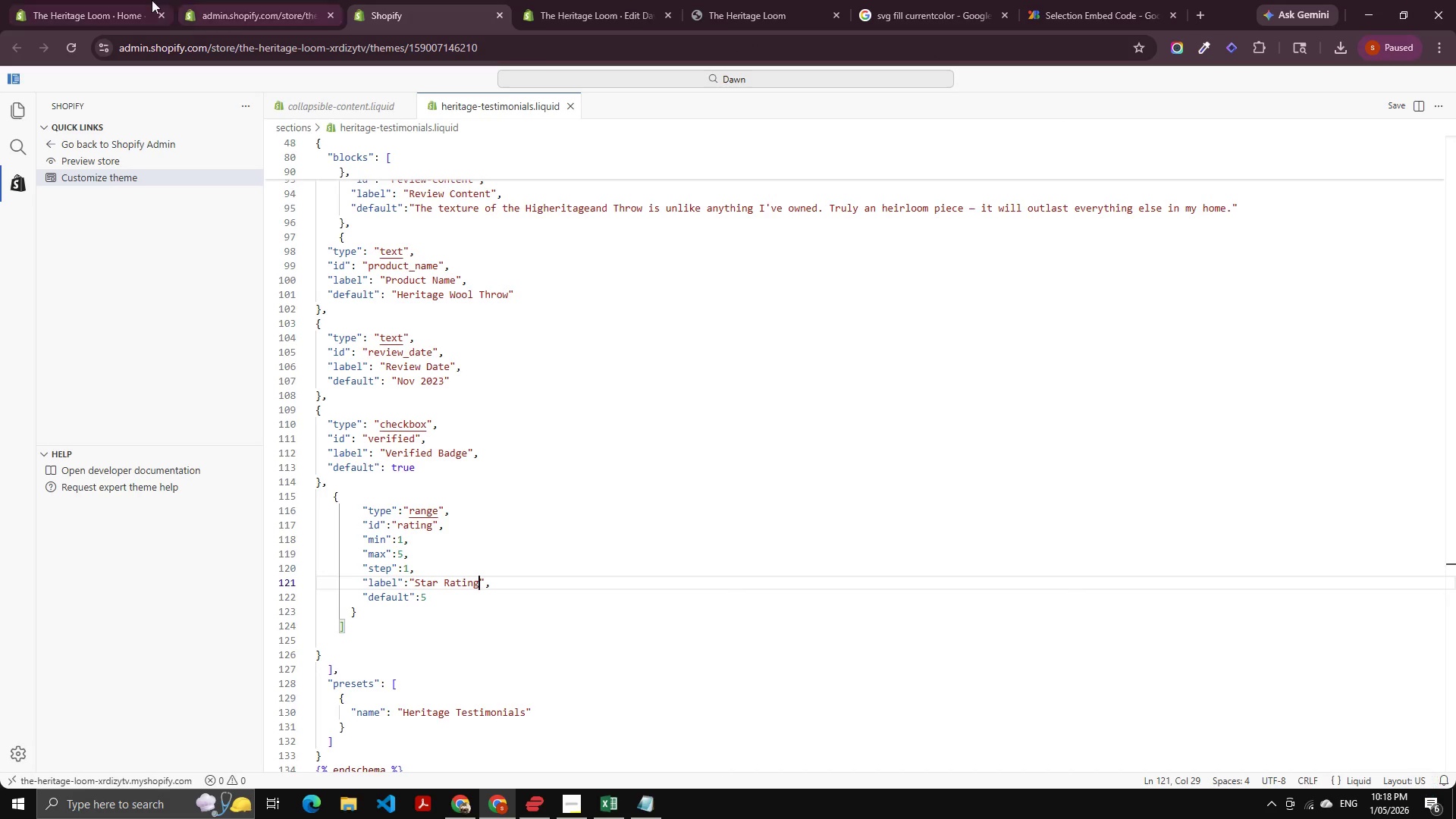 
double_click([152, 0])
 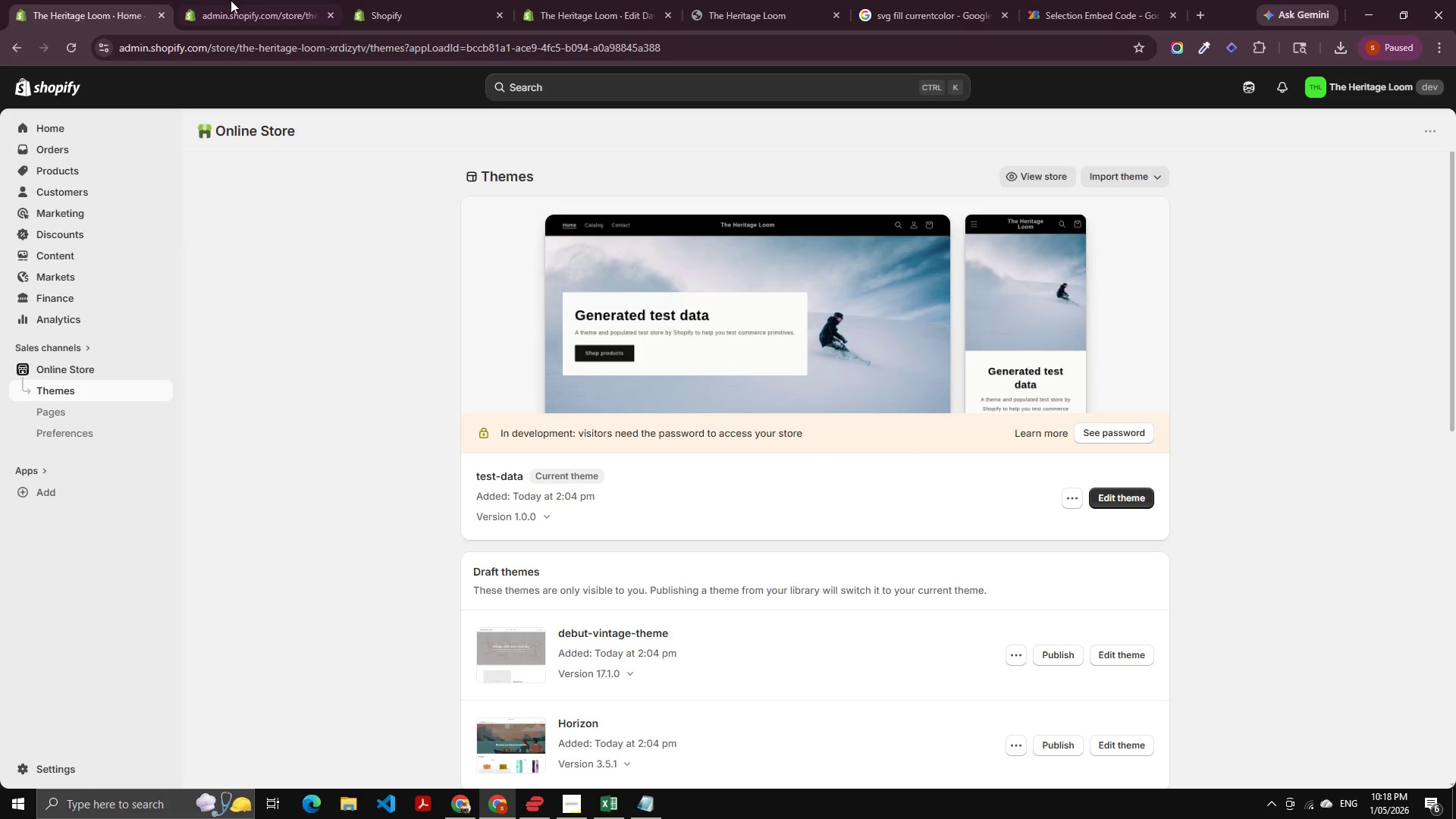 
left_click([266, 0])
 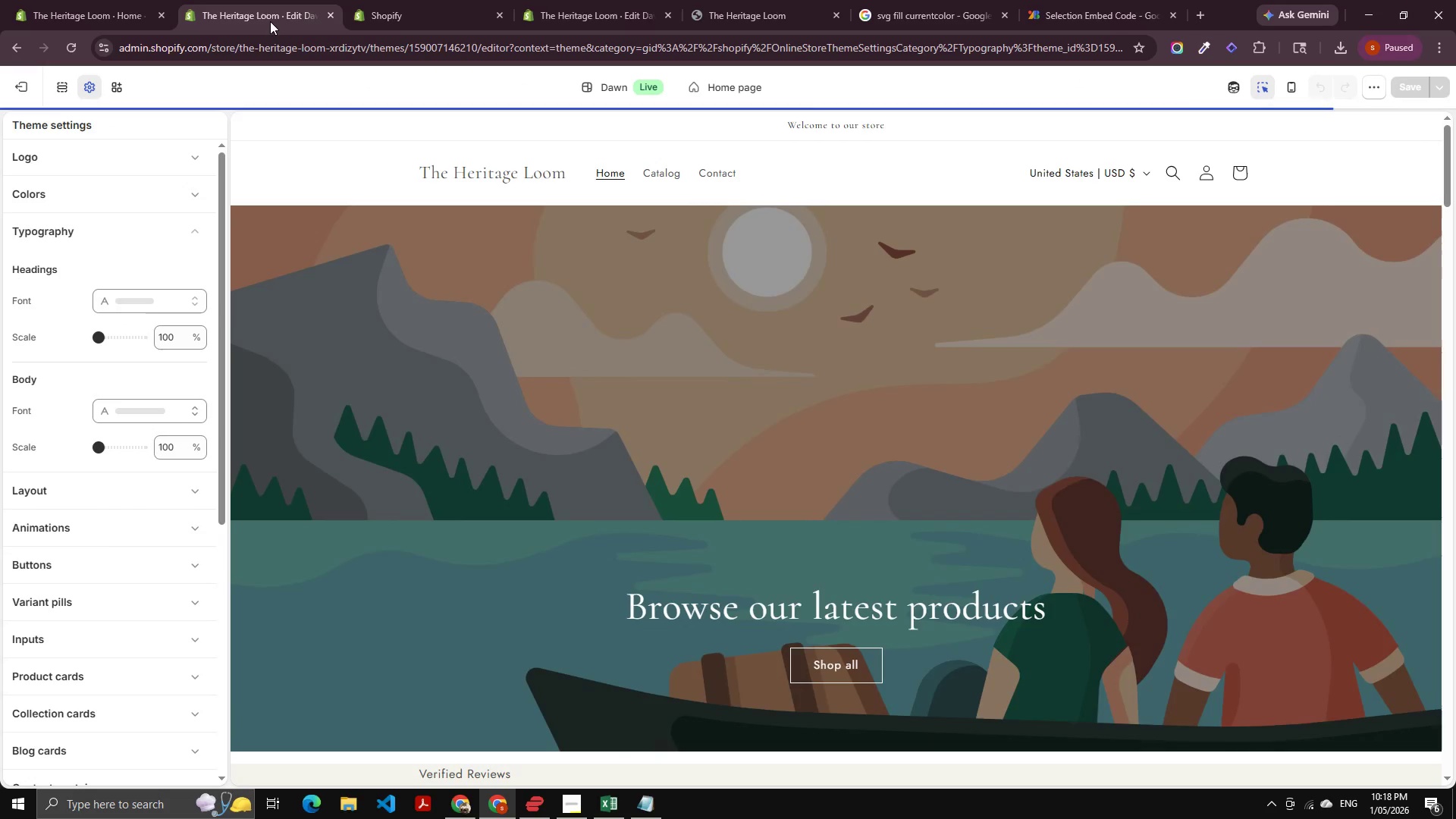 
wait(9.41)
 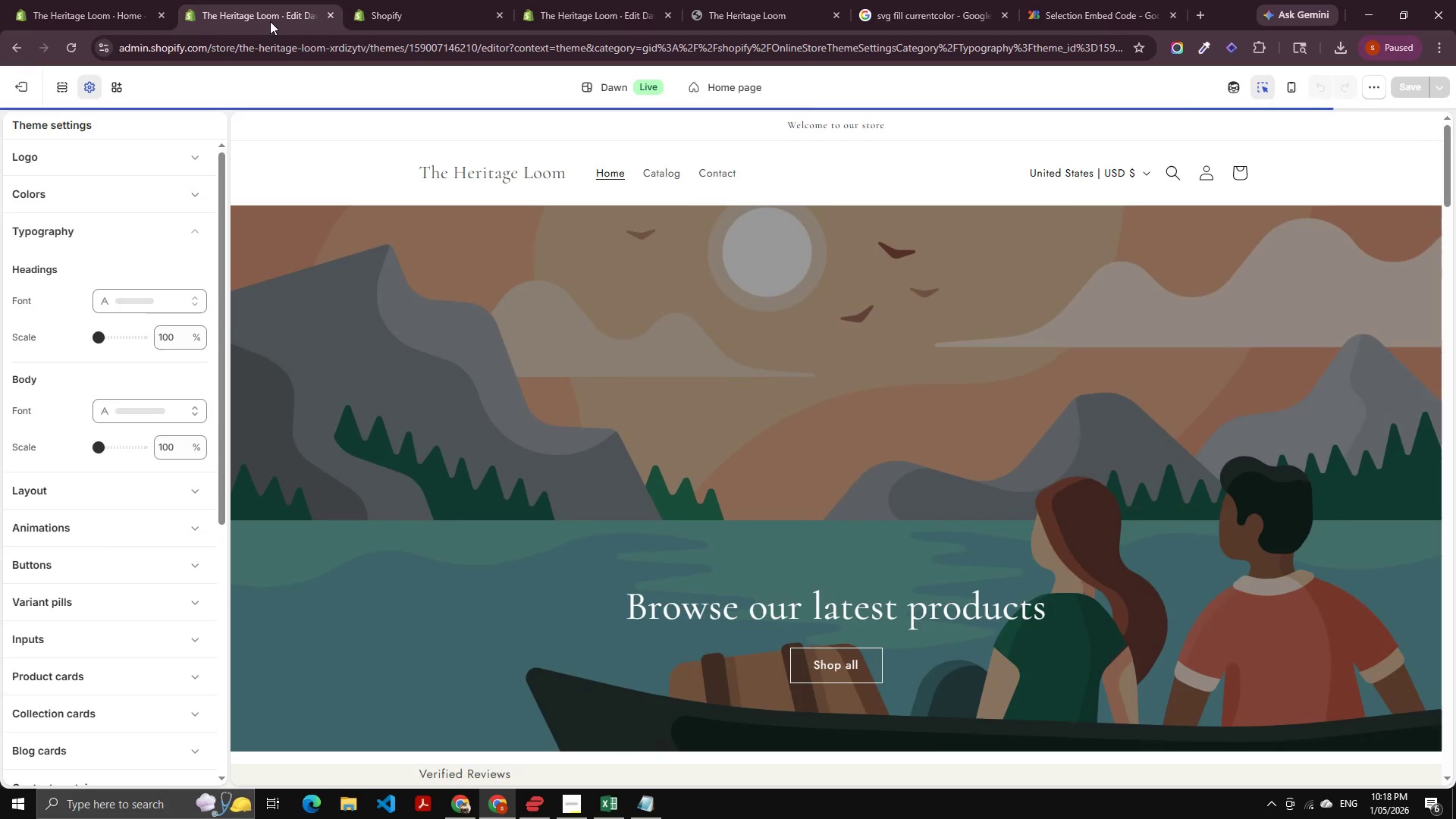 
double_click([71, 87])
 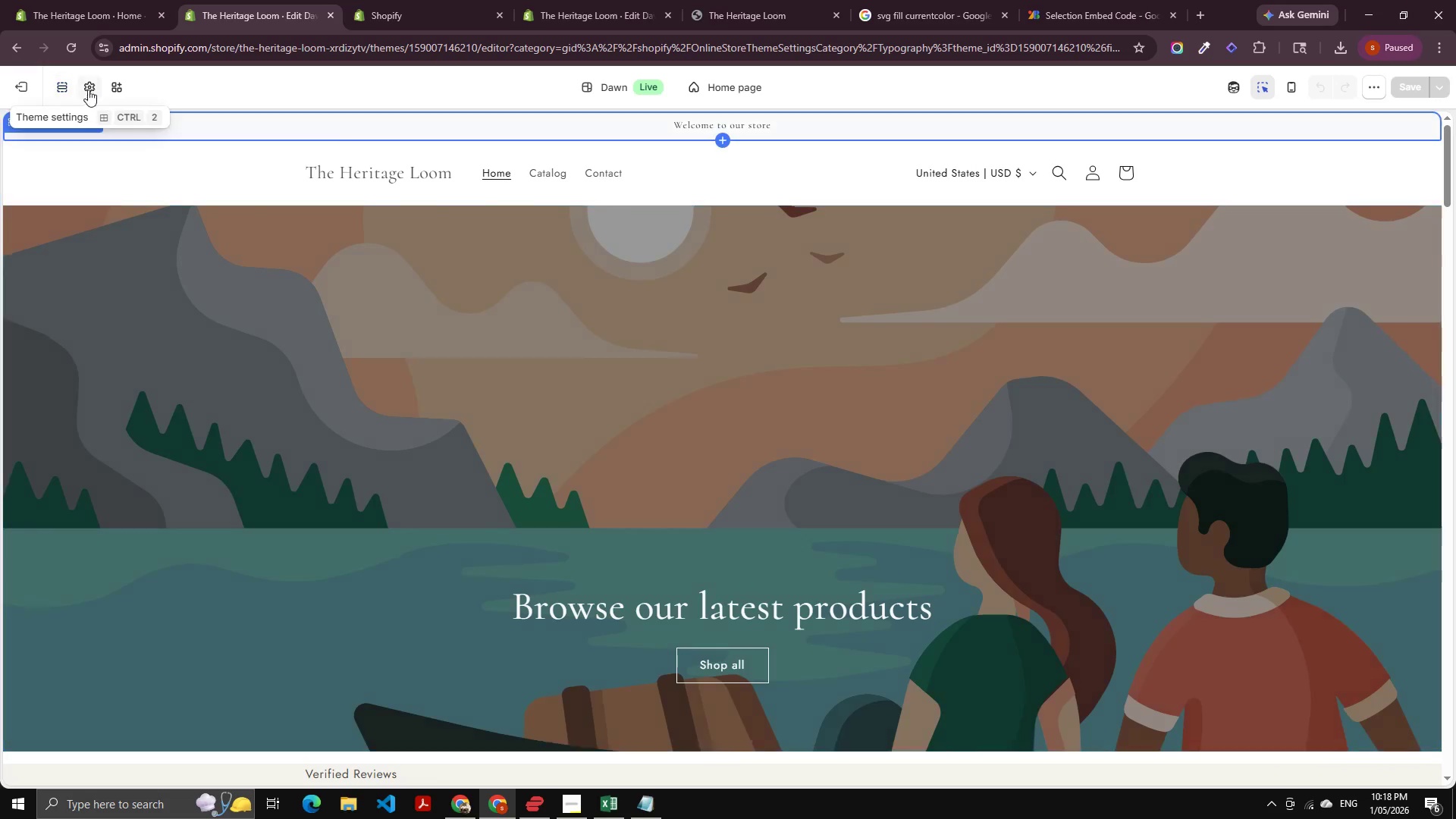 
left_click([64, 87])
 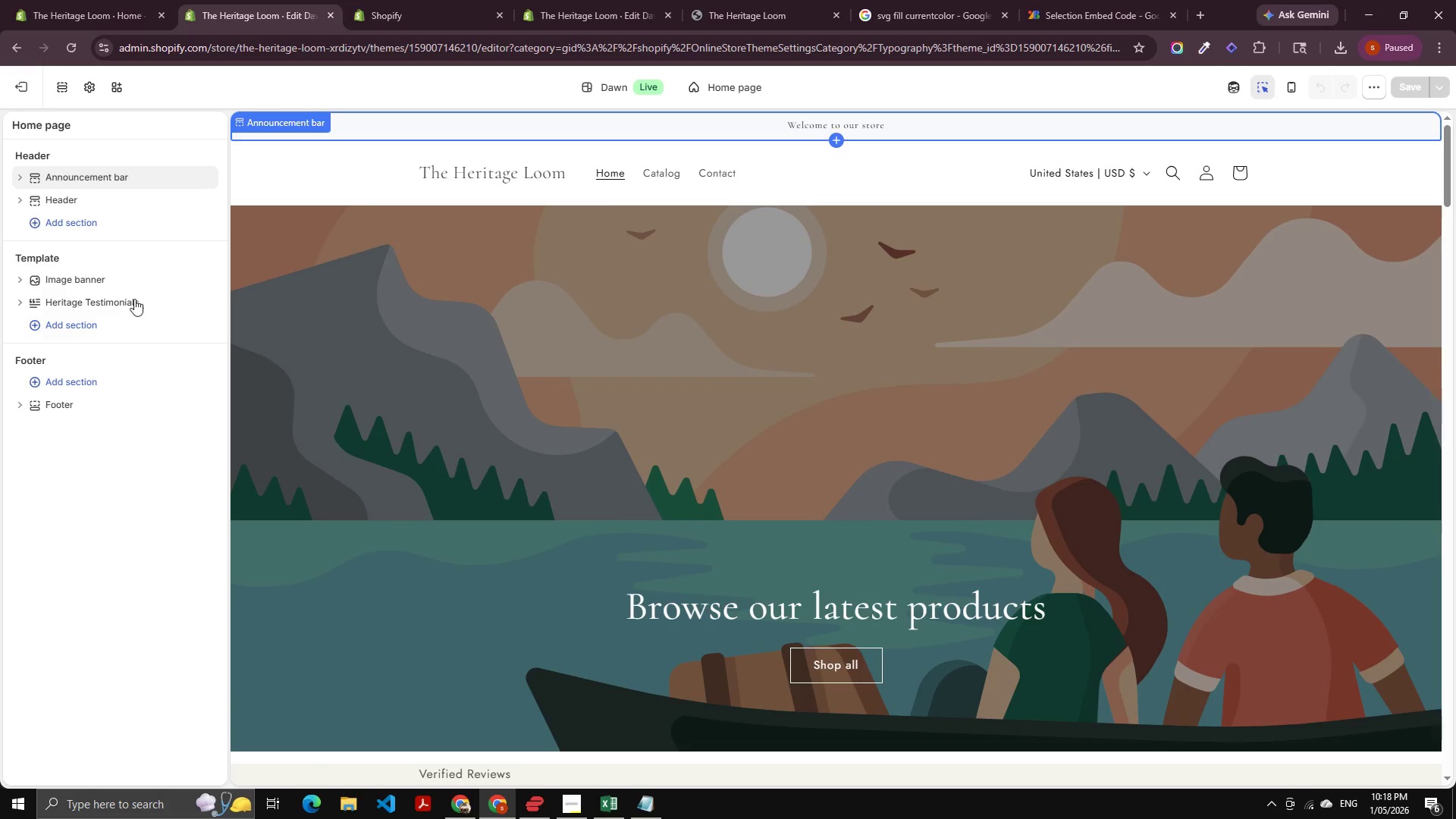 
left_click([128, 297])
 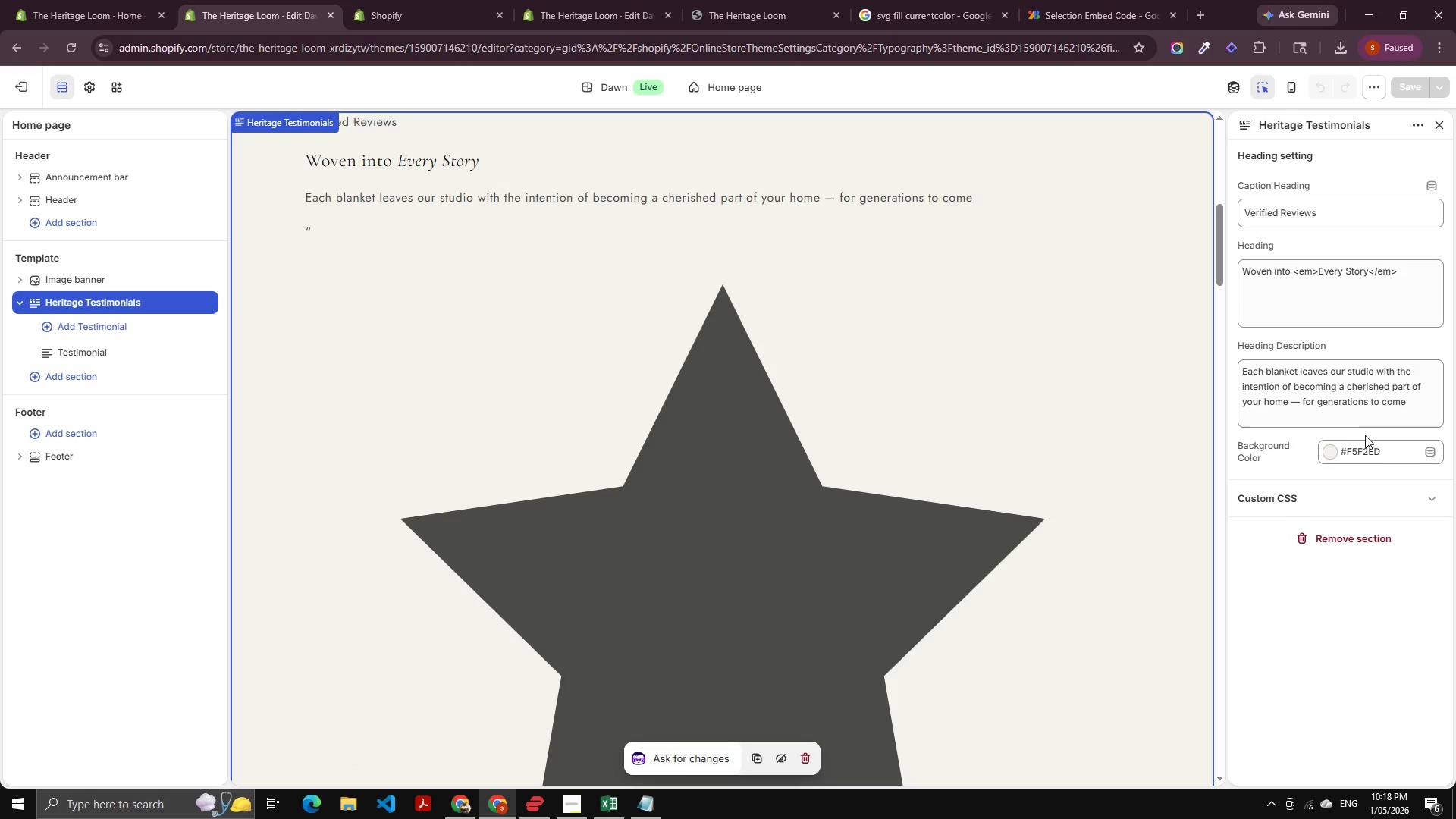 
scroll: coordinate [404, 444], scroll_direction: down, amount: 6.0
 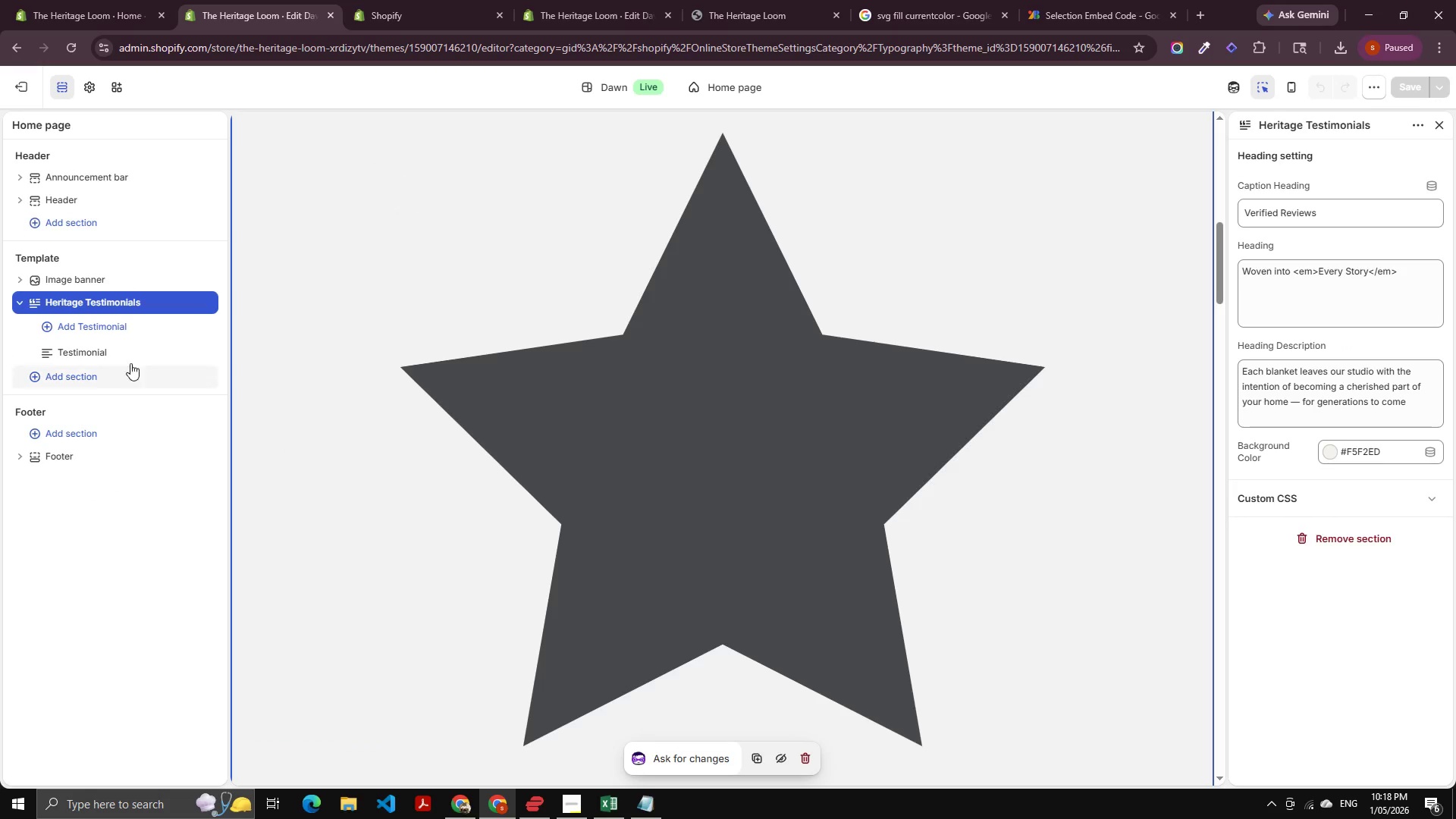 
left_click([119, 357])
 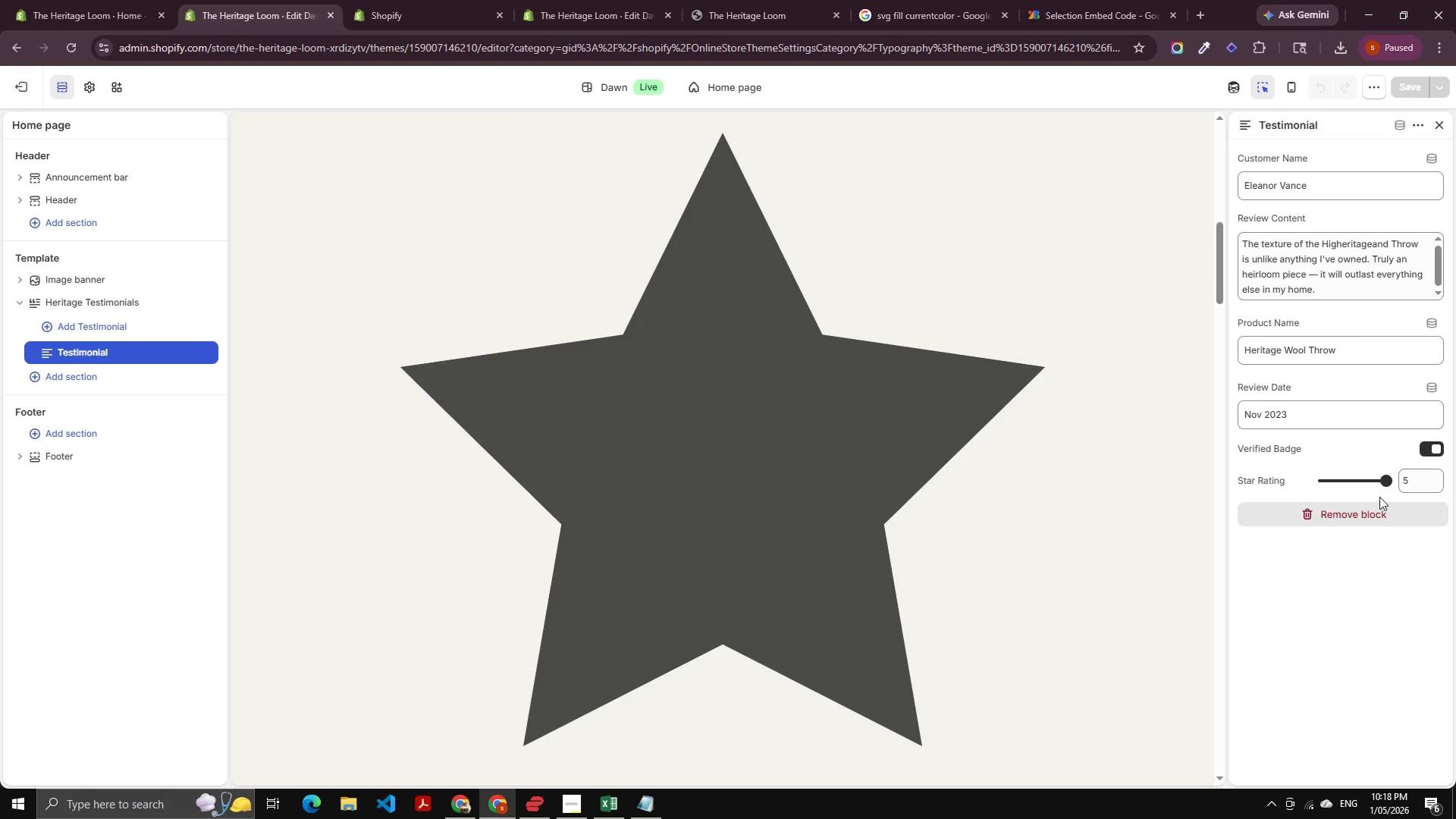 
left_click_drag(start_coordinate=[1383, 478], to_coordinate=[1337, 482])
 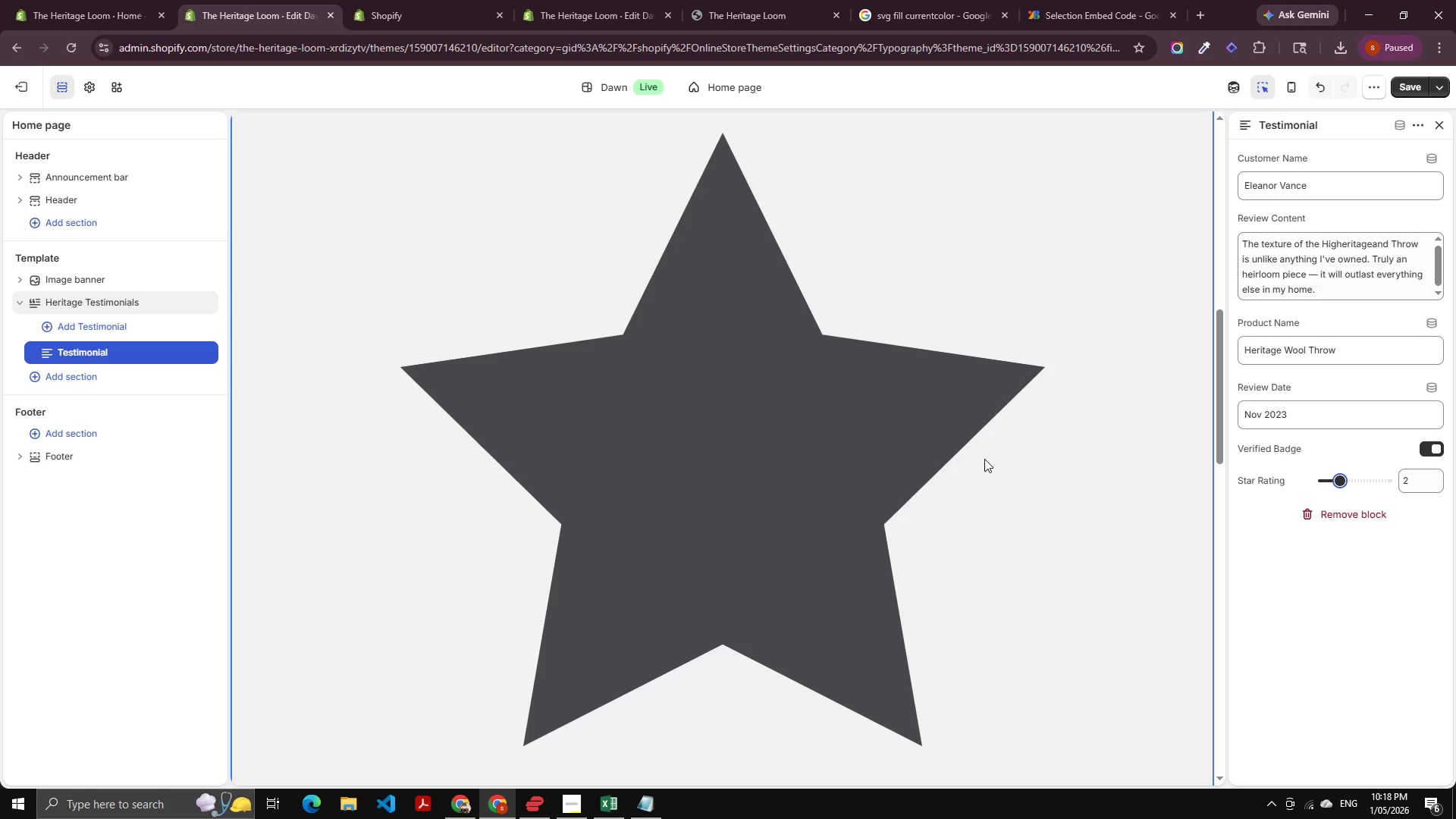 
scroll: coordinate [935, 472], scroll_direction: down, amount: 16.0
 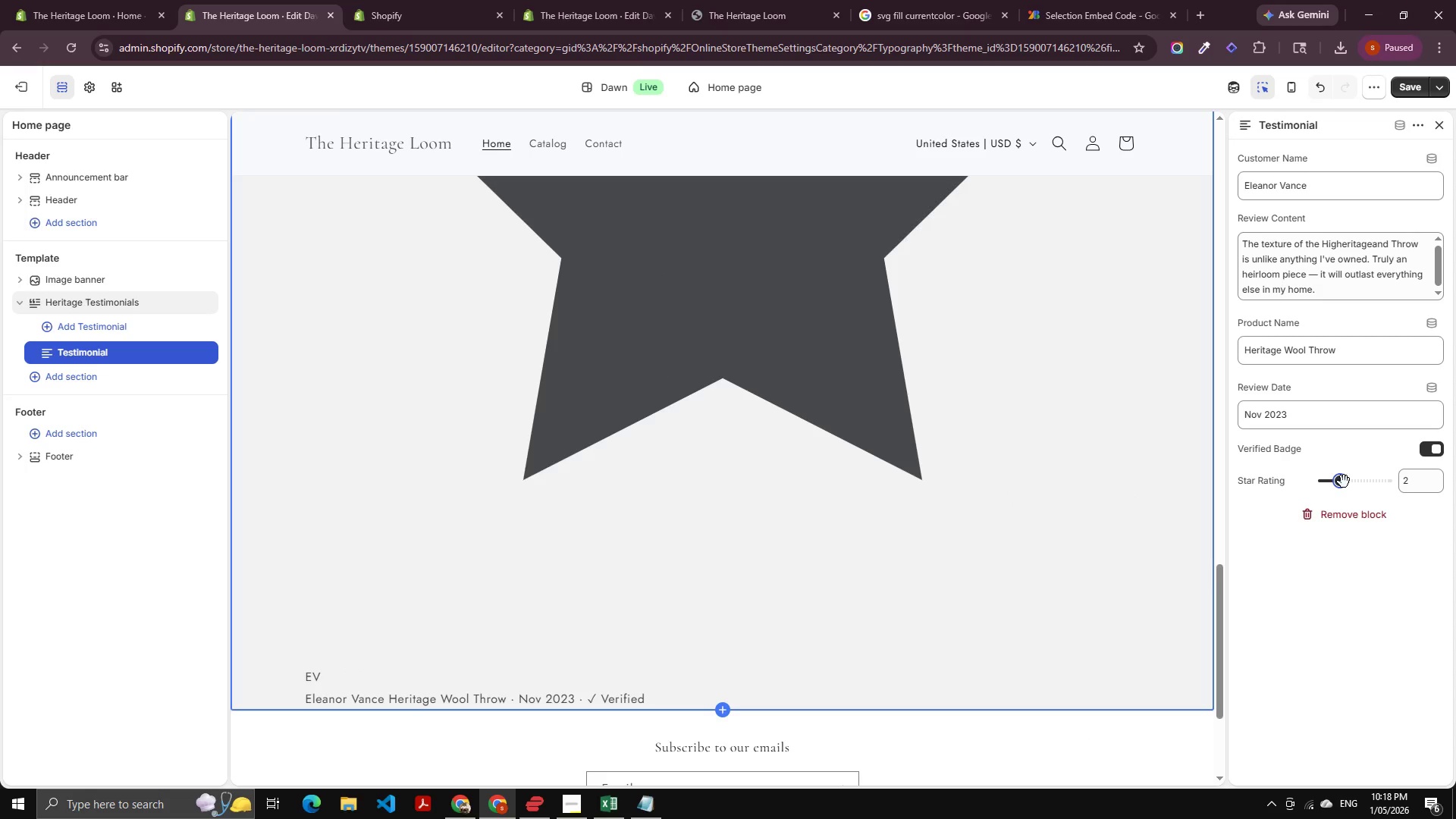 
left_click_drag(start_coordinate=[1357, 487], to_coordinate=[1371, 487])
 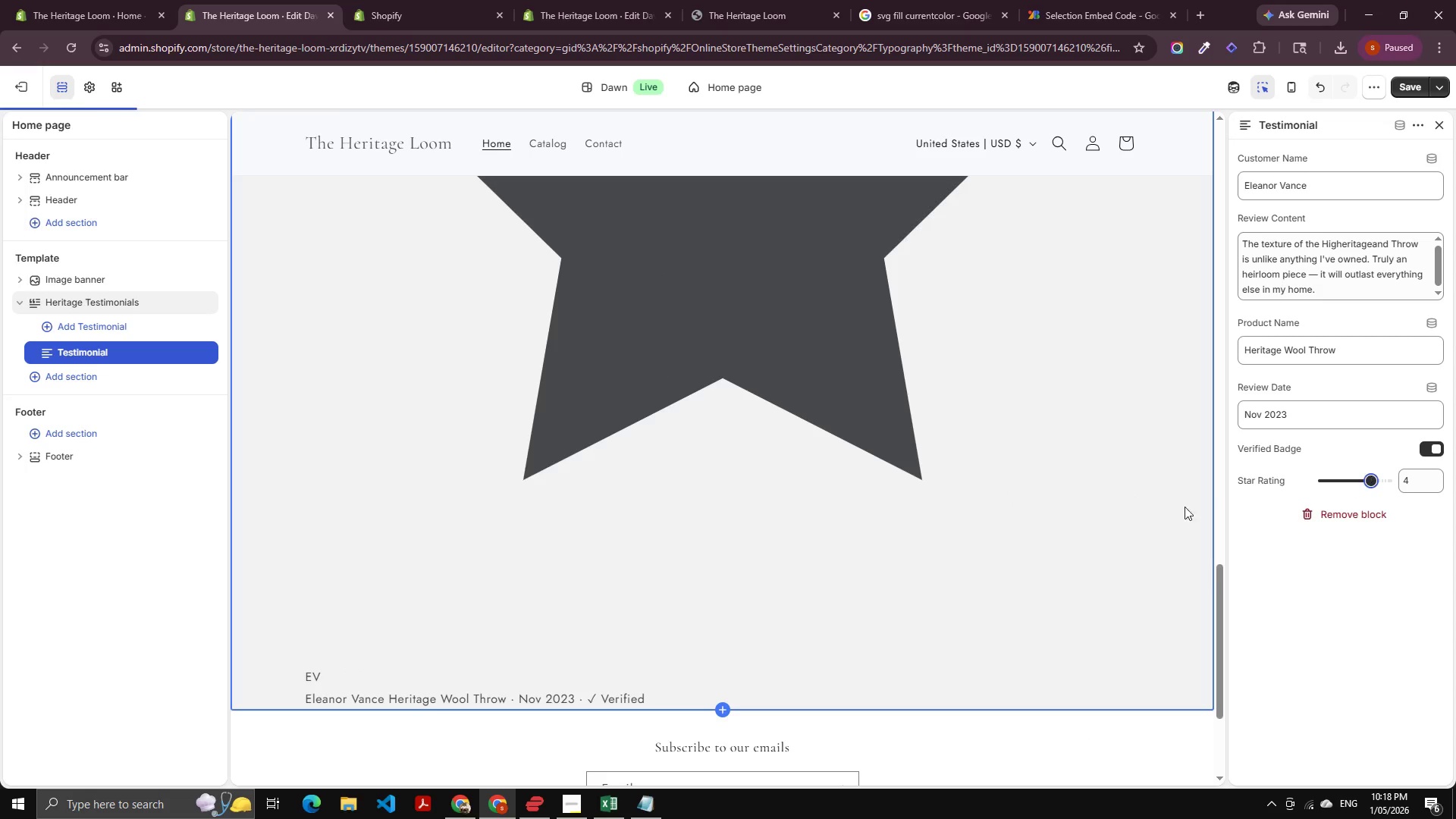 
scroll: coordinate [770, 543], scroll_direction: down, amount: 34.0
 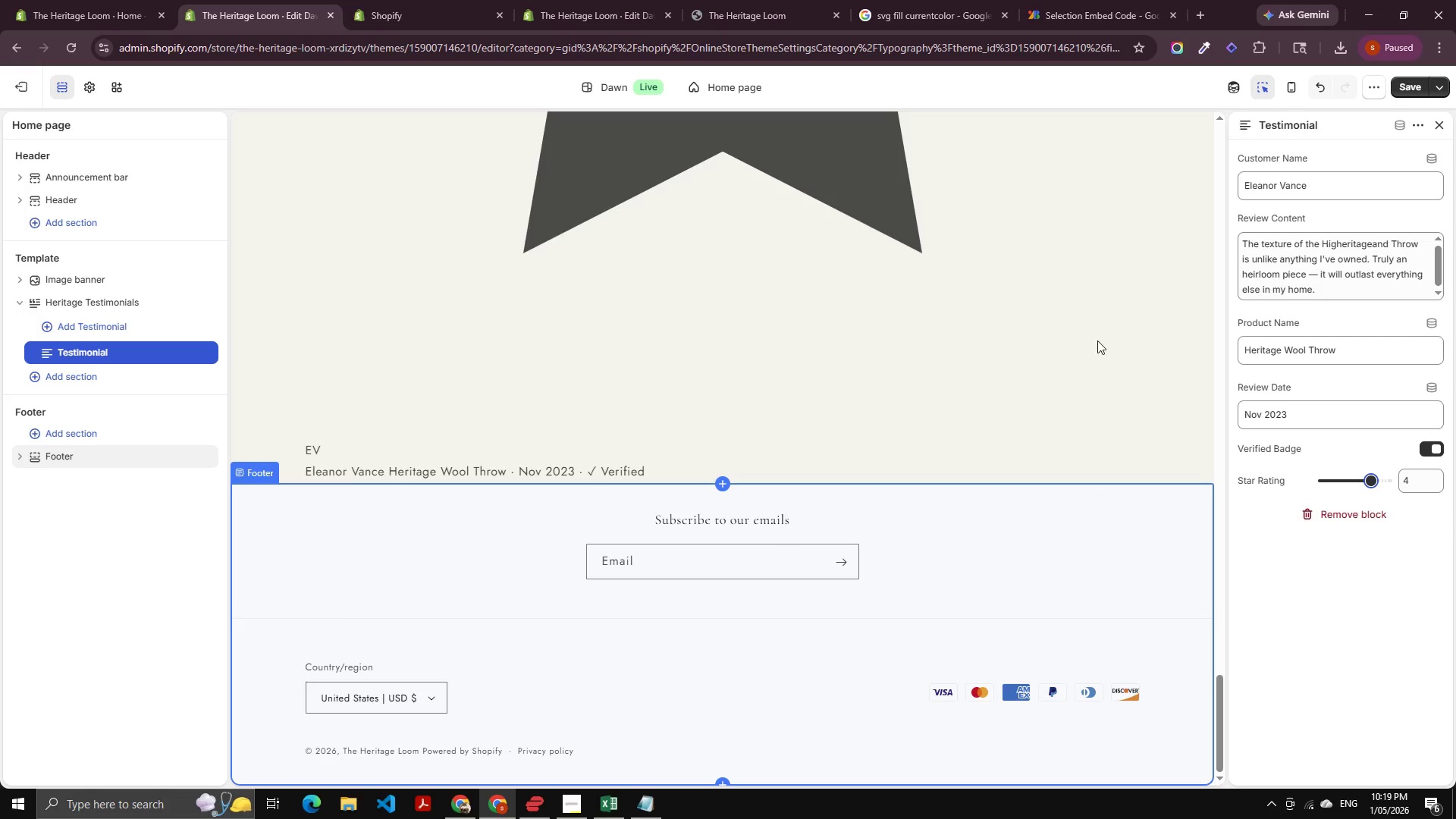 
scroll: coordinate [1400, 165], scroll_direction: up, amount: 2.0
 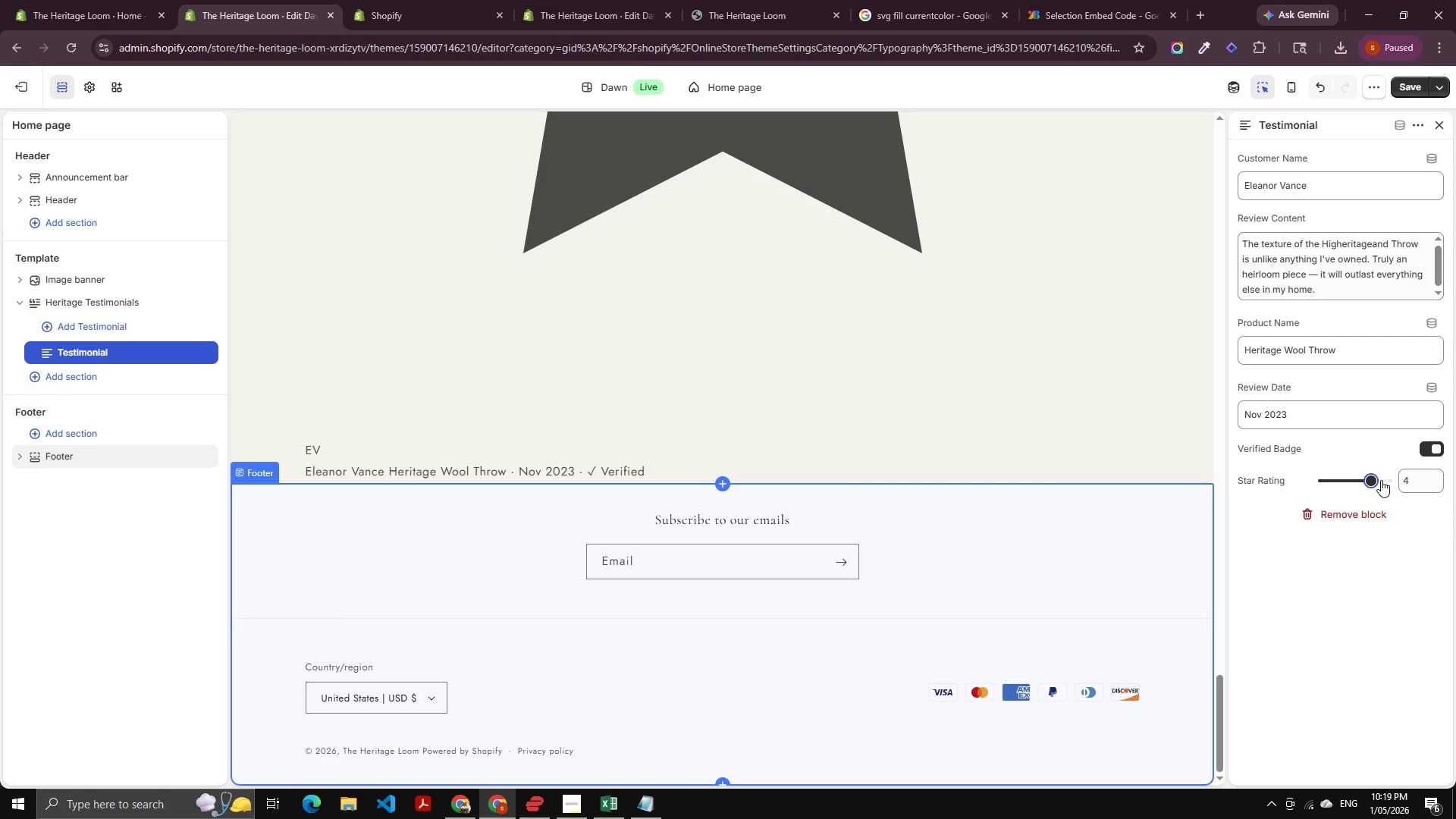 
left_click_drag(start_coordinate=[1377, 479], to_coordinate=[1404, 483])
 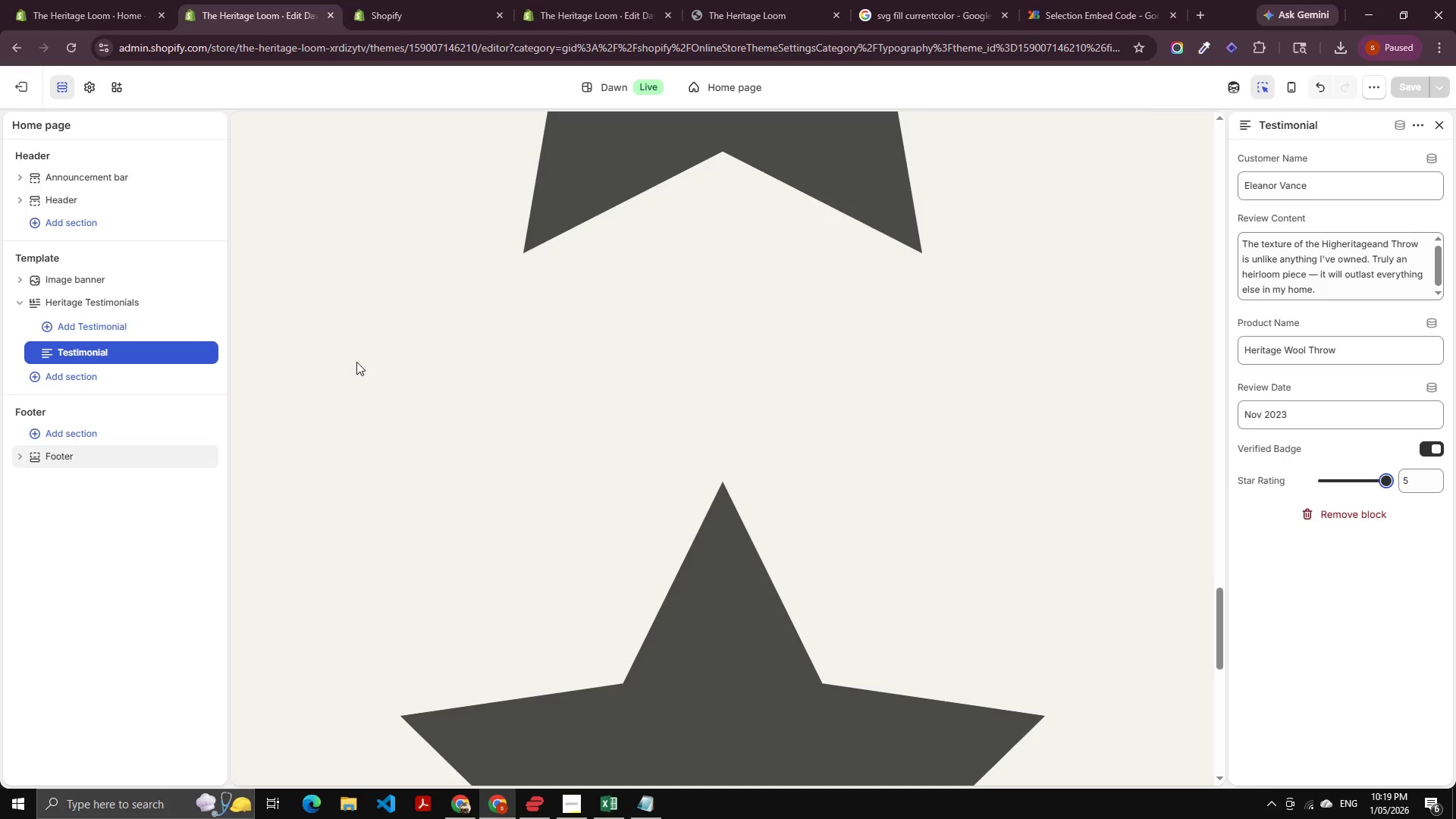 
key(Alt+AltLeft)
 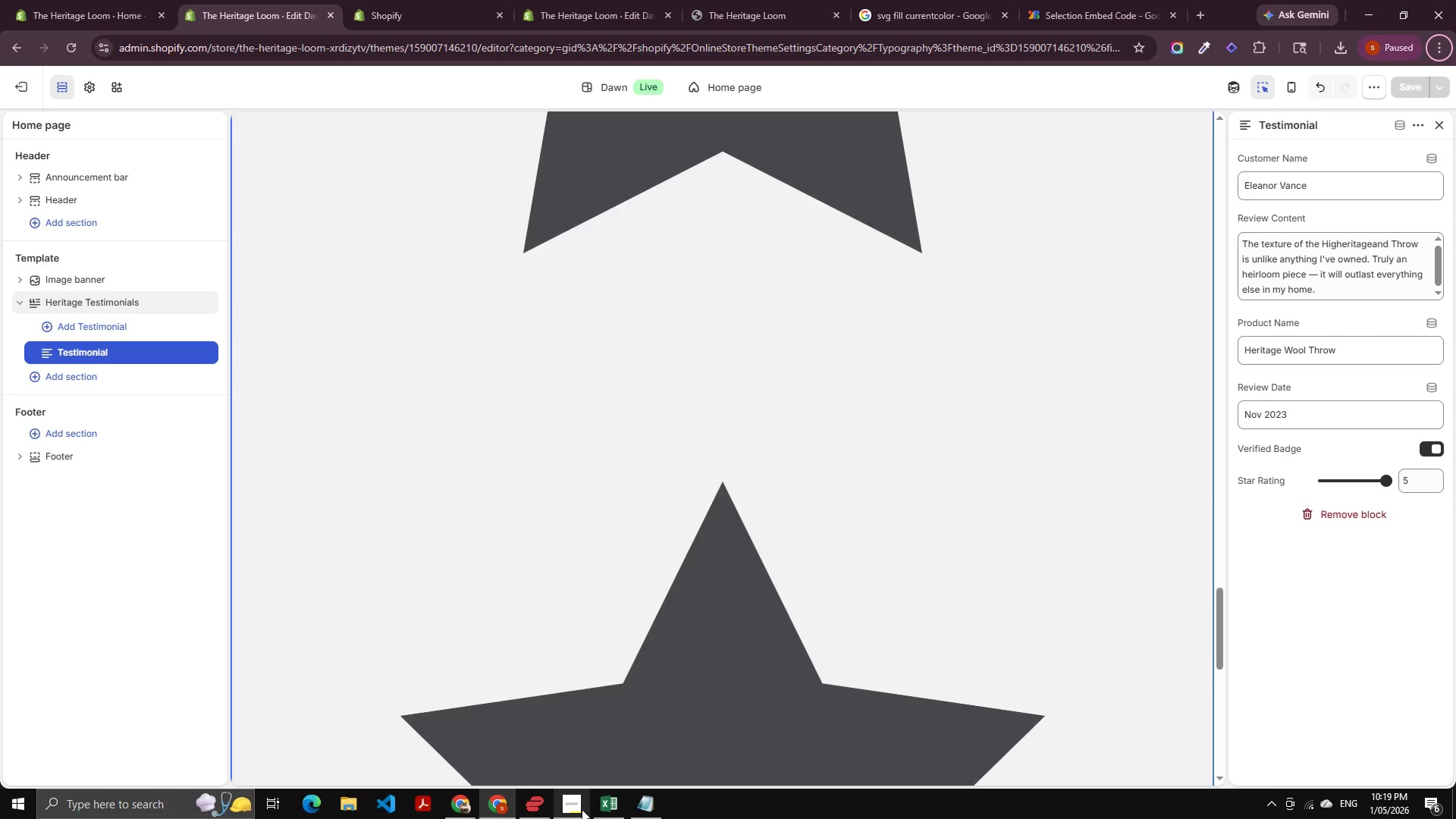 
scroll: coordinate [1339, 256], scroll_direction: up, amount: 8.0
 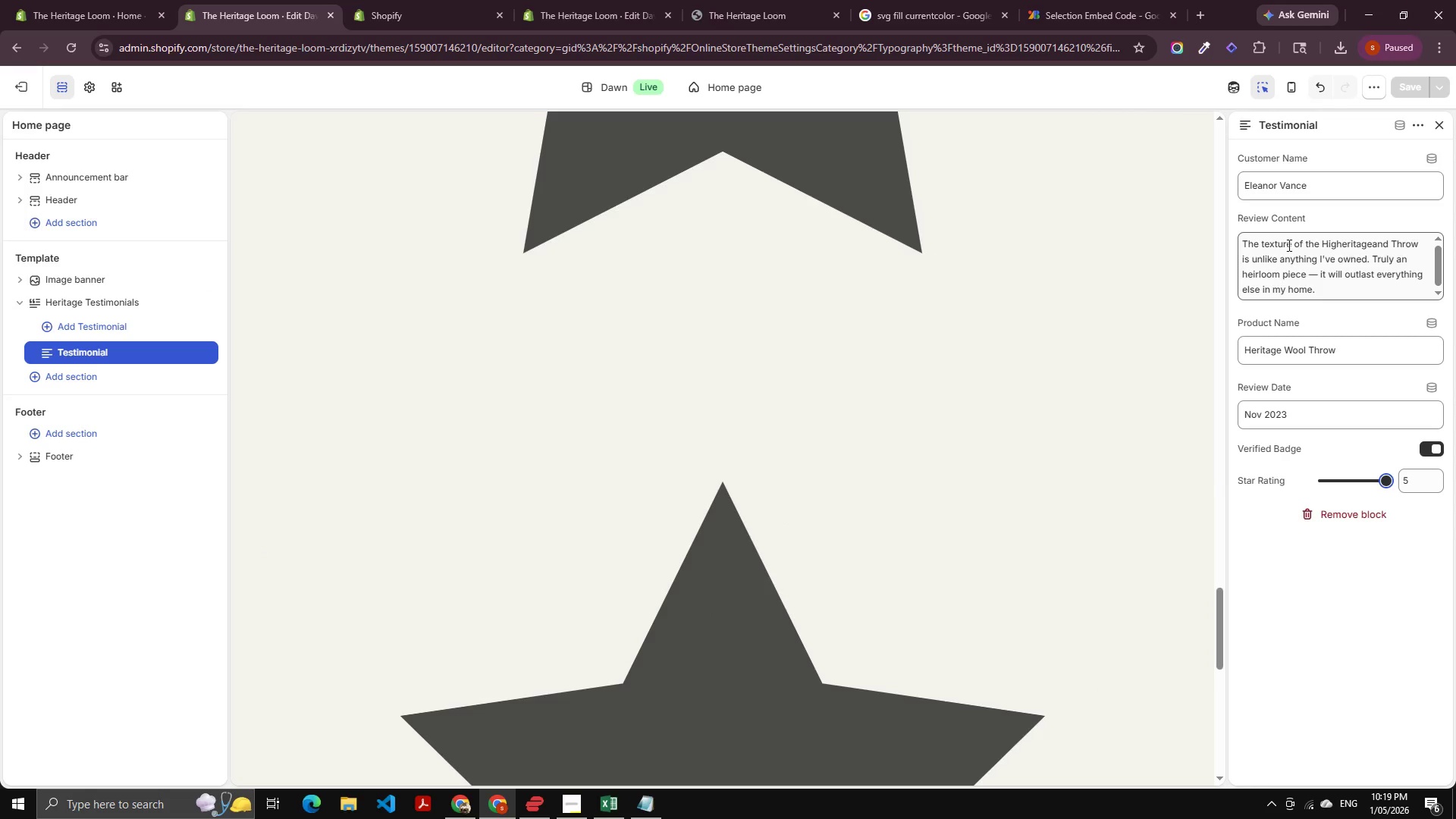 
left_click([602, 809])
 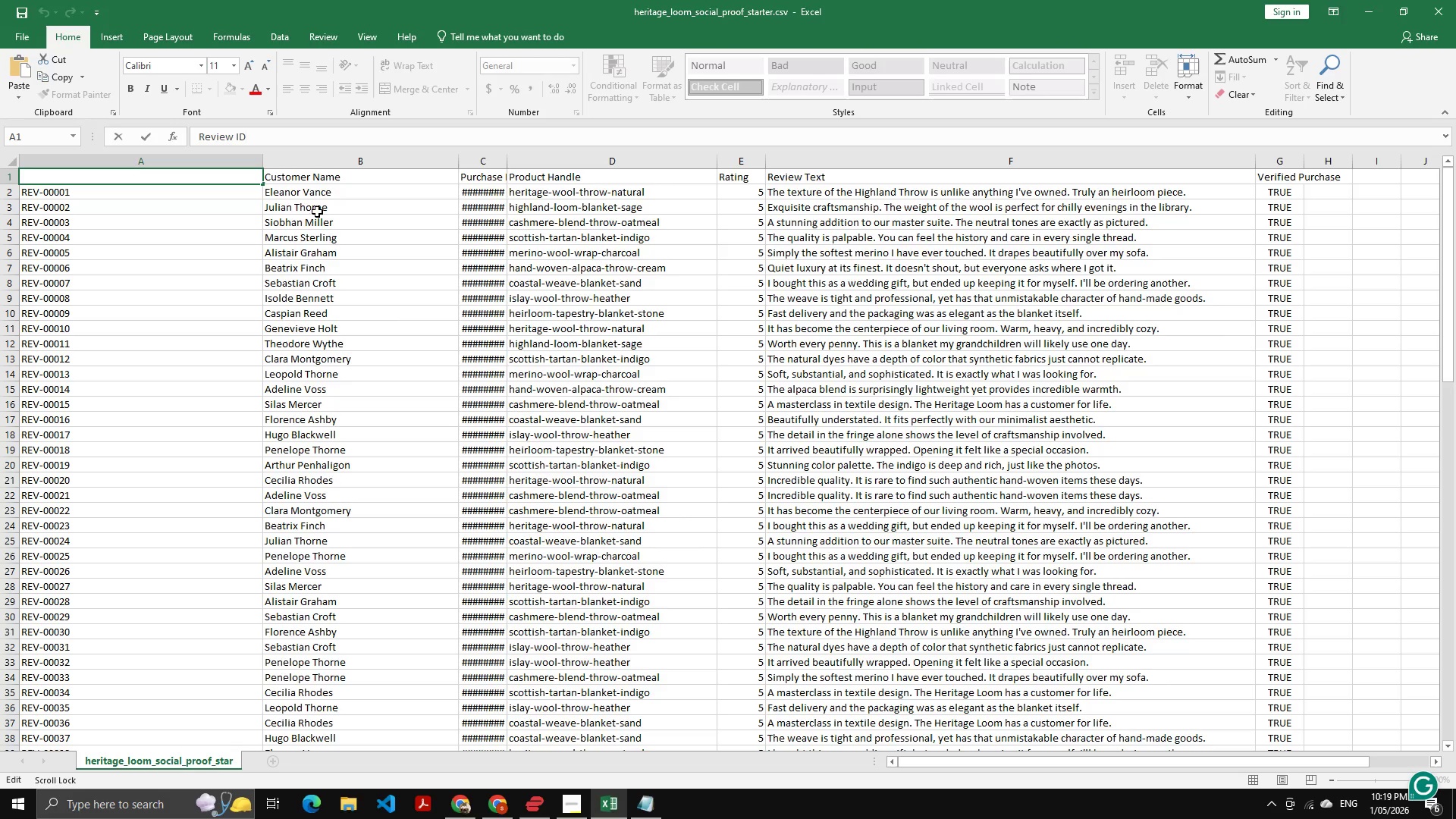 
double_click([310, 208])
 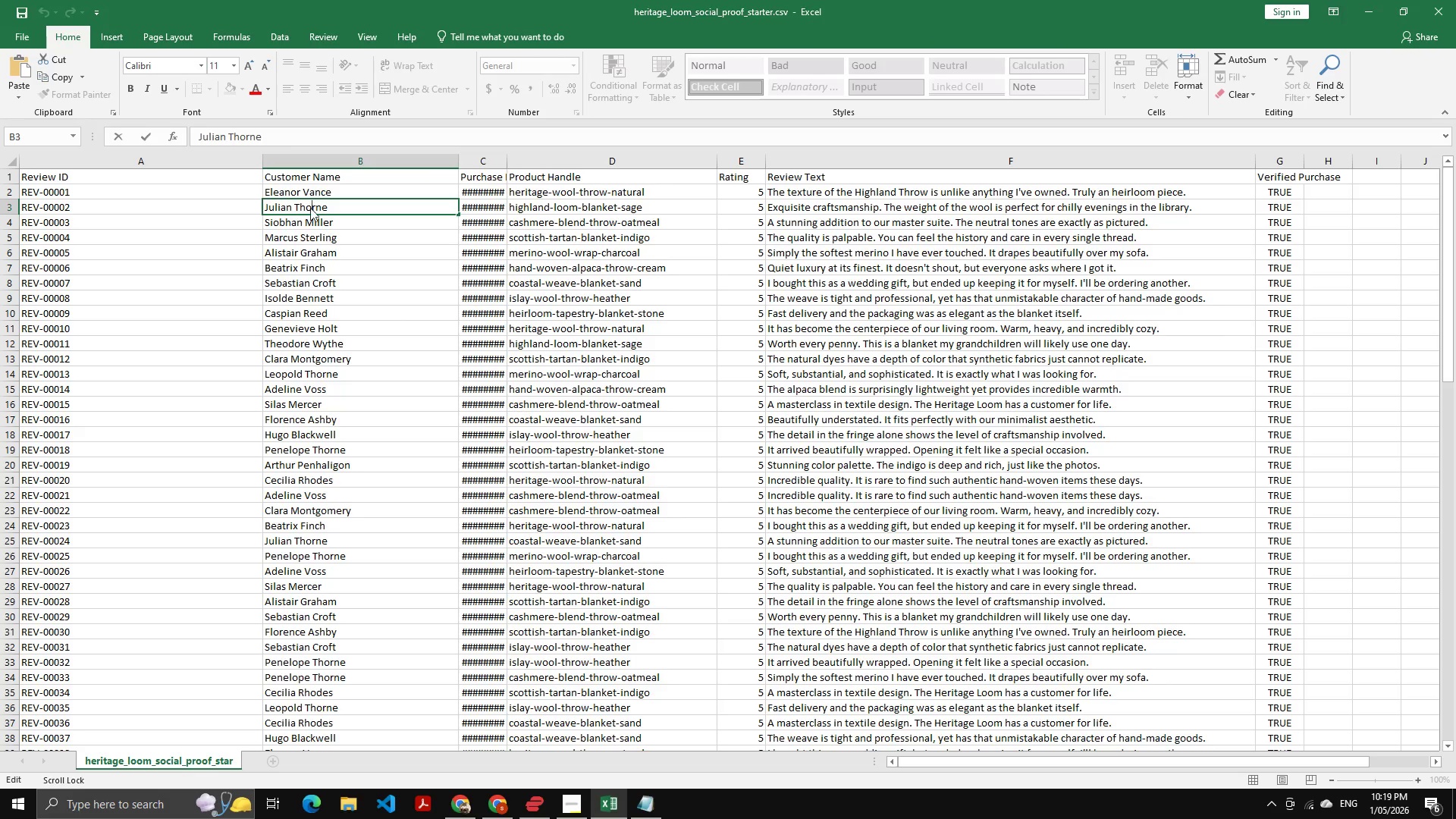 
key(Control+A)
 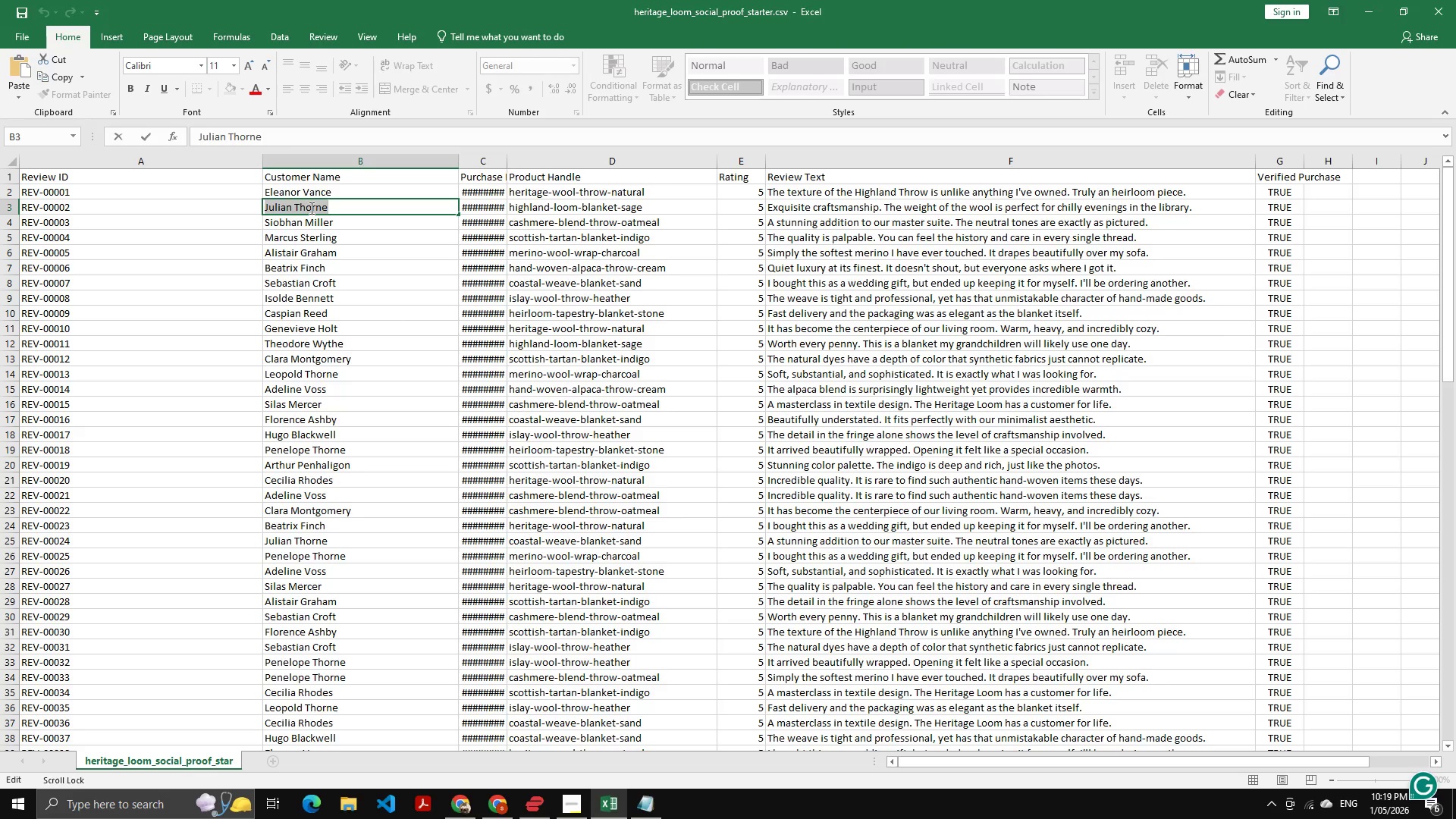 
key(Control+C)
 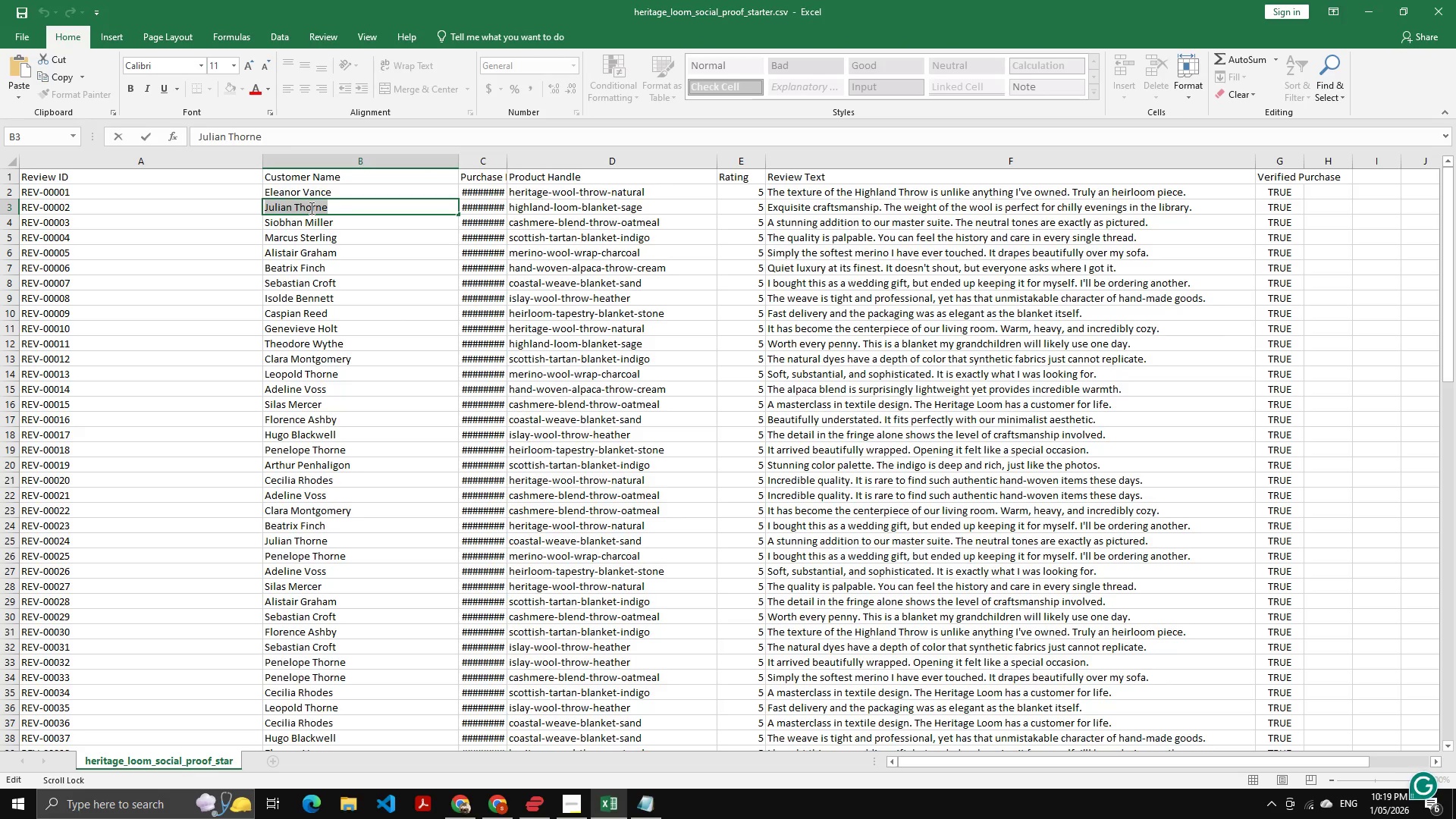 
key(Alt+AltLeft)
 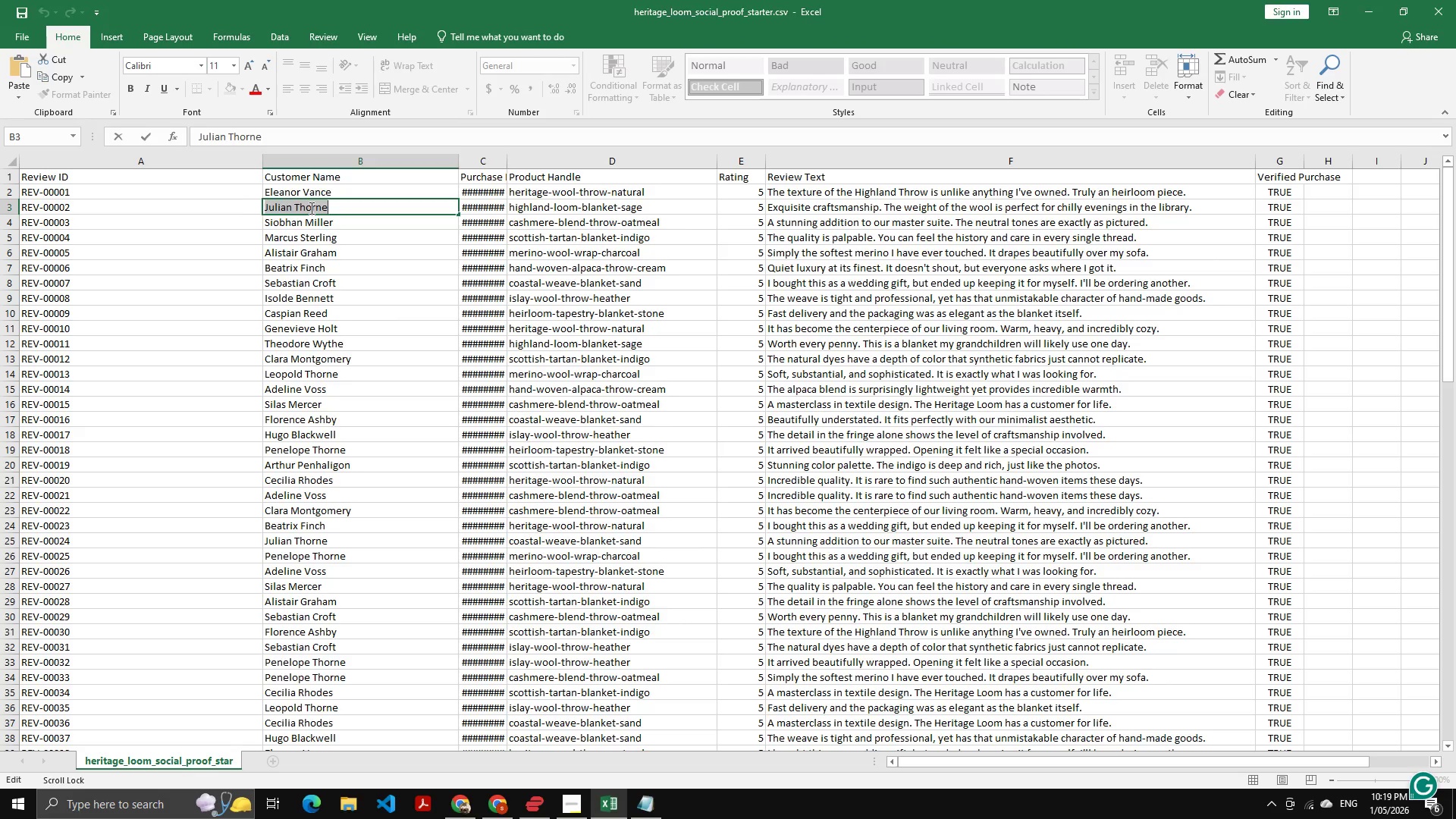 
key(Alt+Tab)
 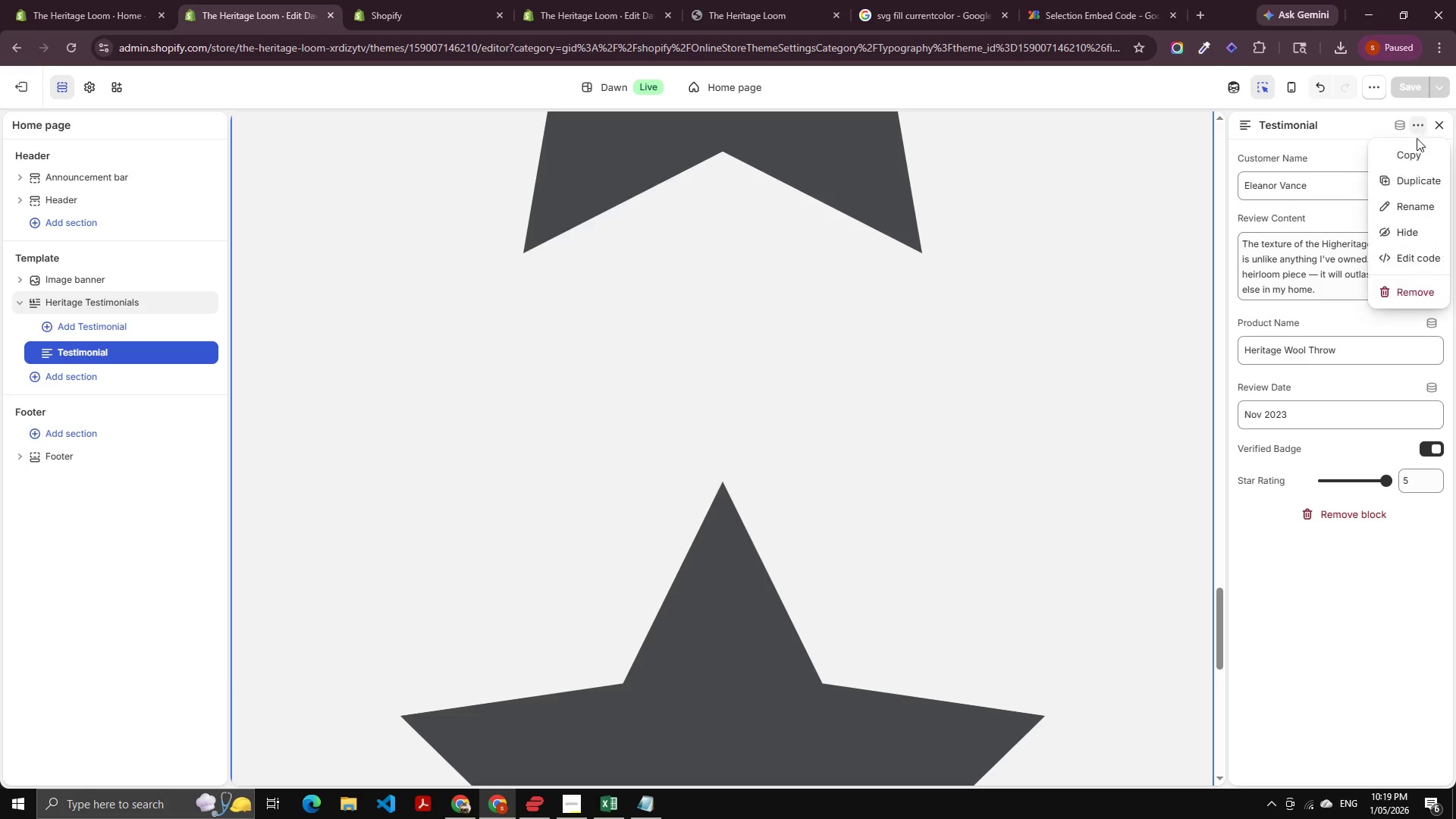 
left_click([1406, 183])
 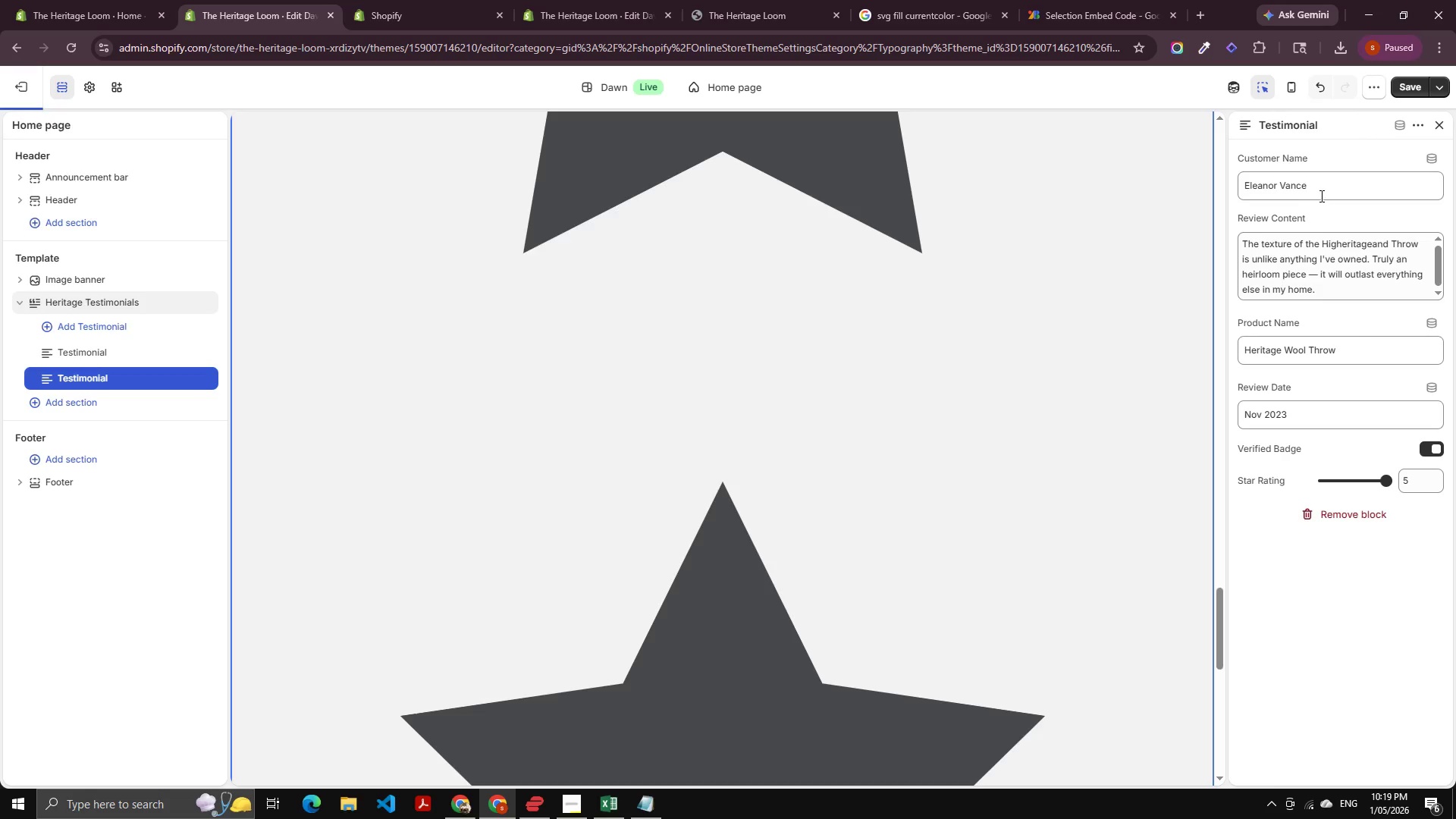 
left_click([1304, 188])
 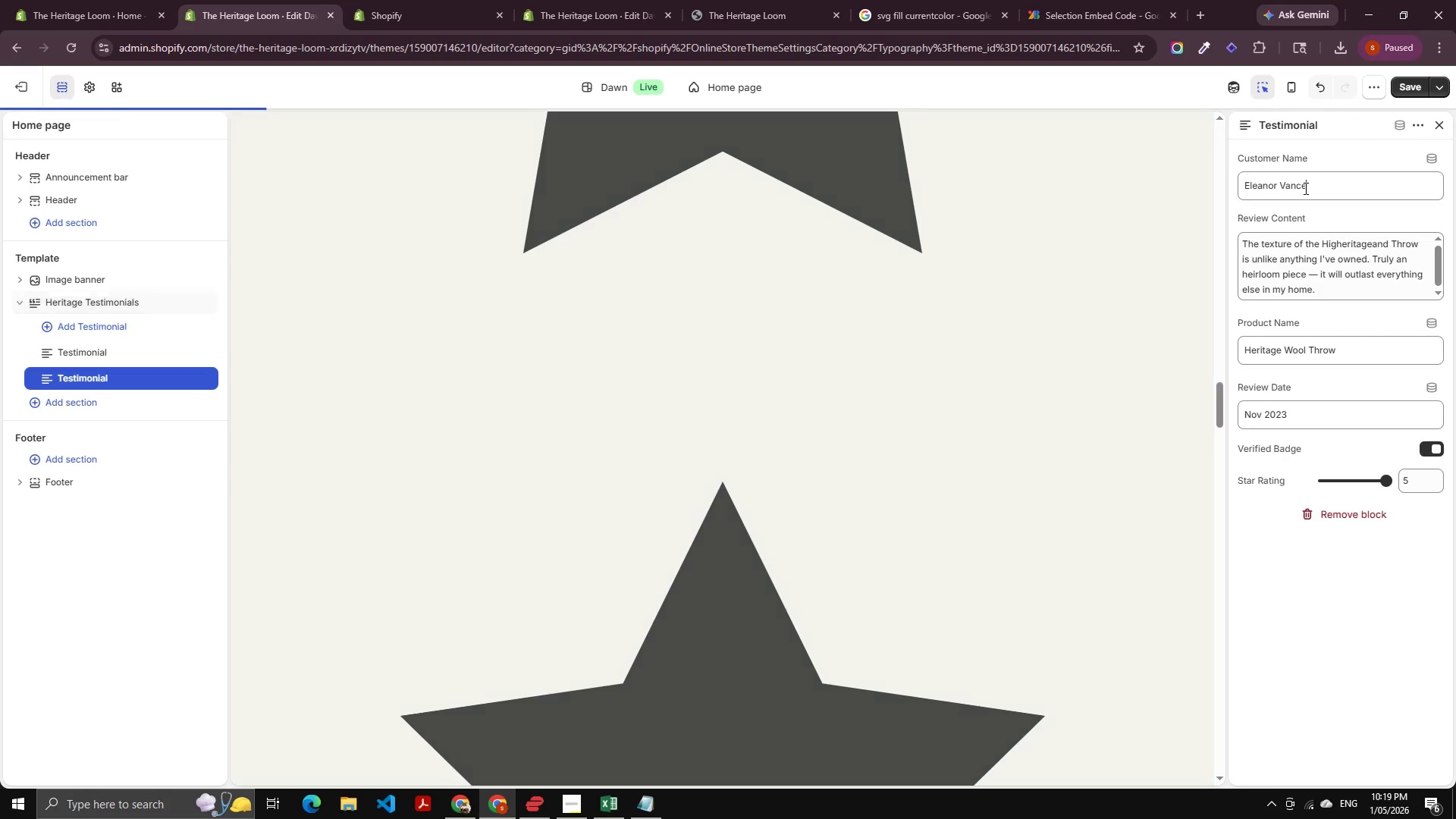 
key(Control+A)
 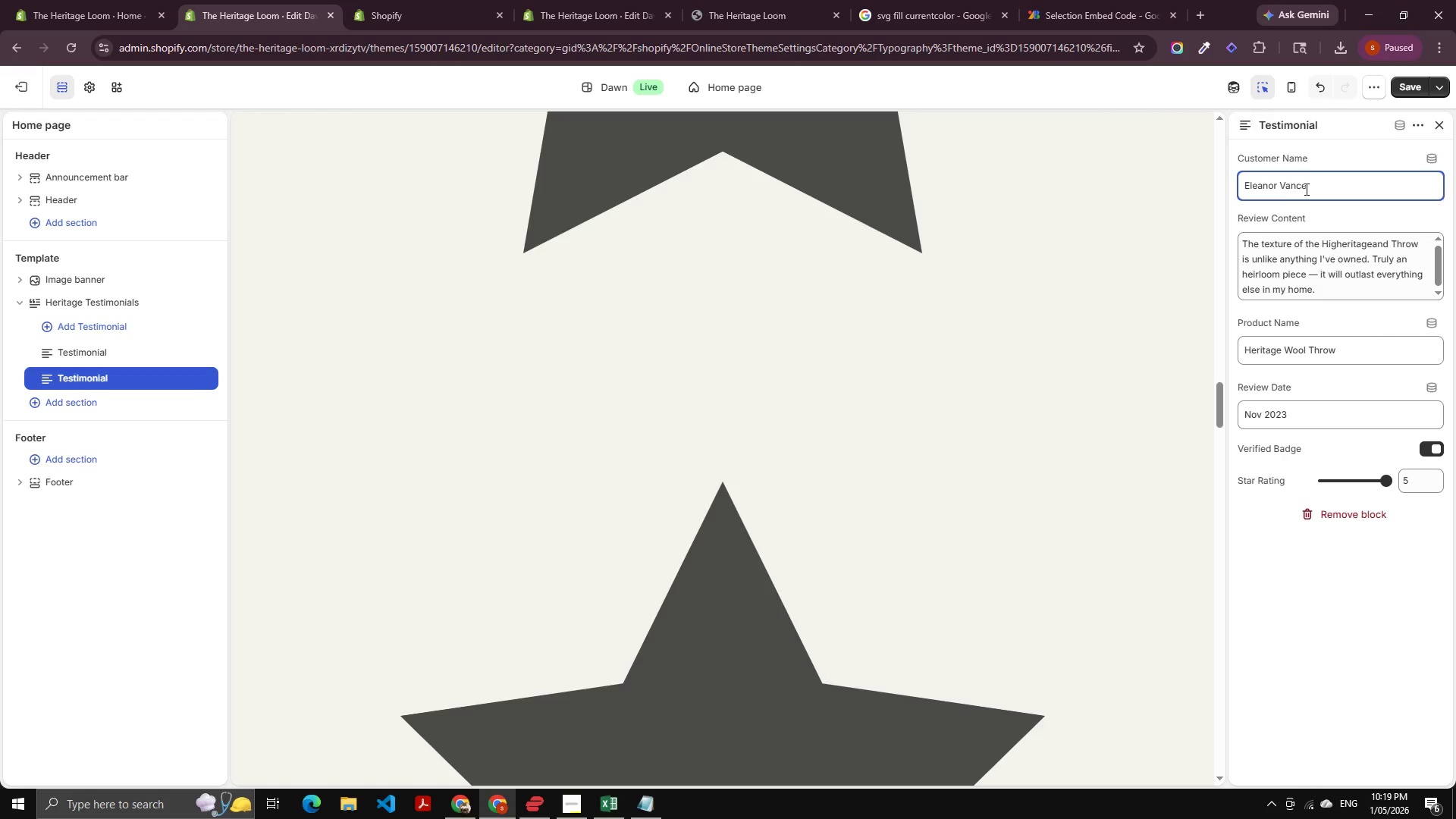 
key(Control+A)
 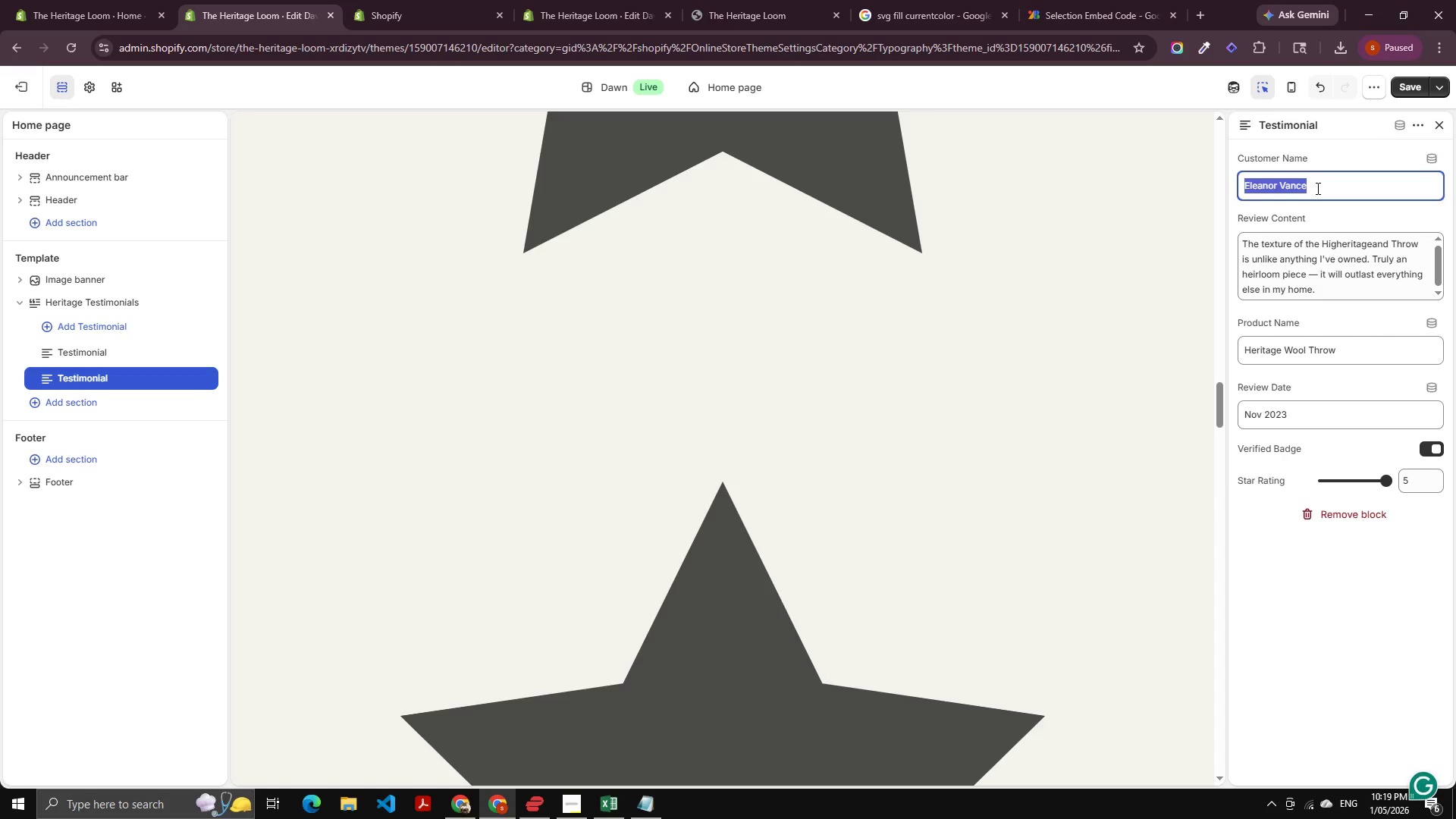 
key(Control+V)
 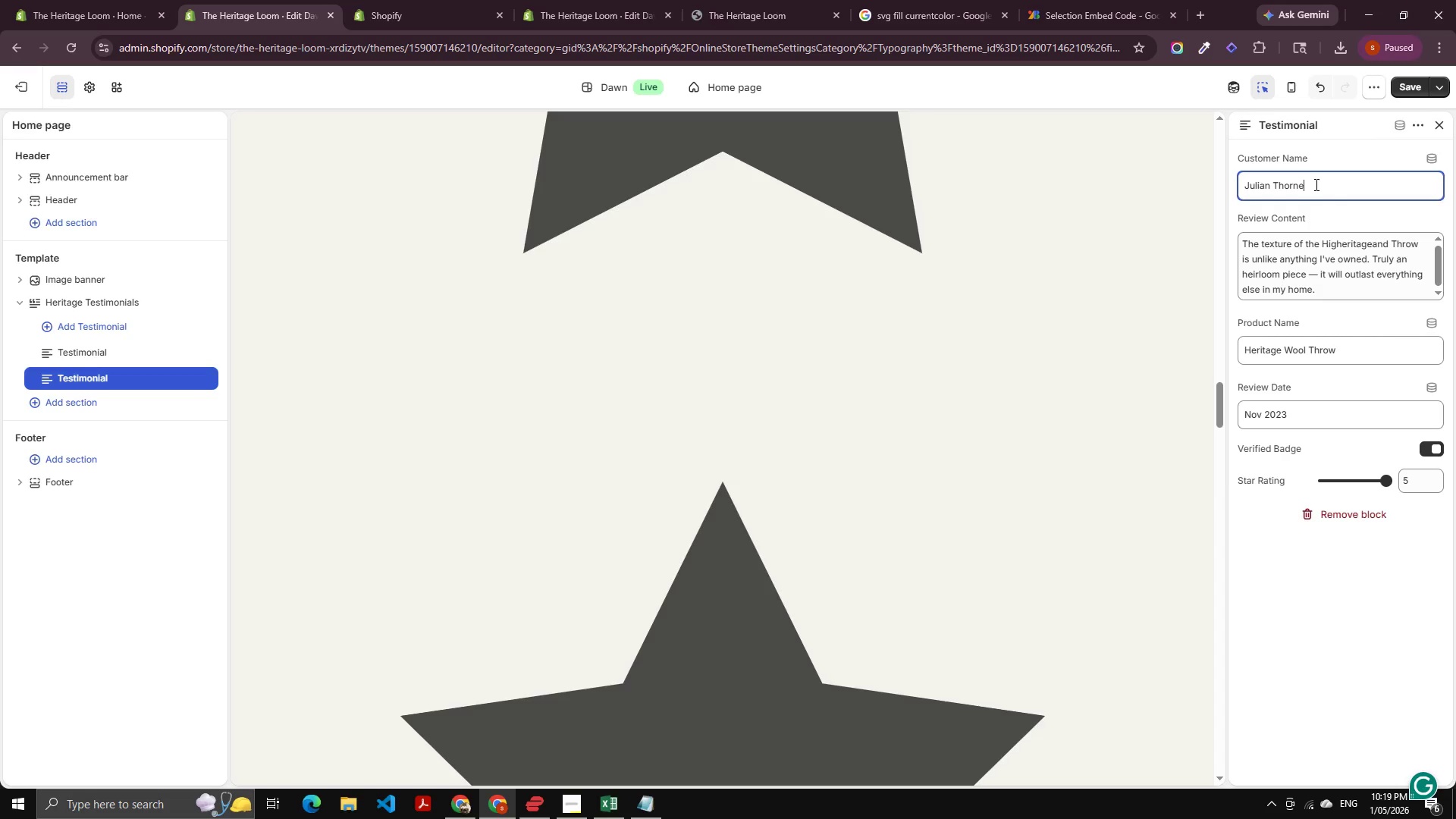 
key(Alt+AltLeft)
 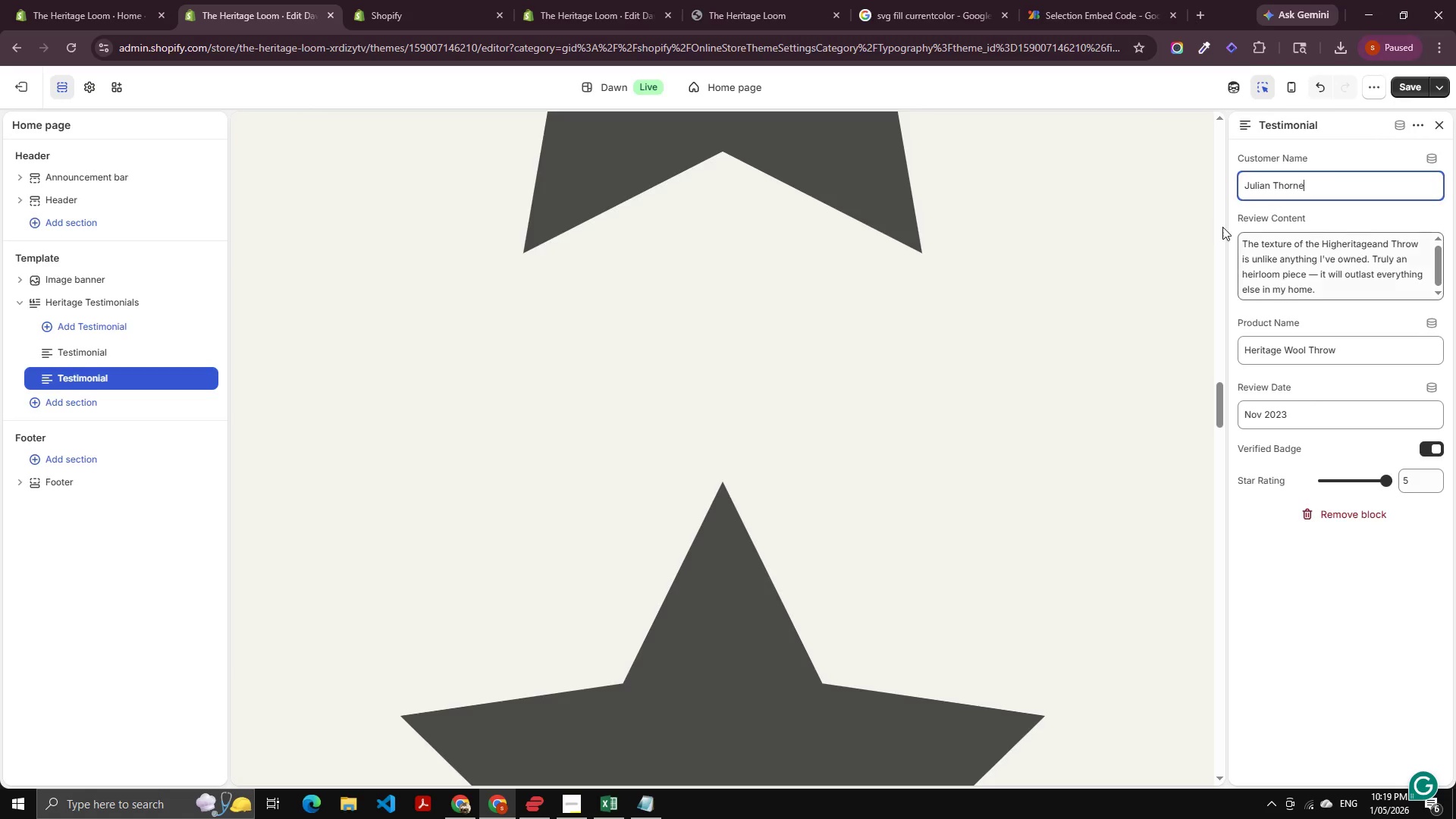 
key(Alt+Tab)
 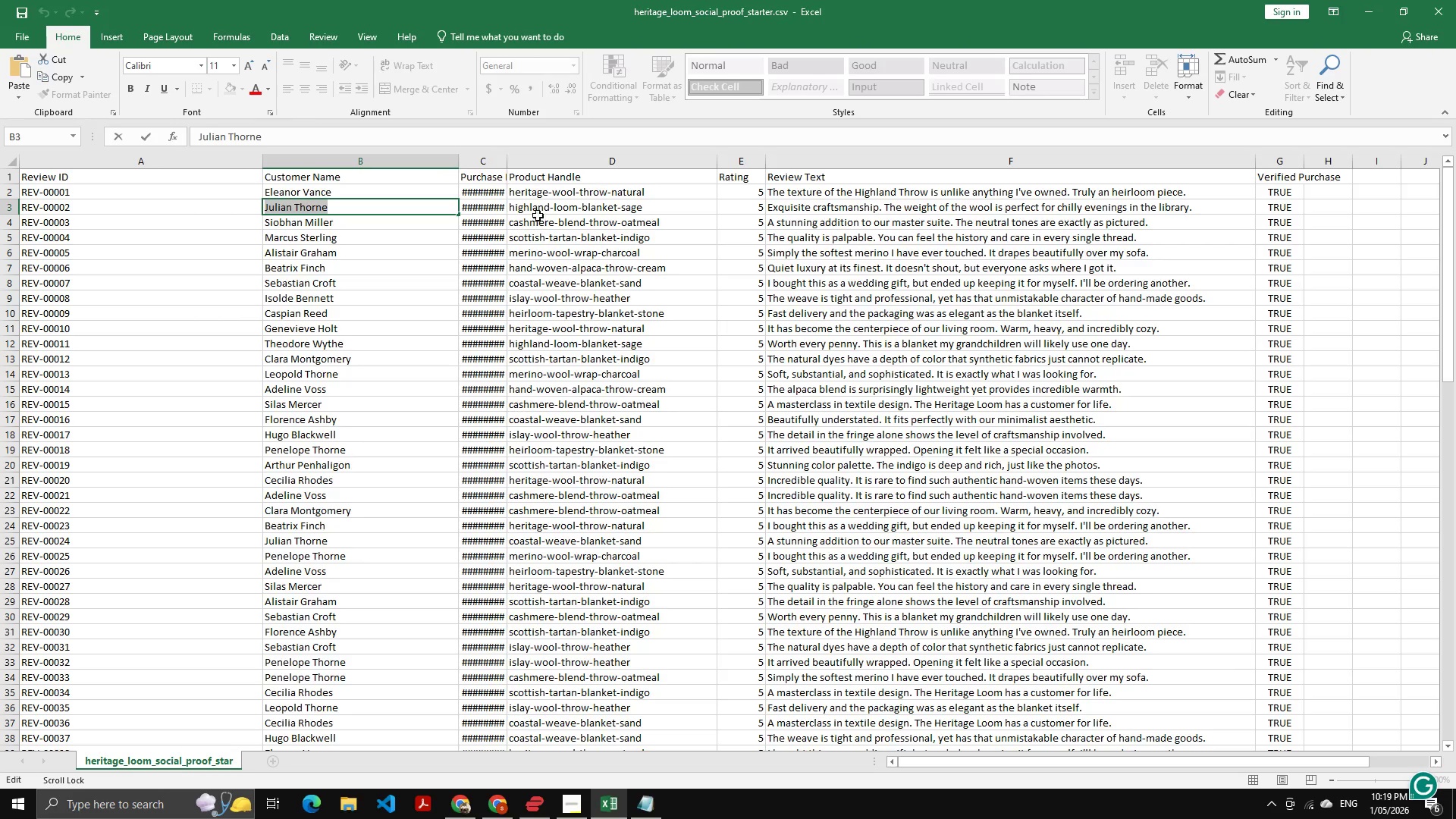 
double_click([538, 213])
 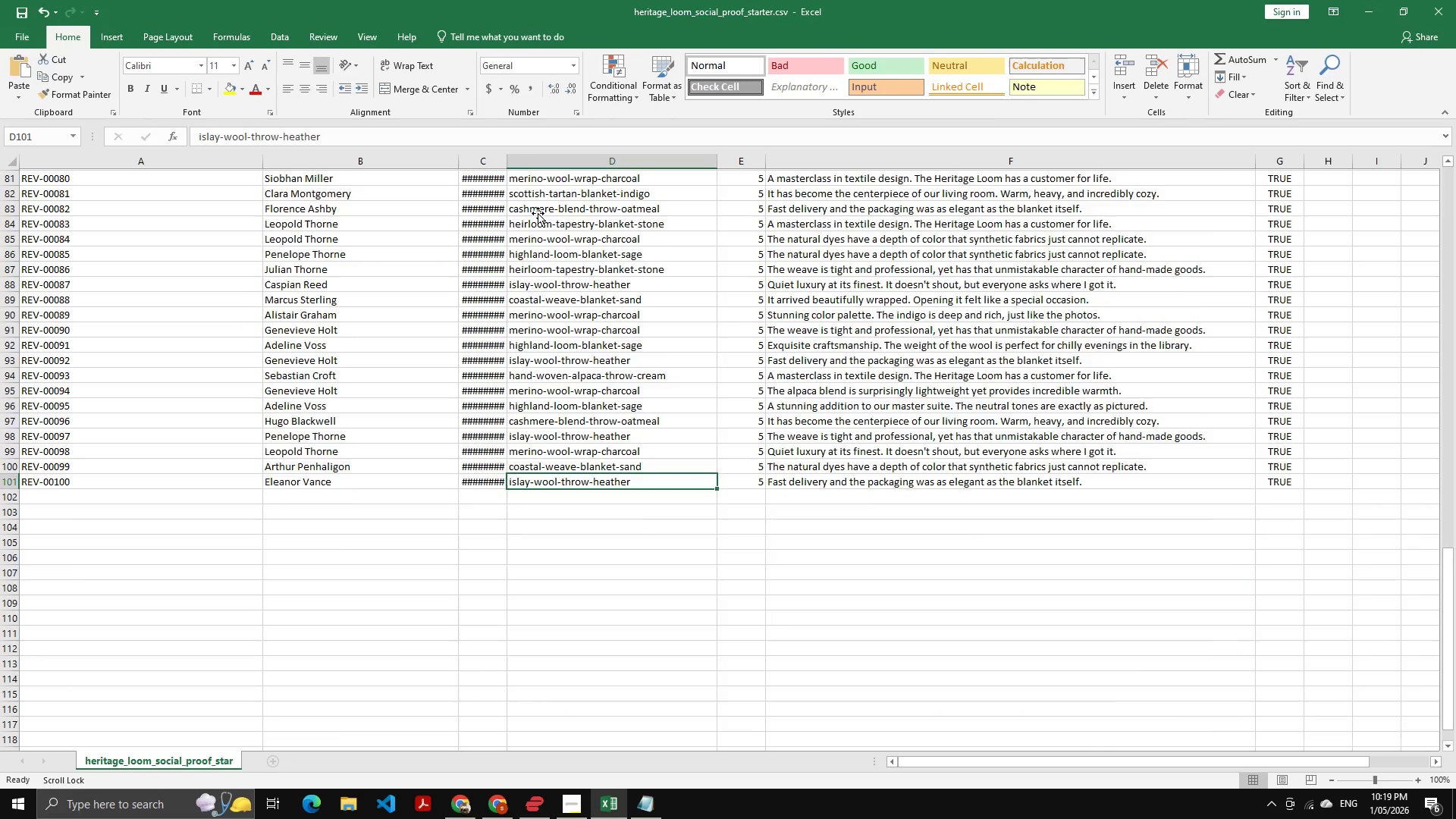 
key(Control+ControlLeft)
 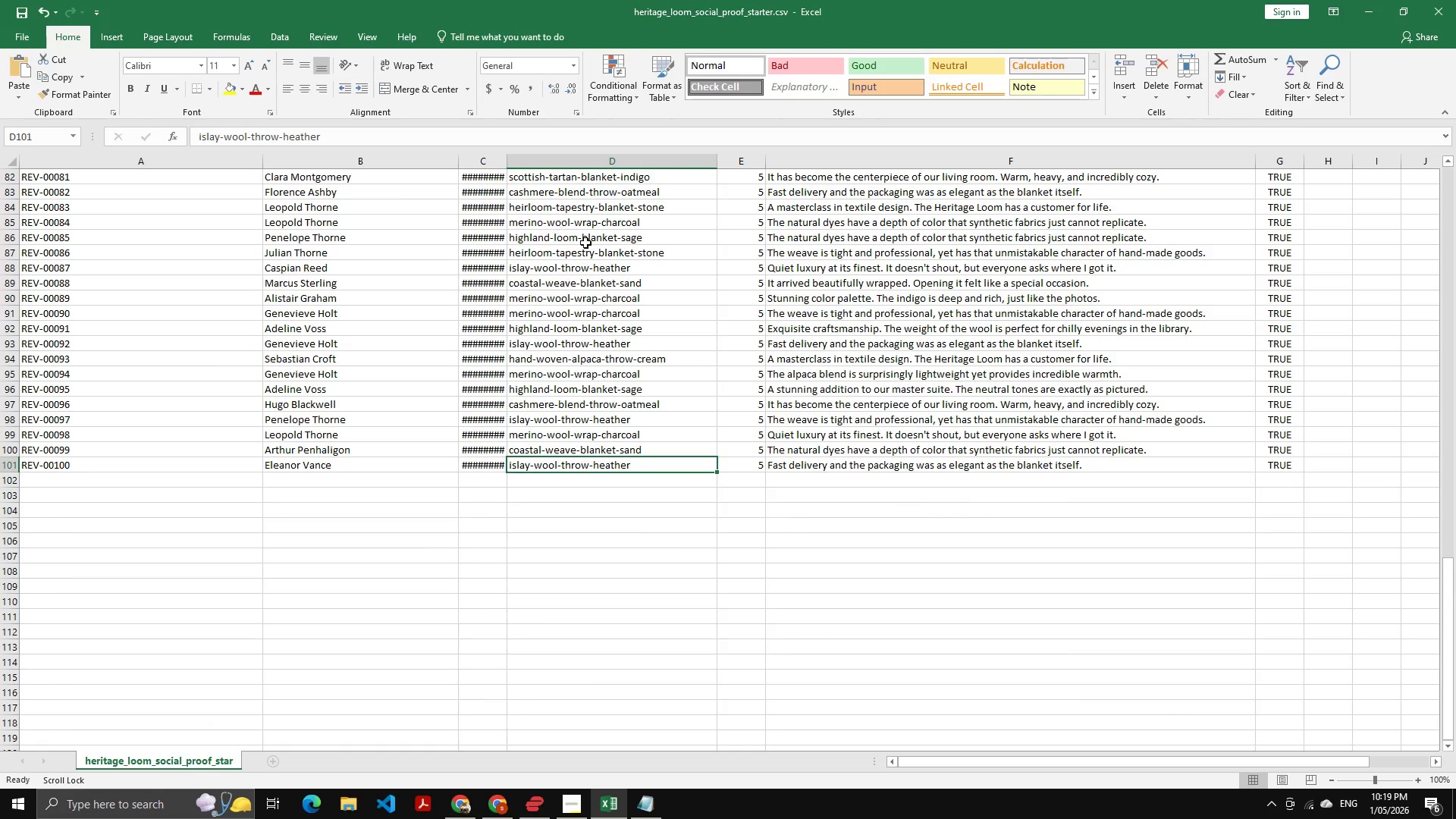 
scroll: coordinate [595, 207], scroll_direction: up, amount: 36.0
 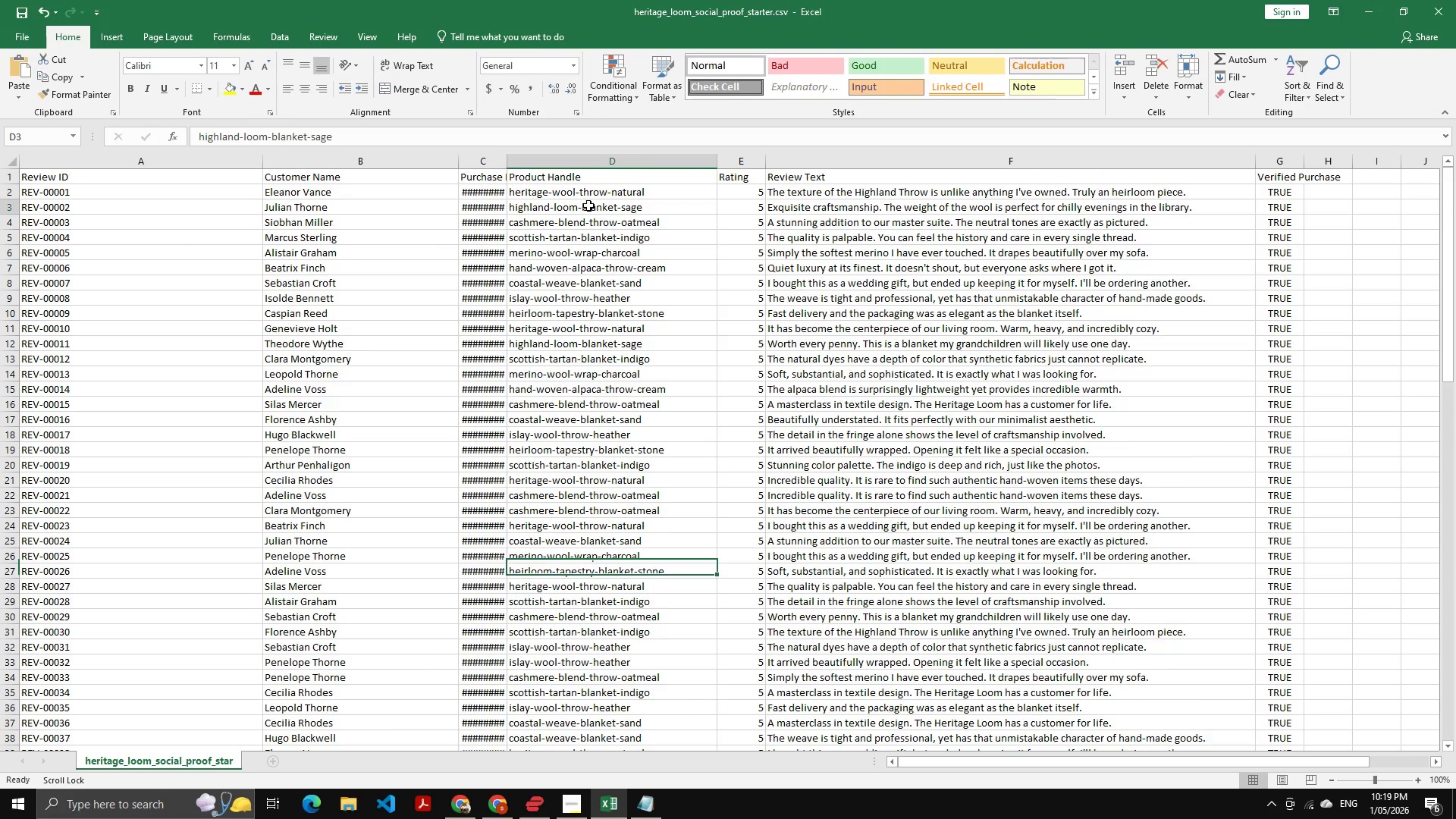 
double_click([588, 206])
 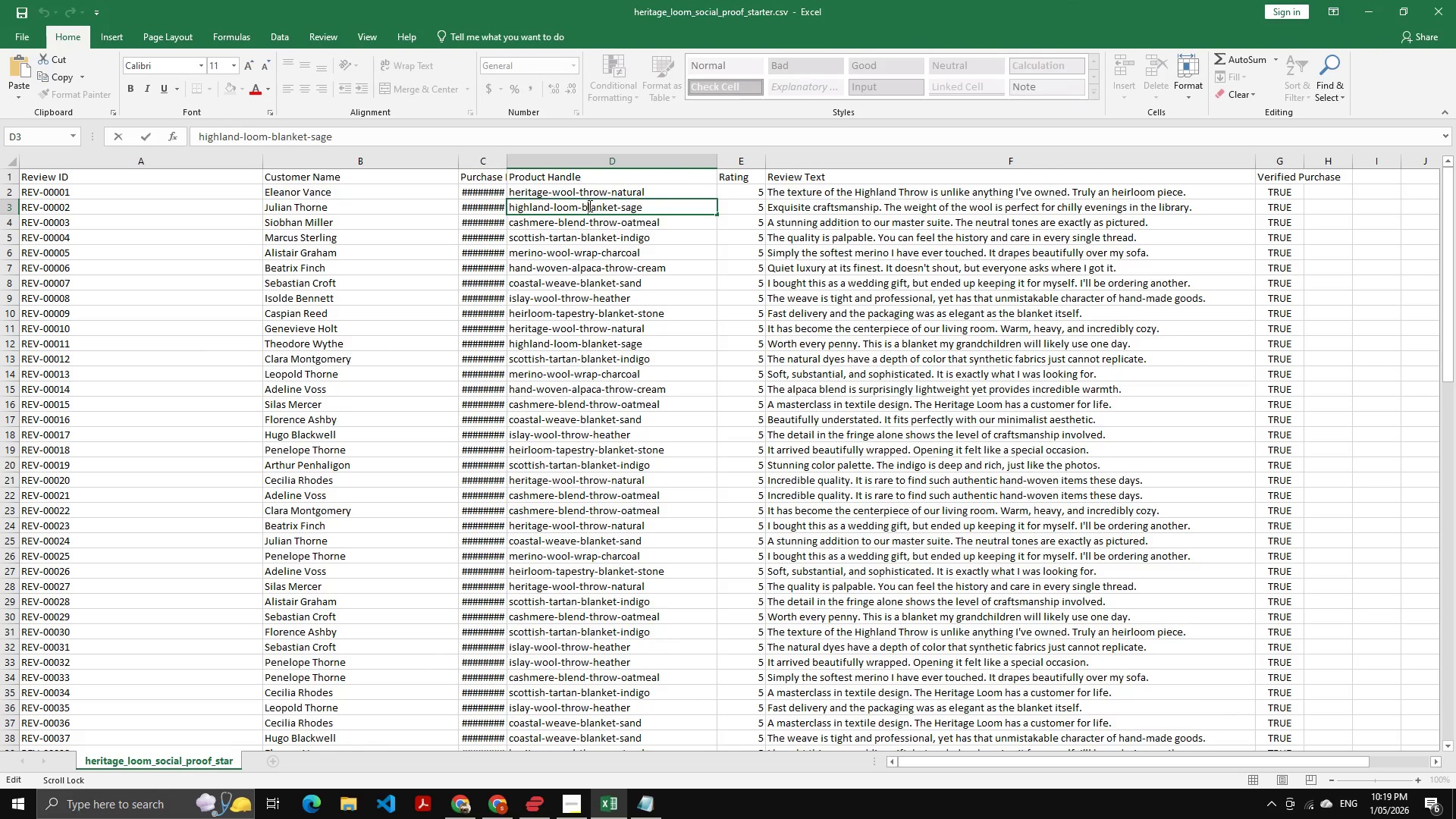 
key(Control+A)
 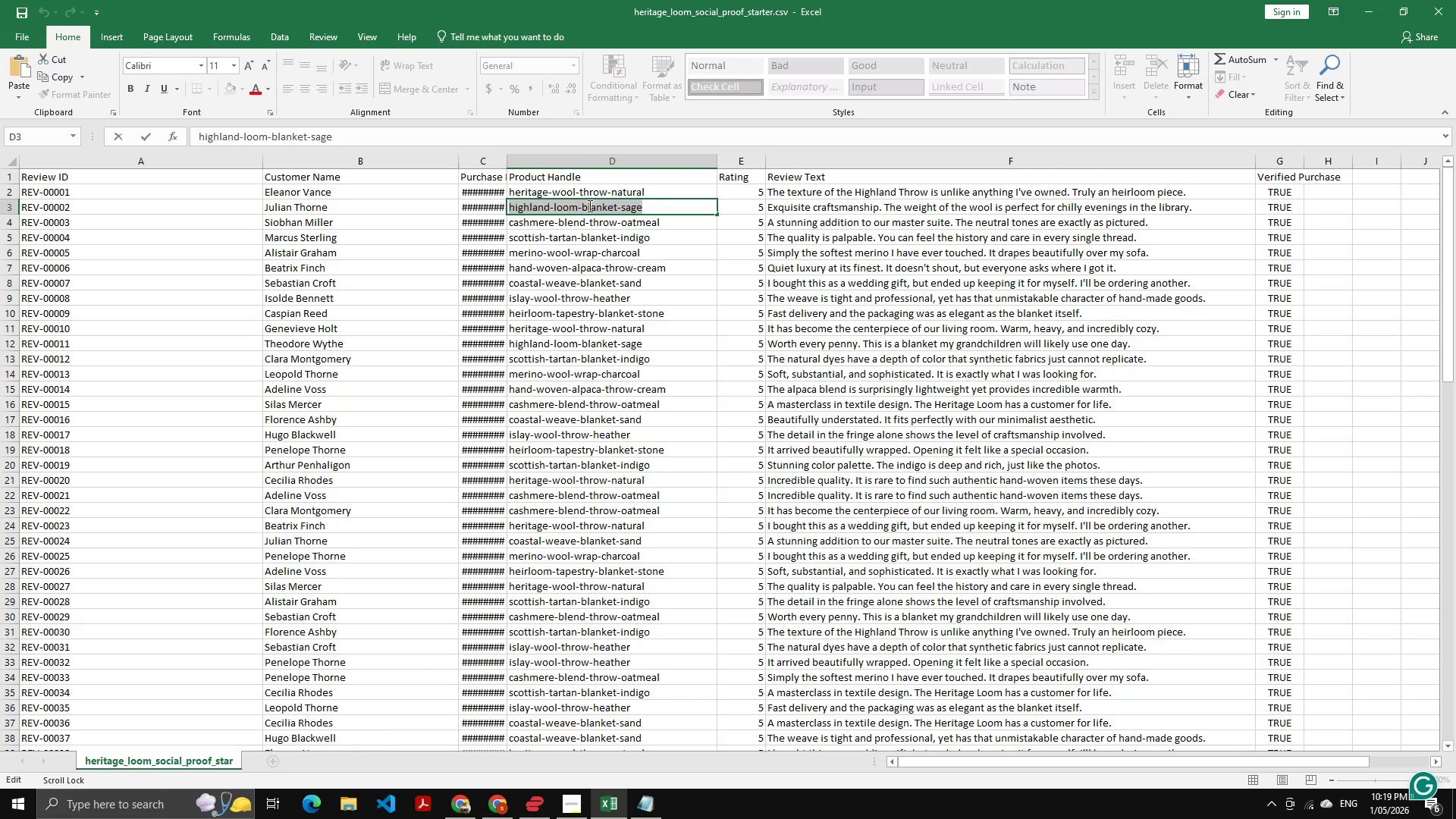 
key(Control+C)
 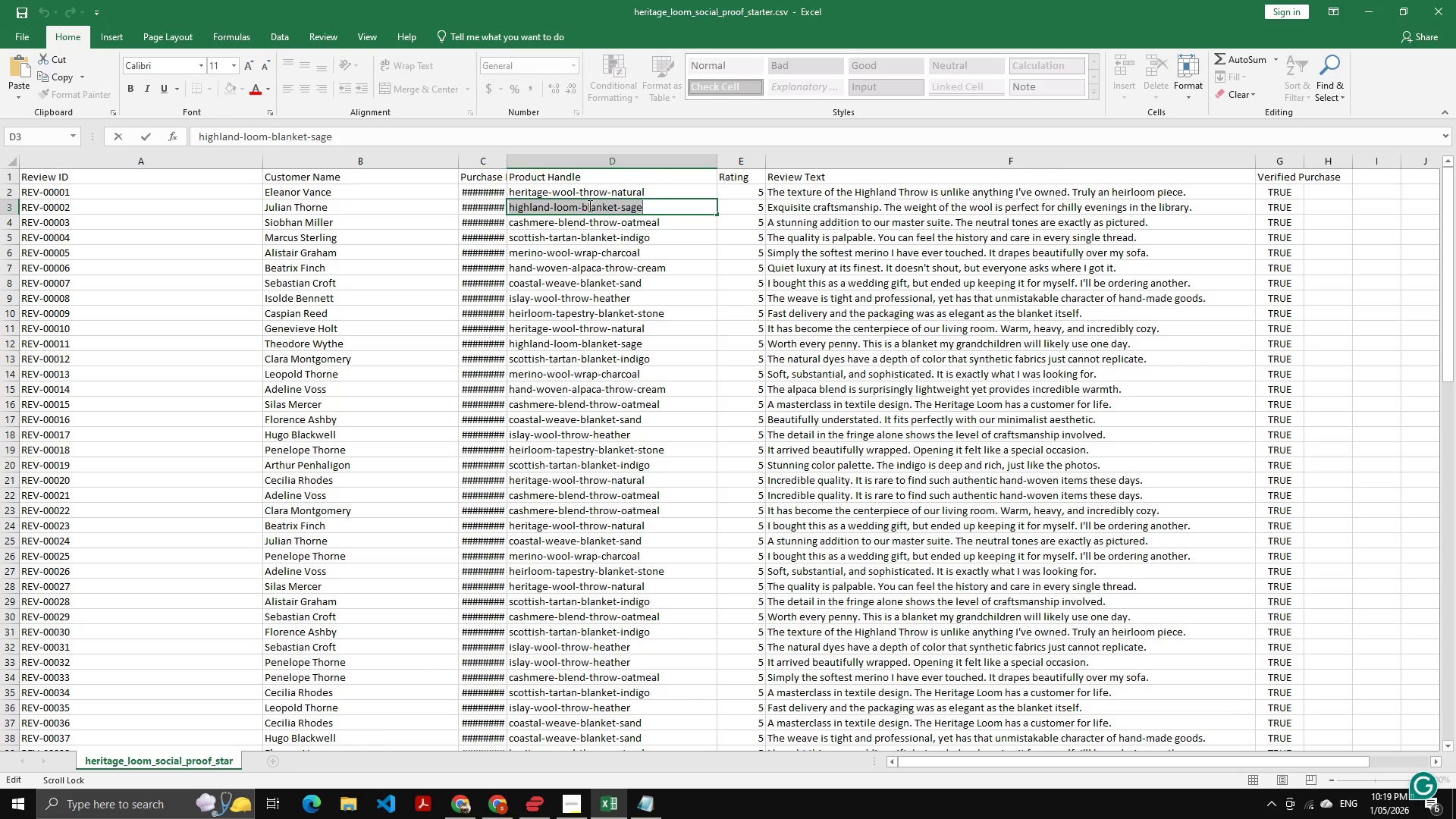 
key(Control+C)
 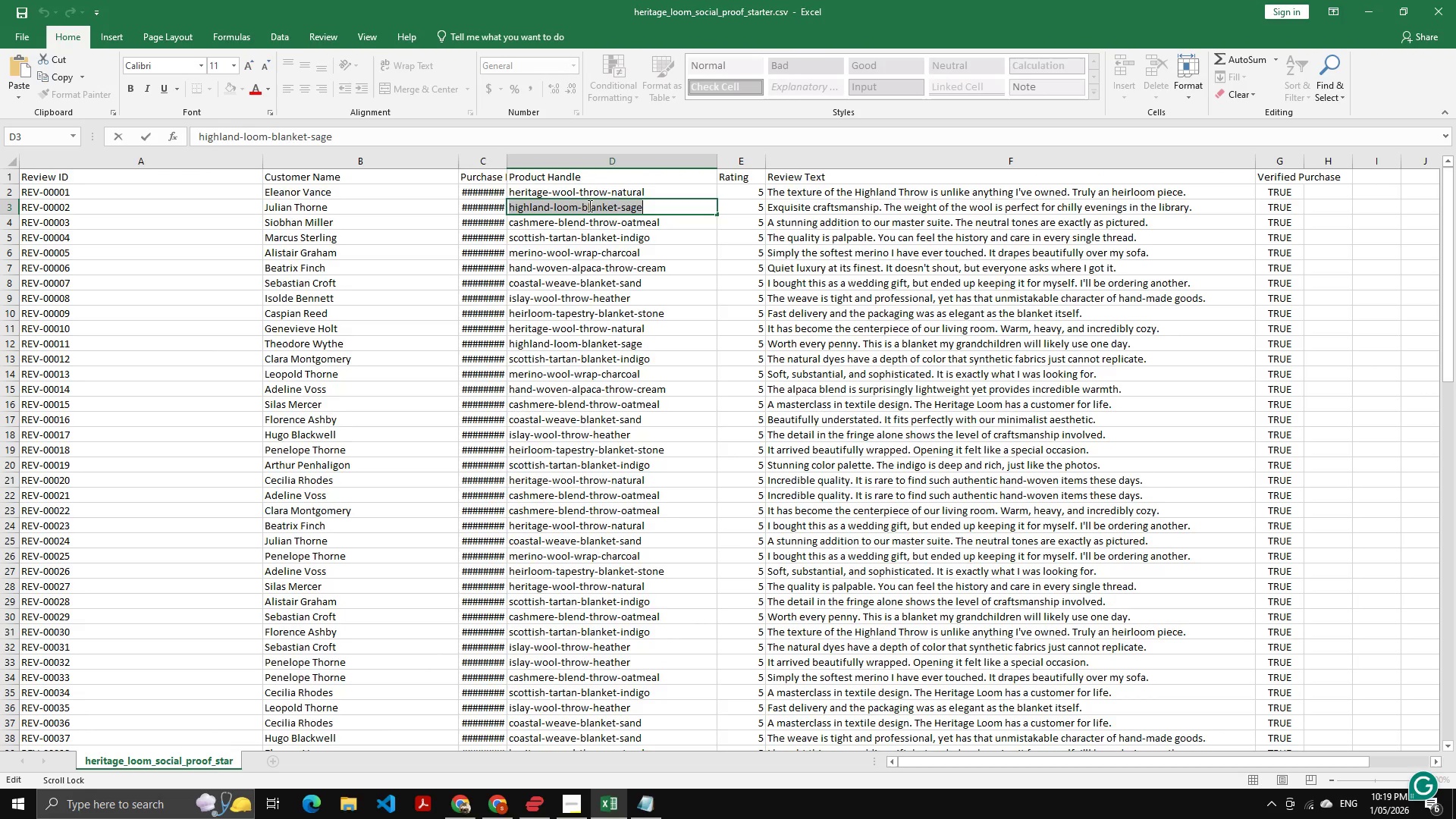 
key(Alt+AltLeft)
 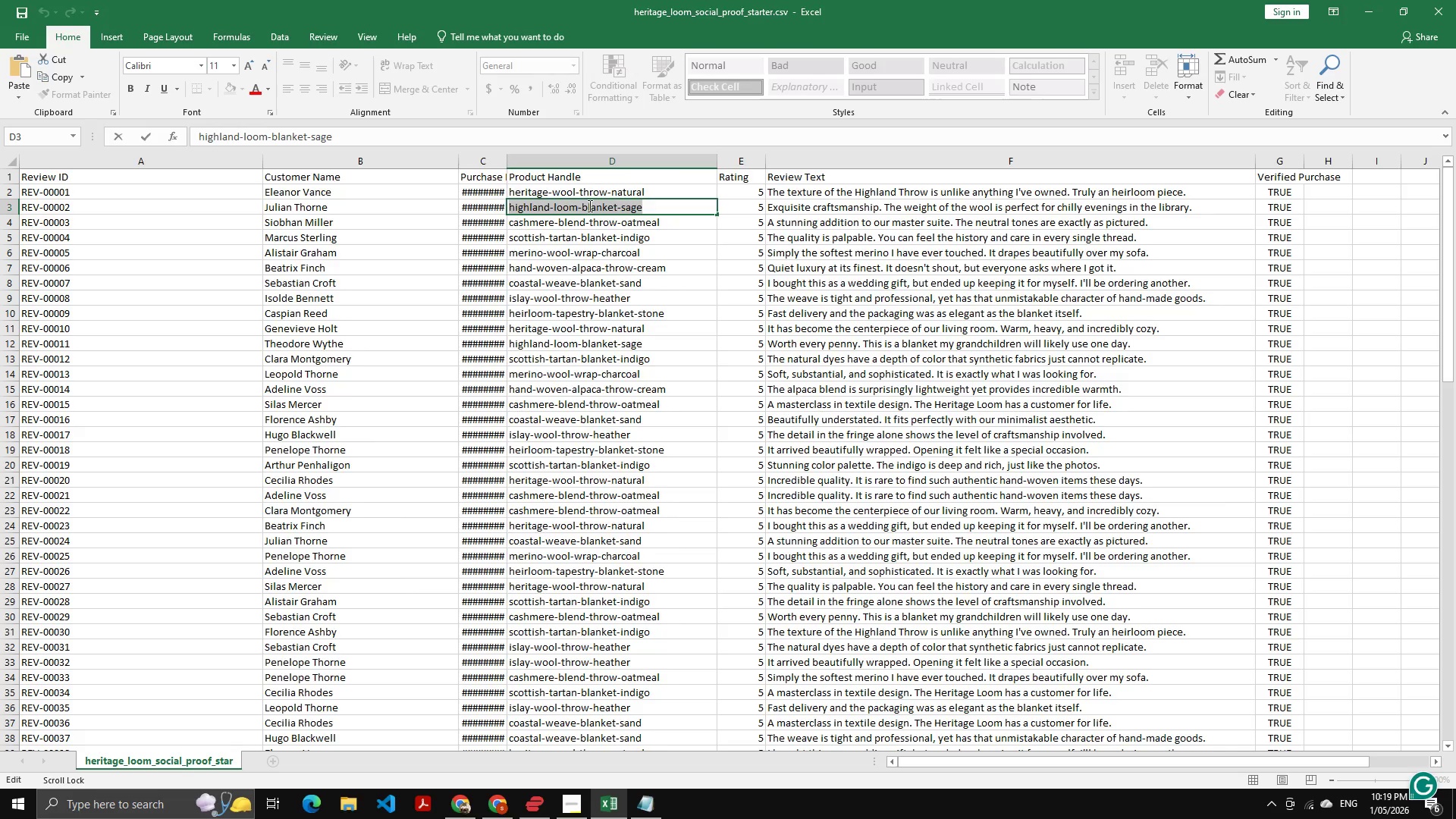 
key(Alt+Tab)
 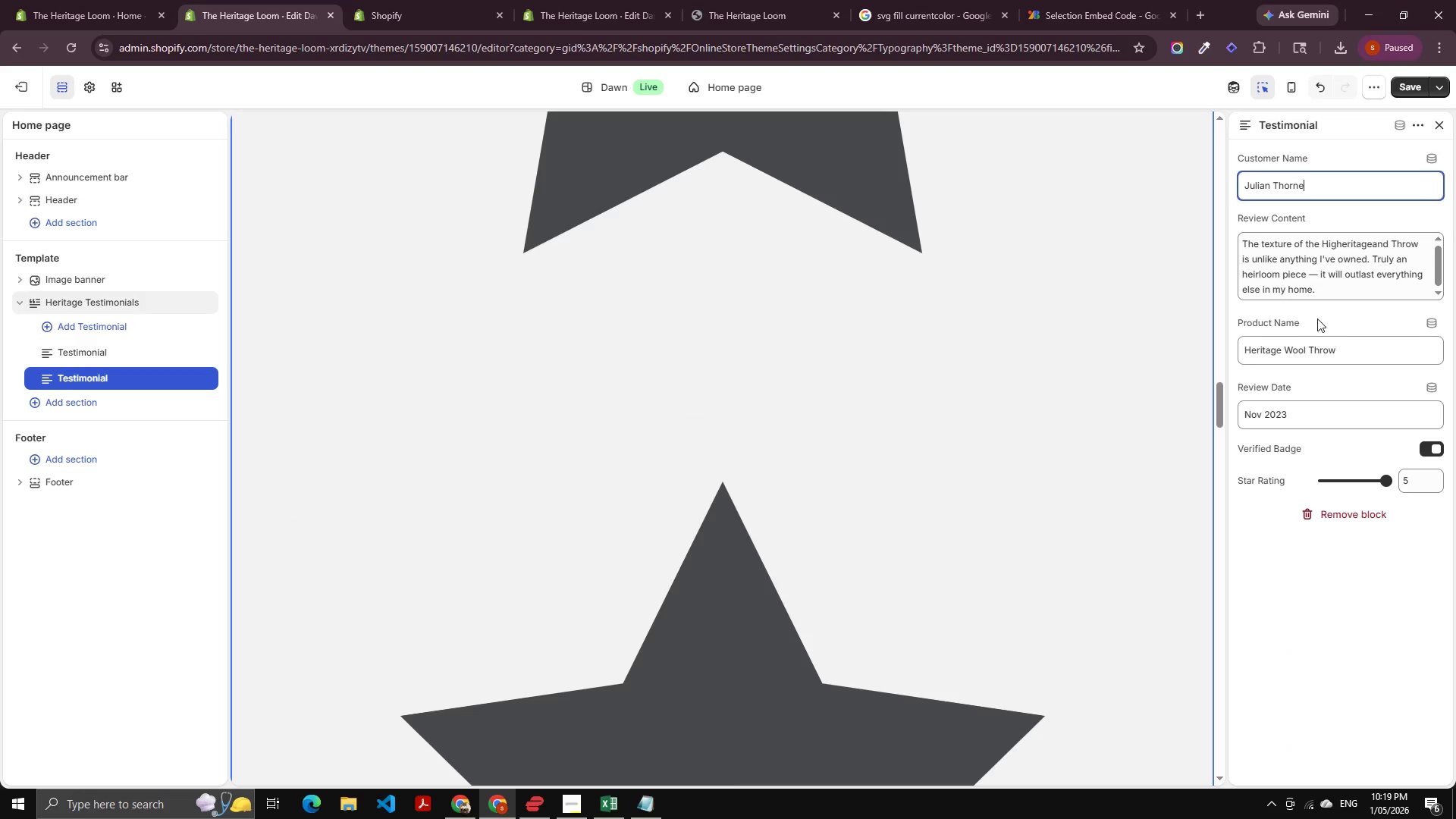 
left_click_drag(start_coordinate=[1357, 344], to_coordinate=[1169, 350])
 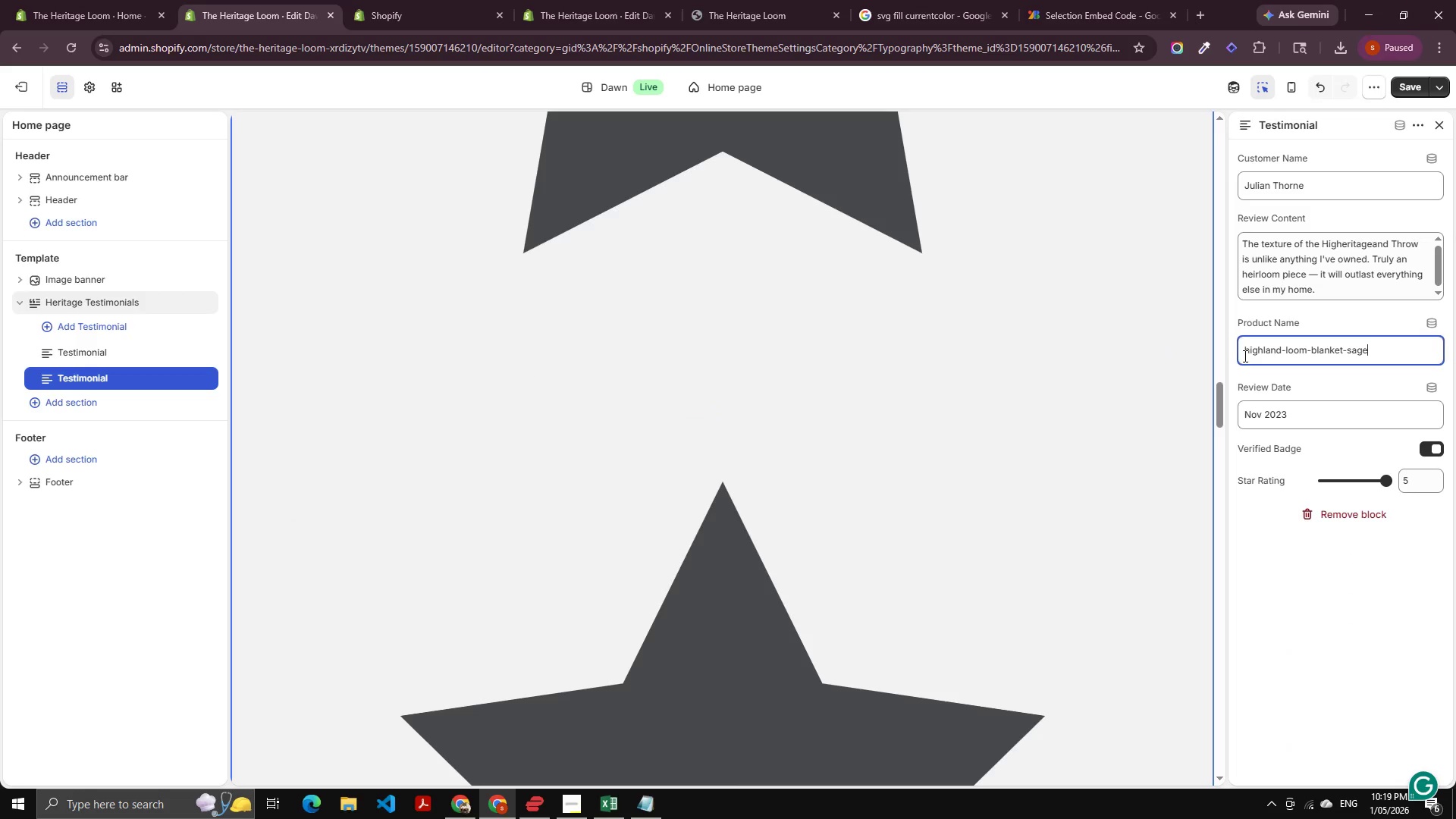 
key(Control+V)
 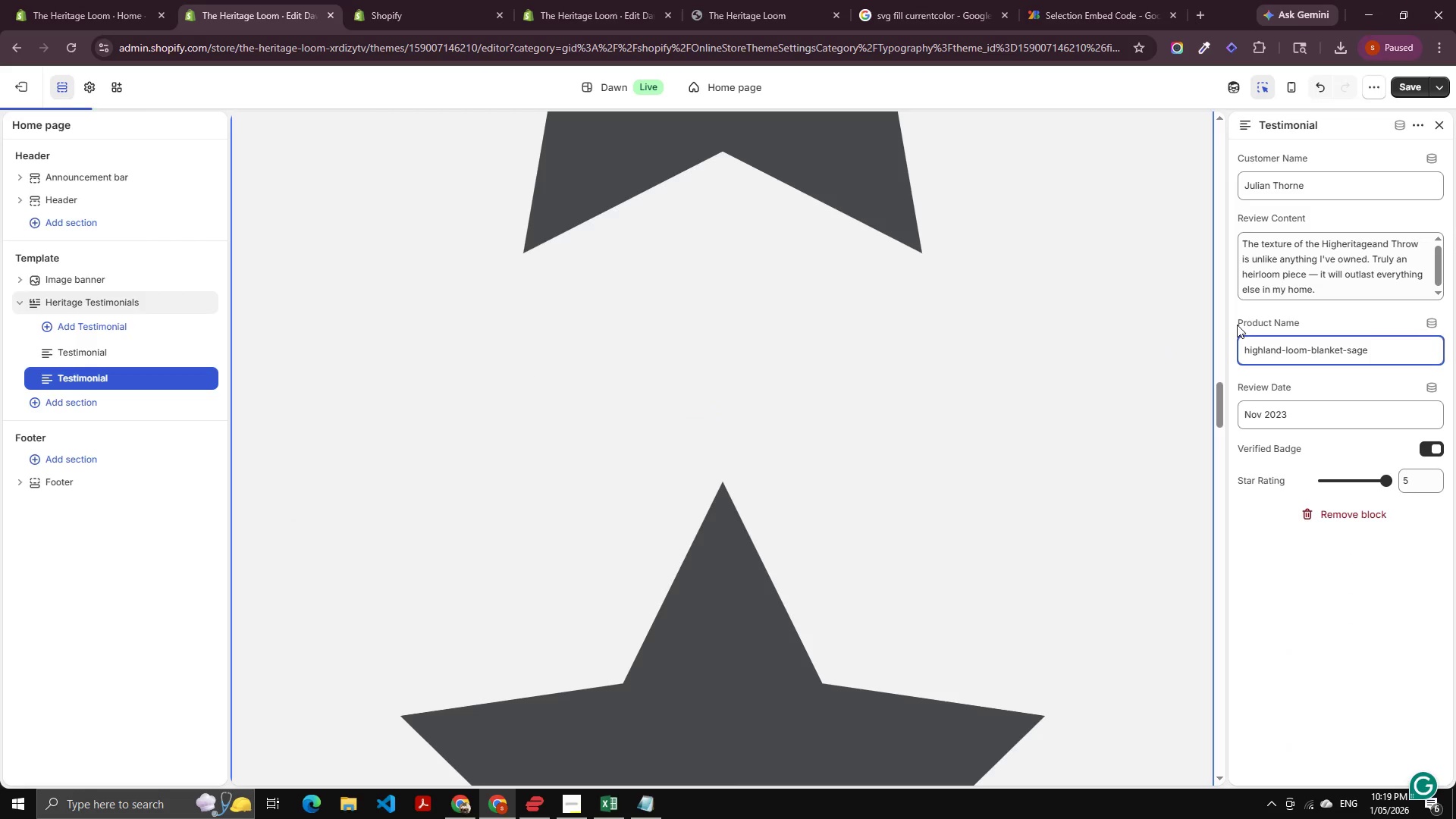 
key(ArrowLeft)
 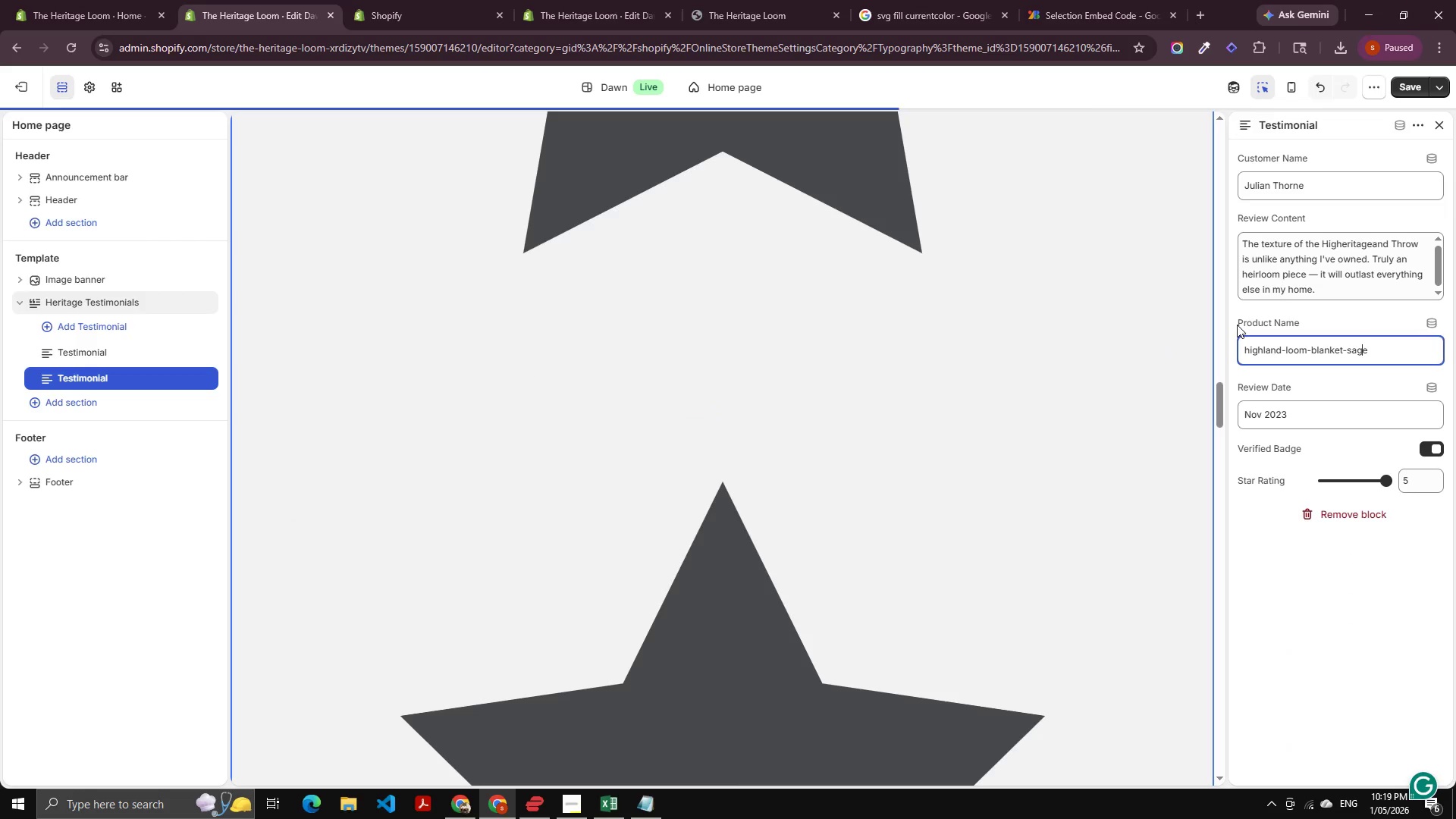 
key(ArrowLeft)
 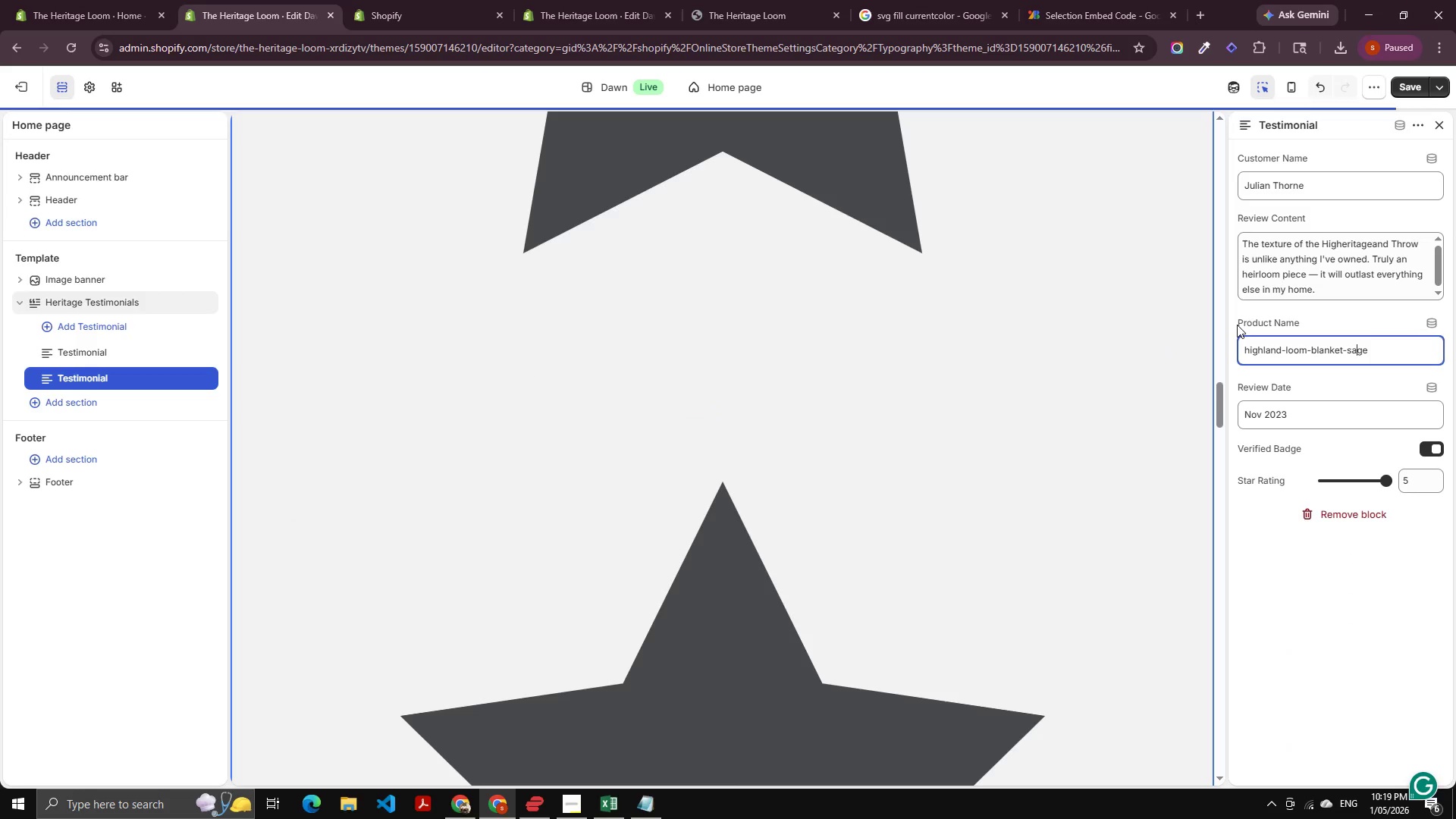 
key(ArrowLeft)
 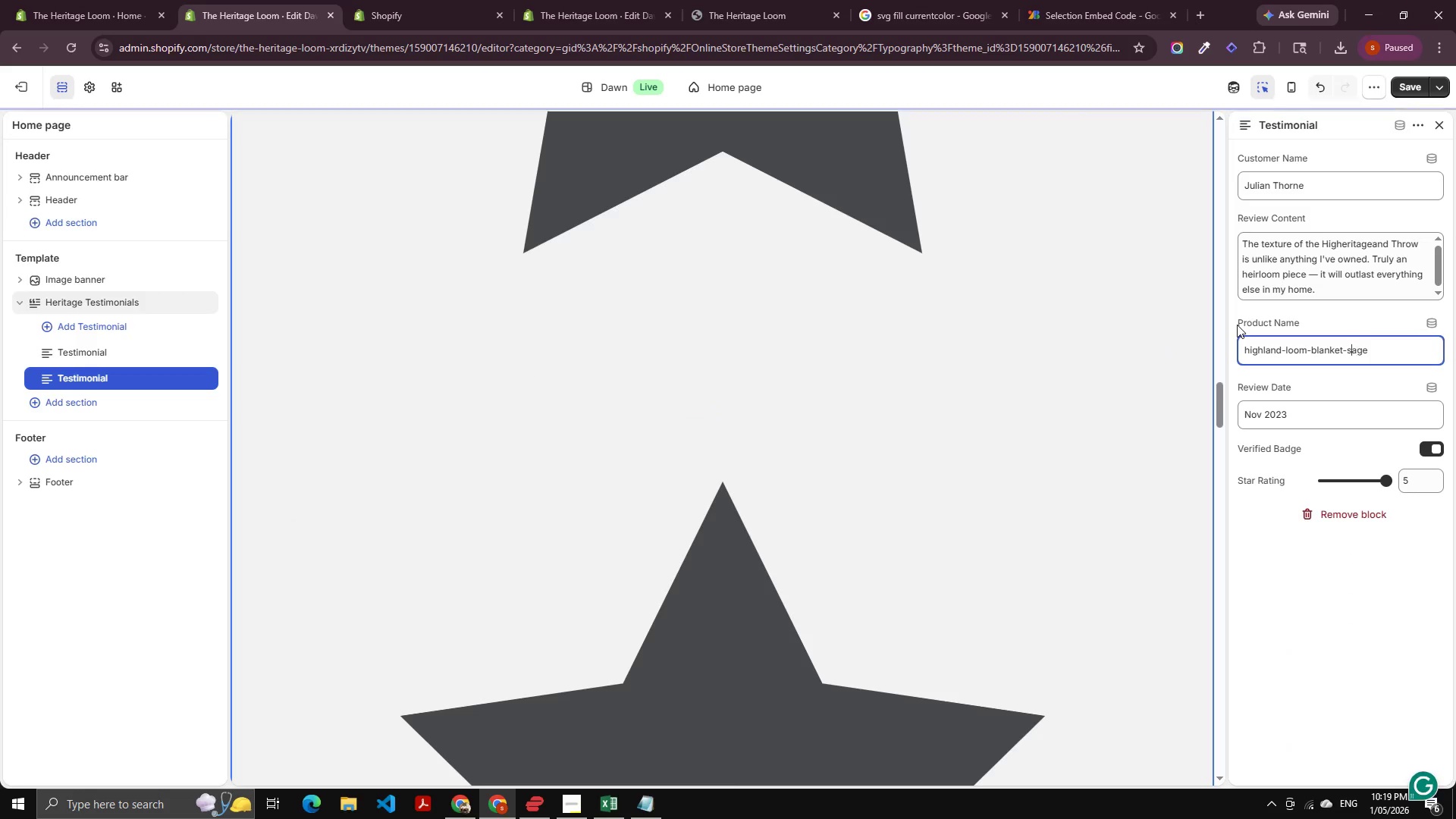 
key(ArrowLeft)
 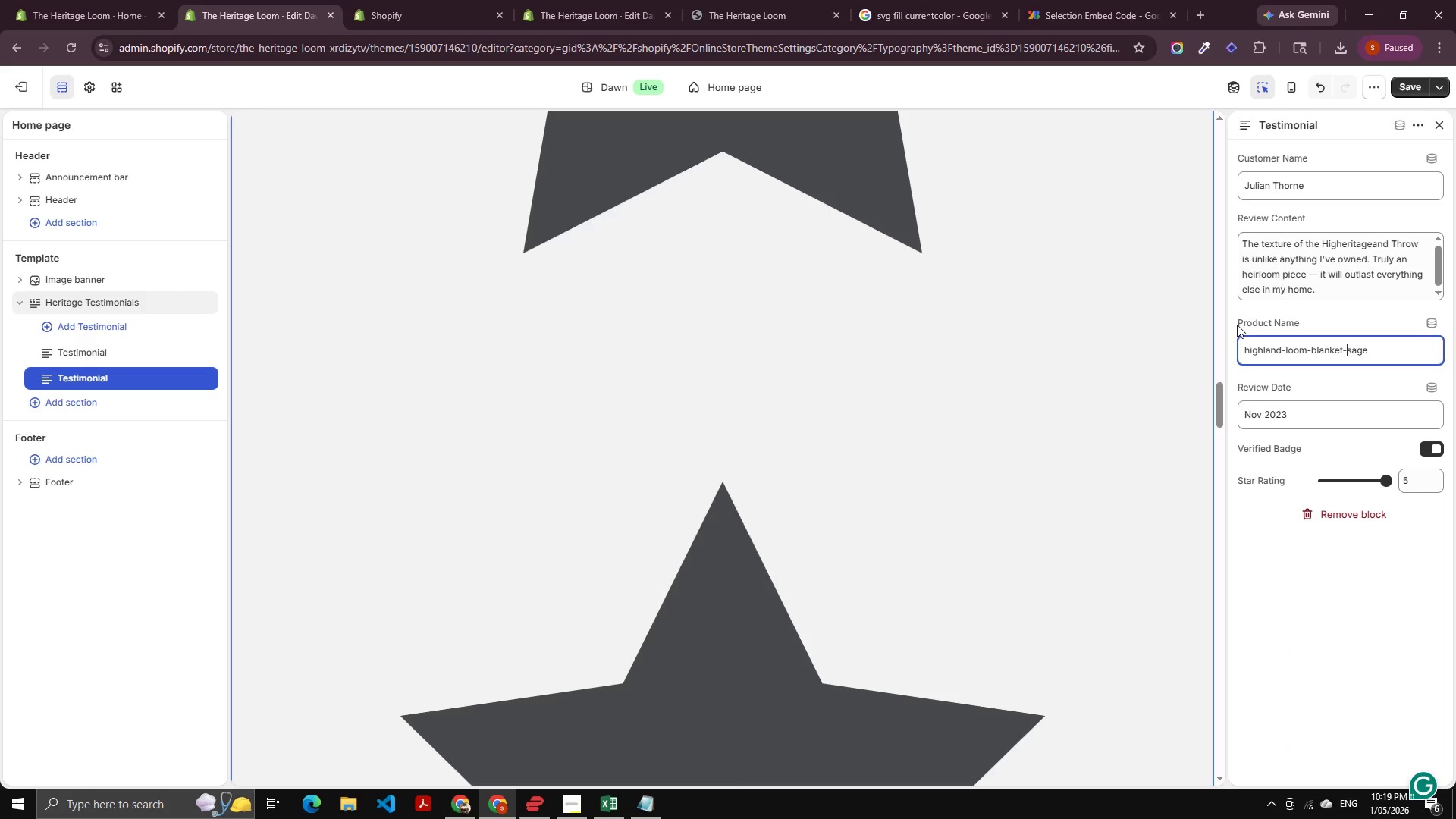 
key(Backspace)
 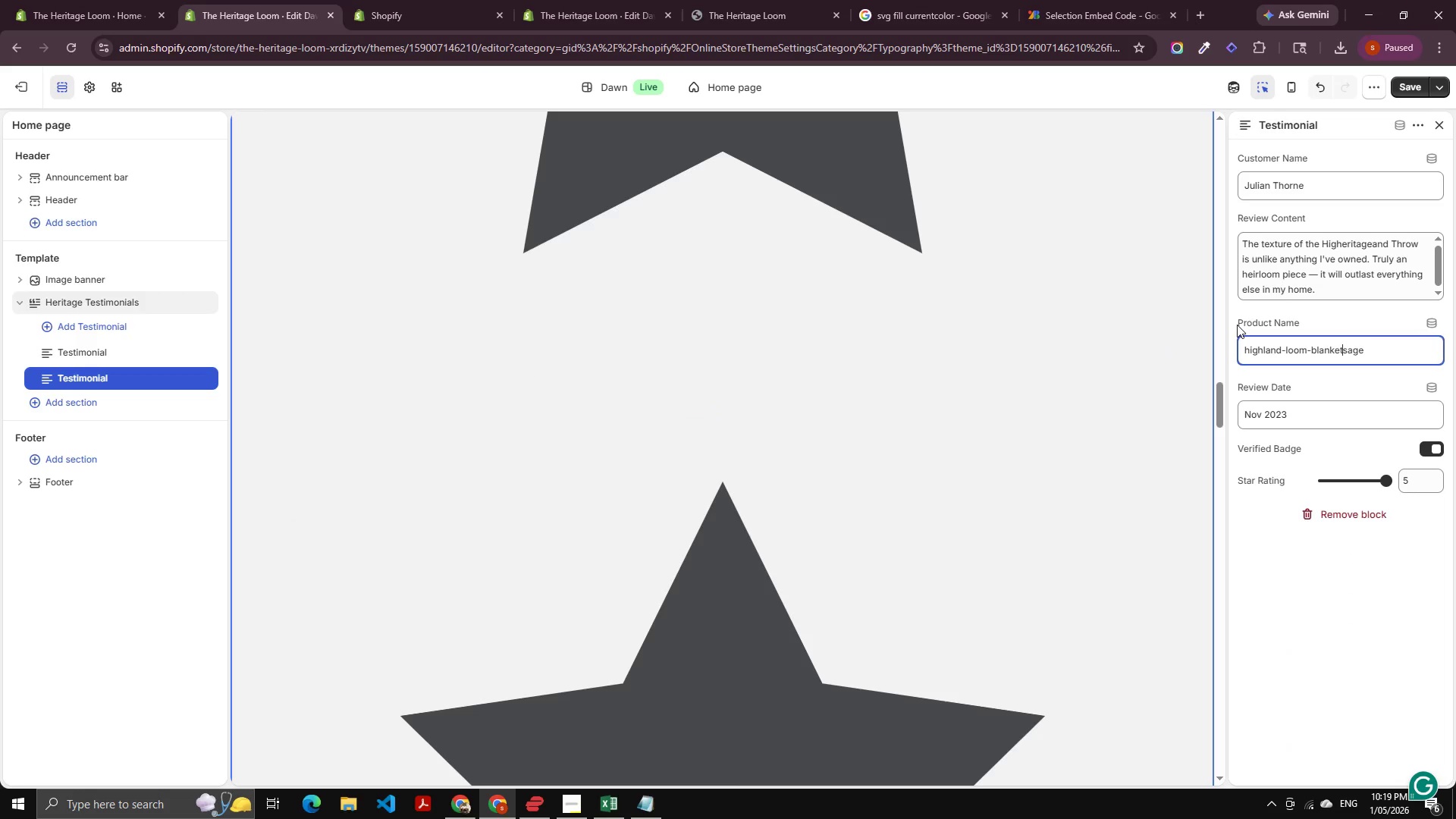 
key(Space)
 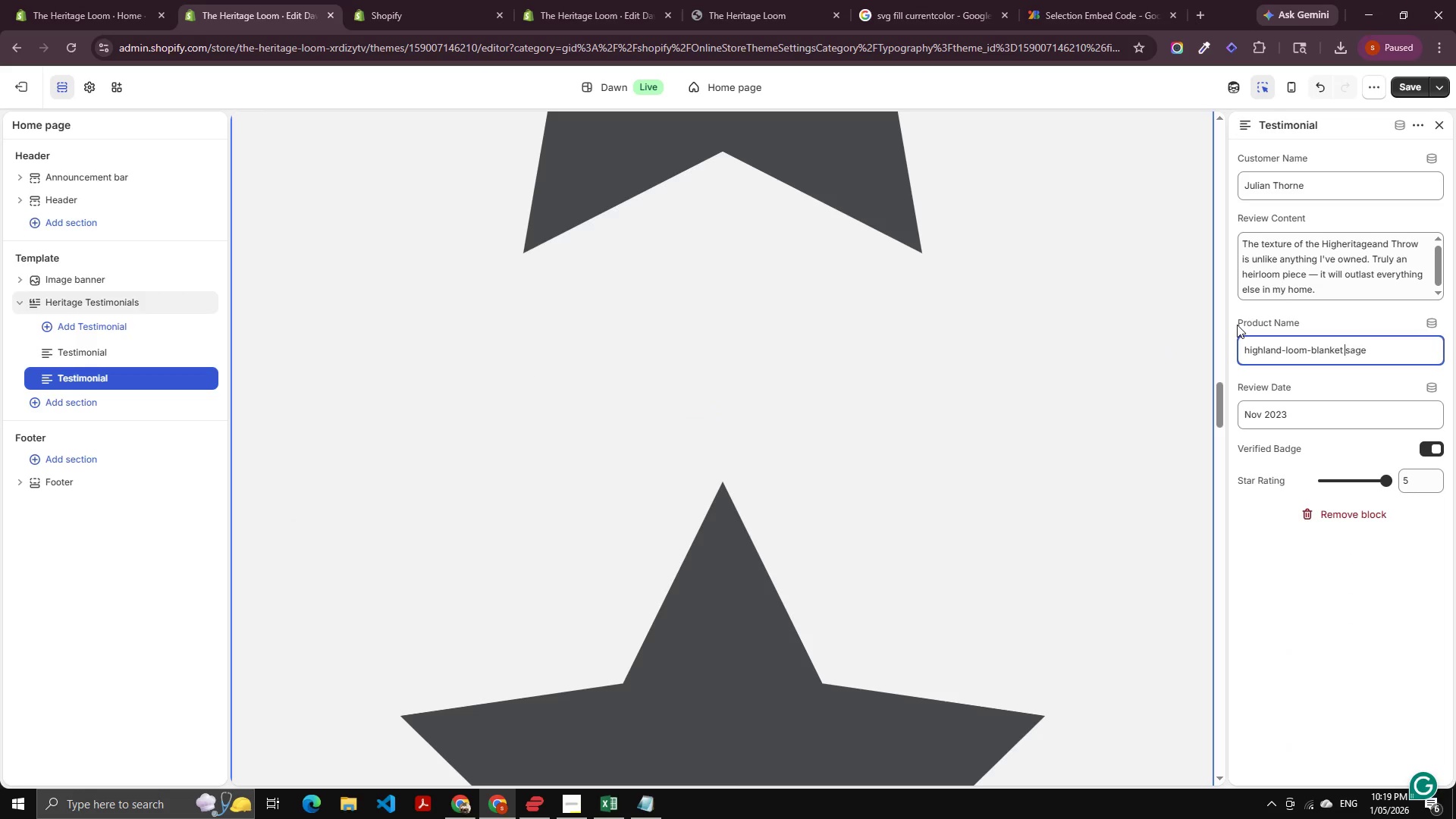 
key(ArrowRight)
 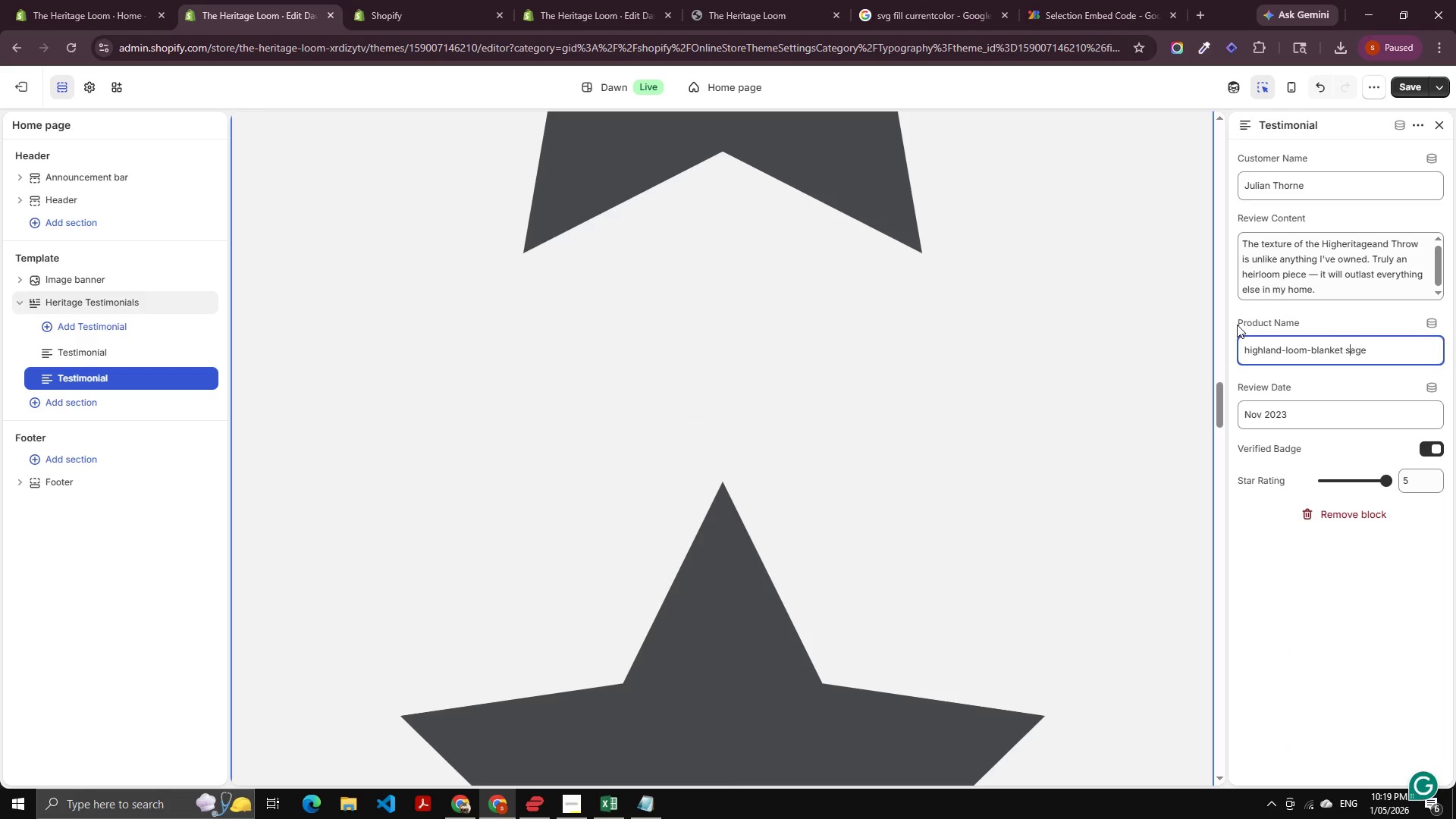 
key(Shift+ArrowLeft)
 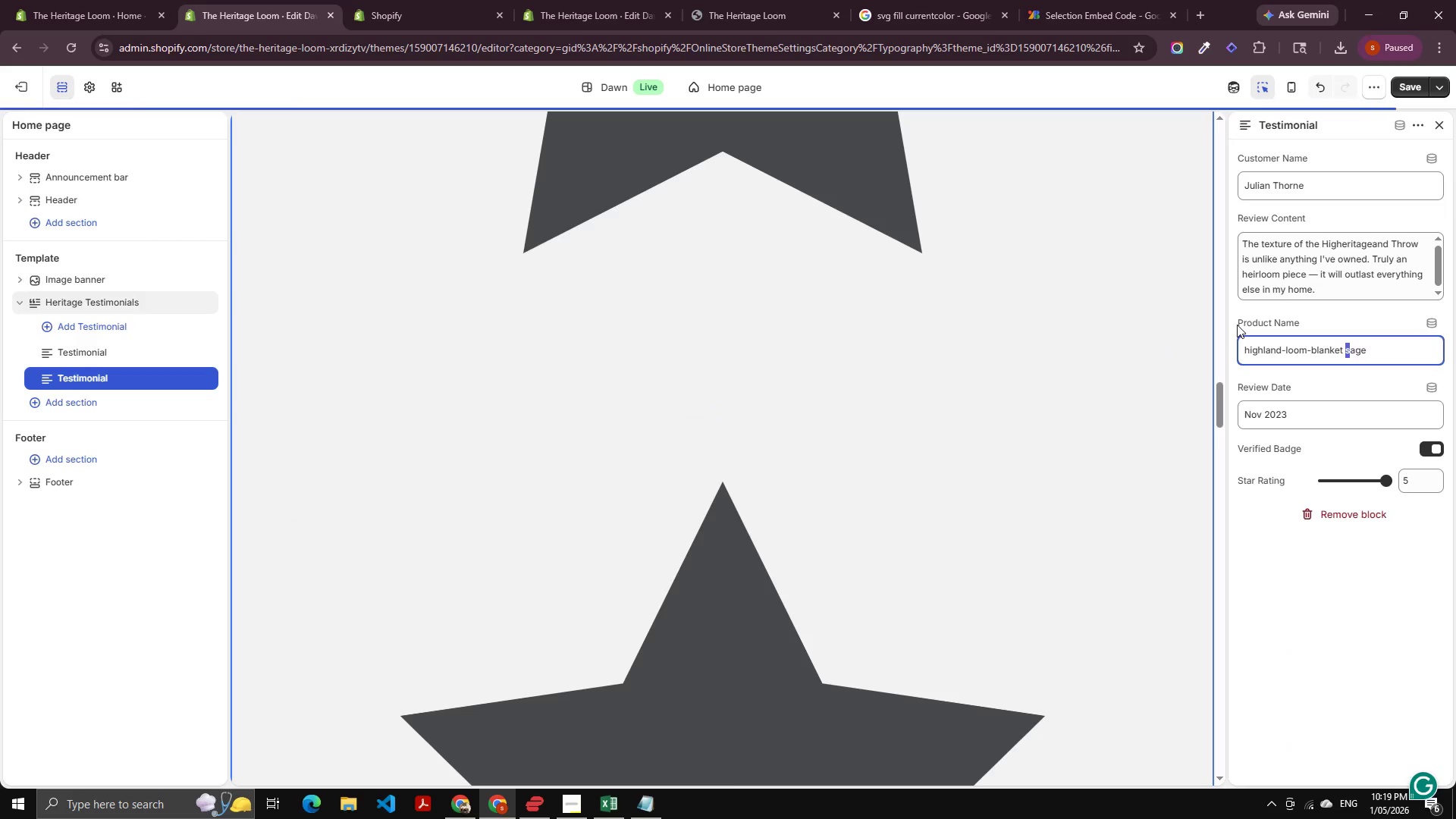 
key(Shift+S)
 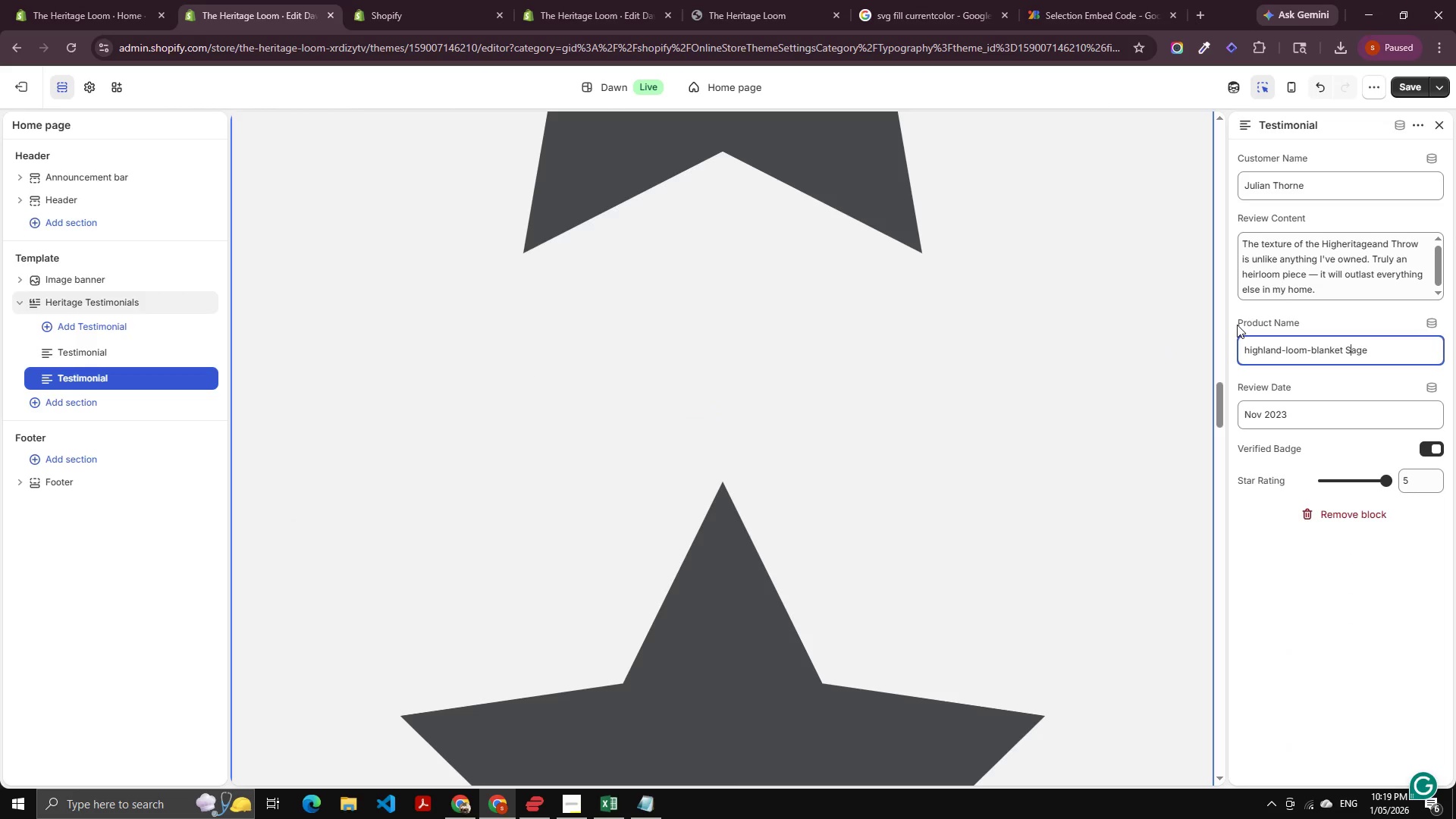 
hold_key(key=ControlLeft, duration=0.58)
 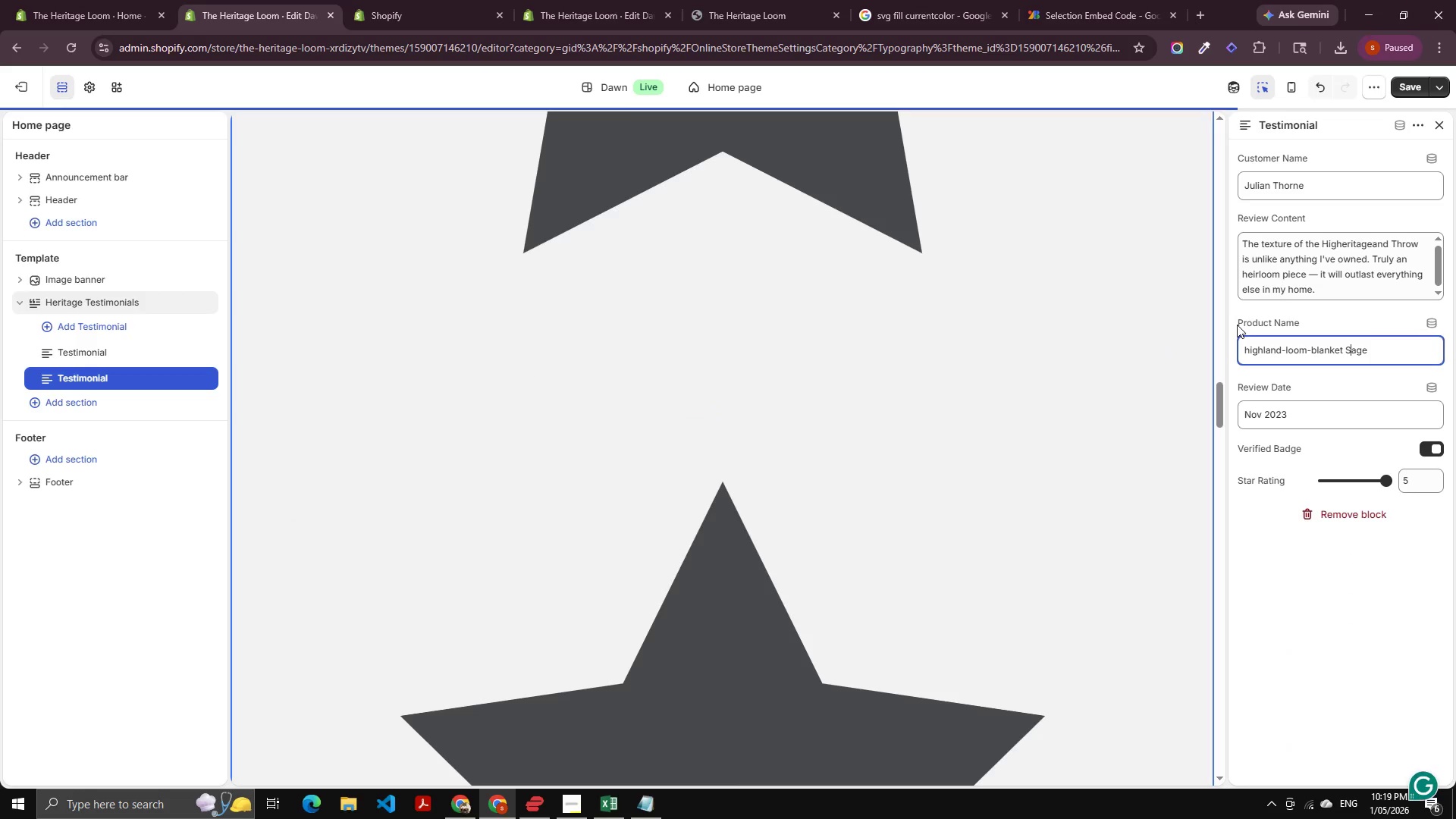 
key(ArrowLeft)
 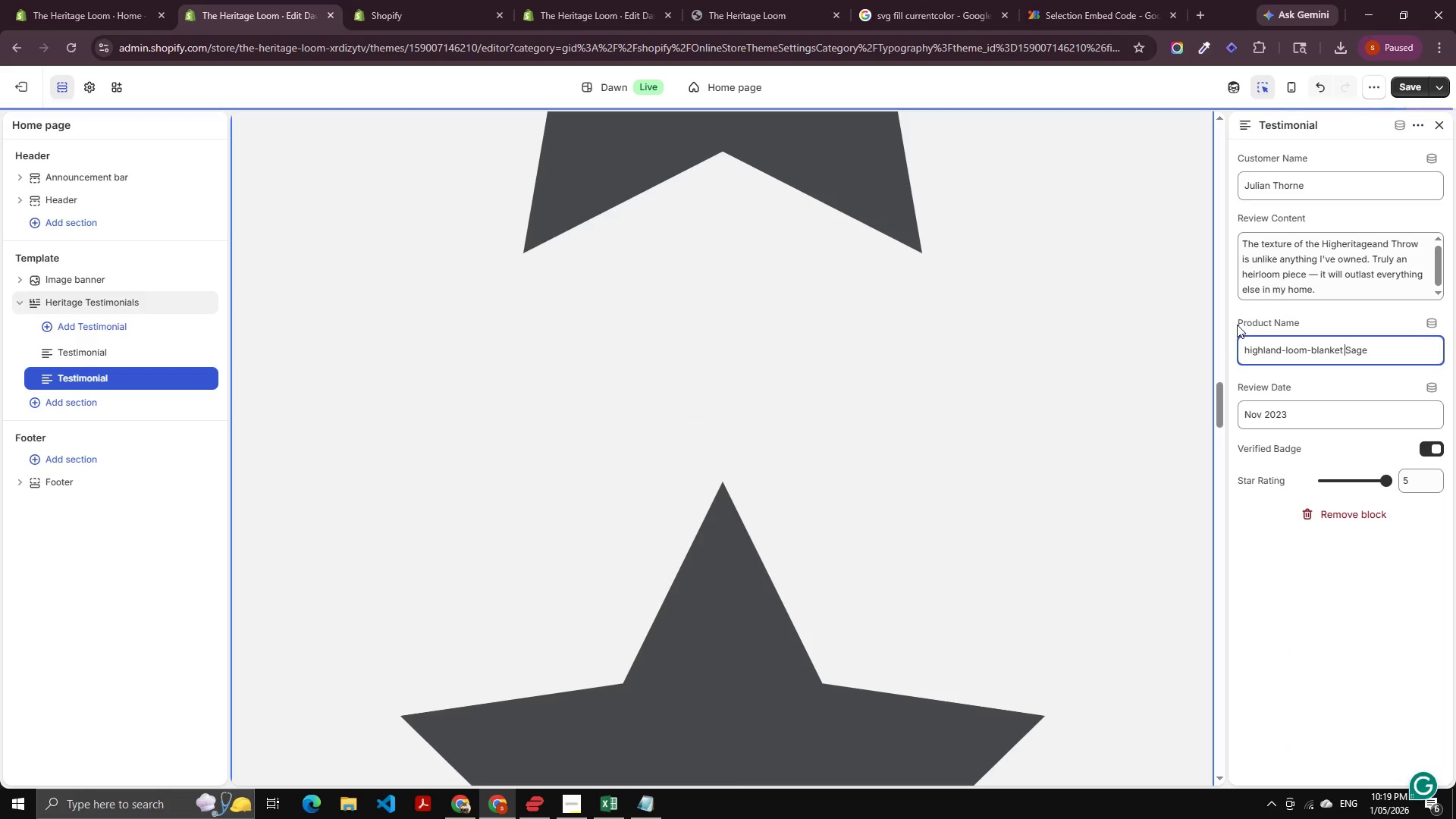 
key(ArrowLeft)
 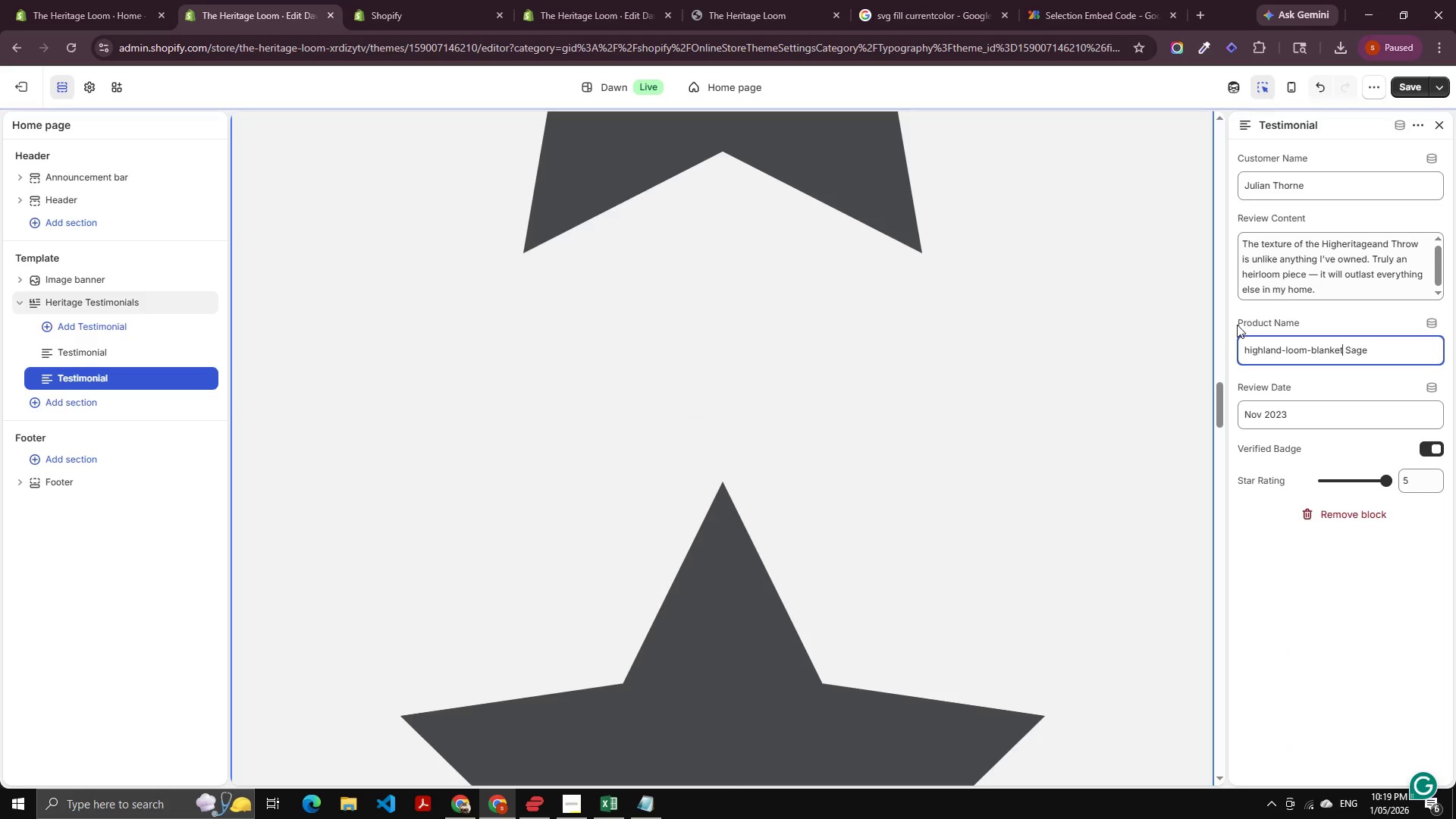 
key(ArrowLeft)
 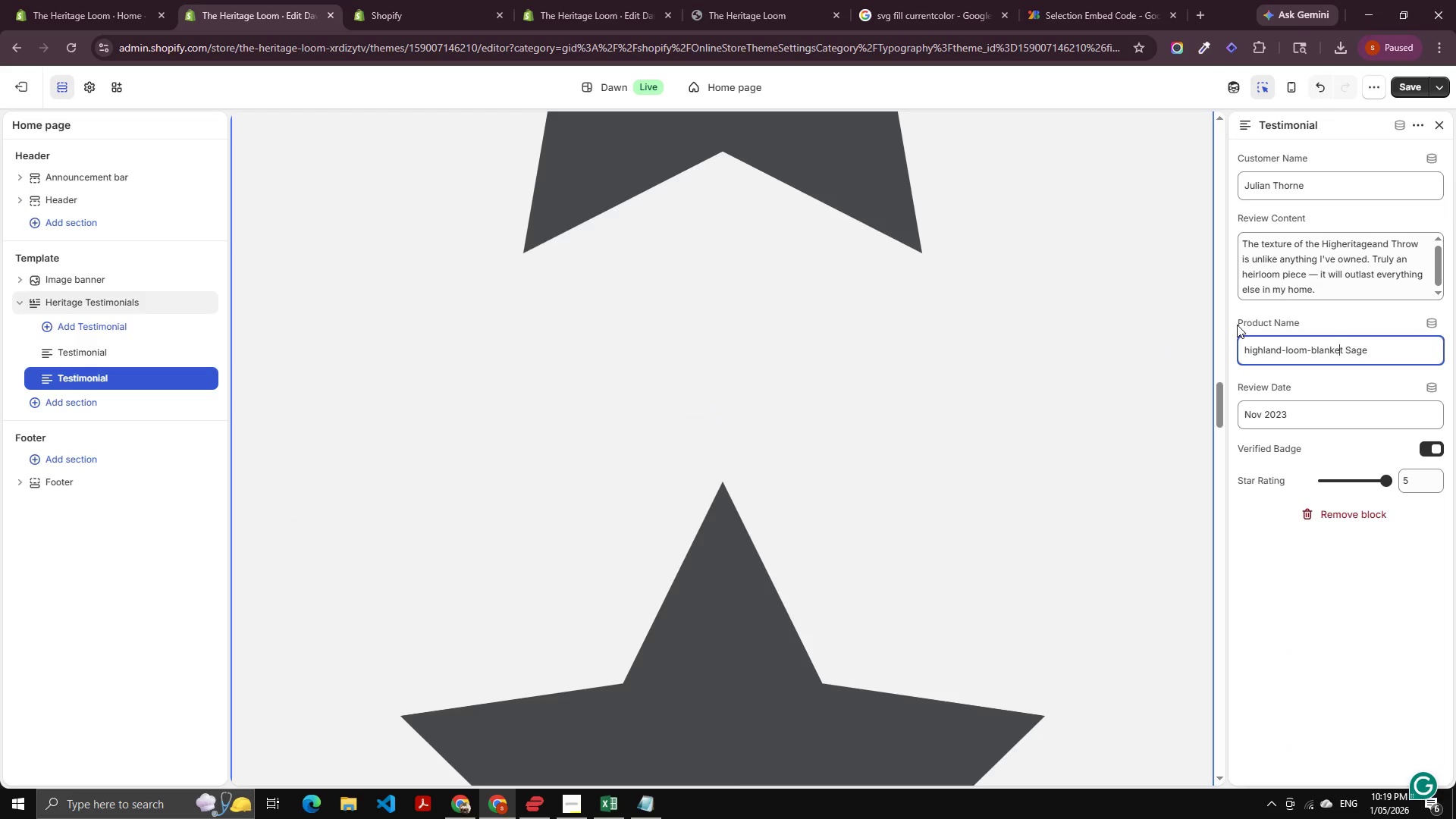 
key(ArrowLeft)
 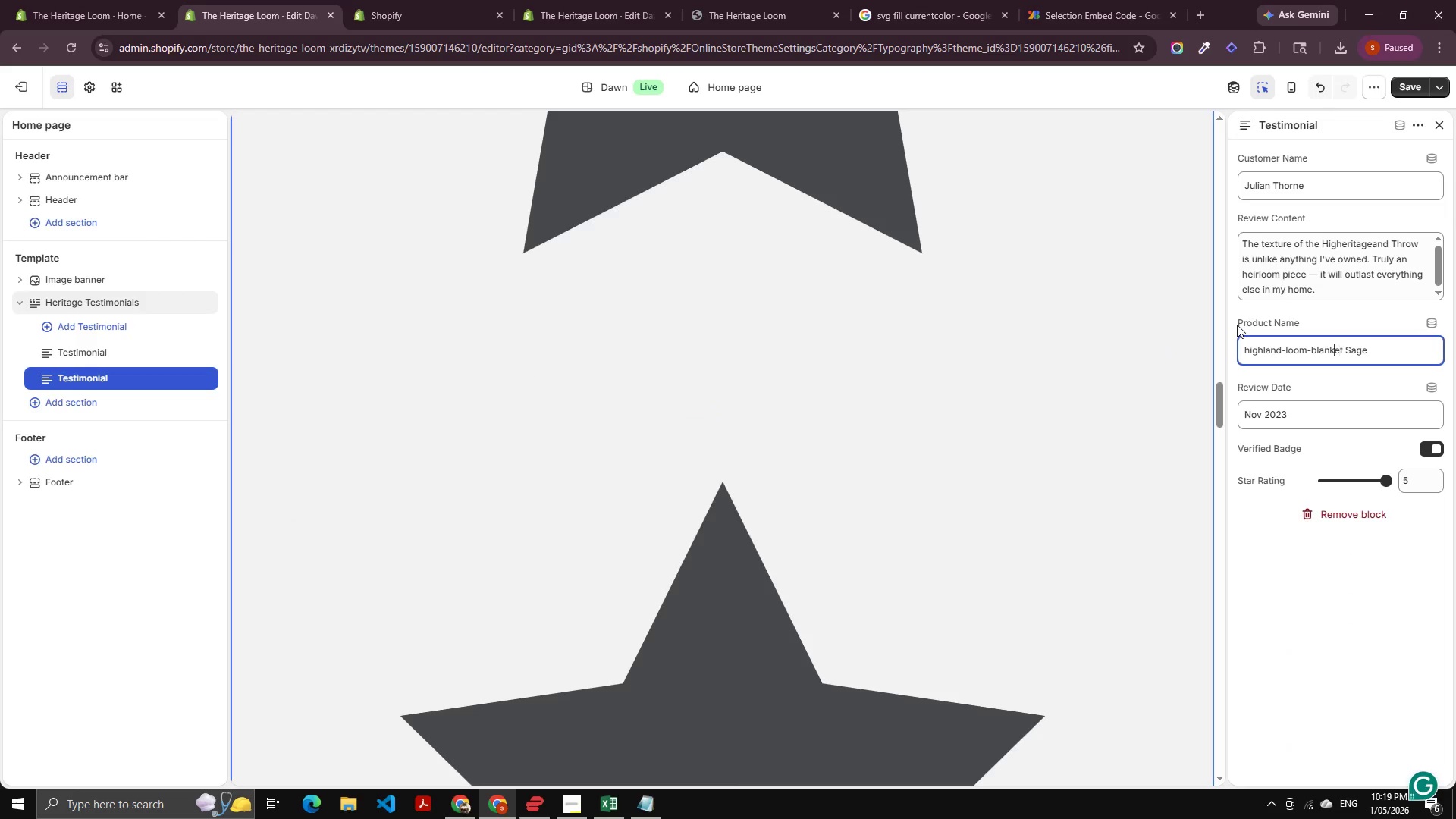 
key(ArrowLeft)
 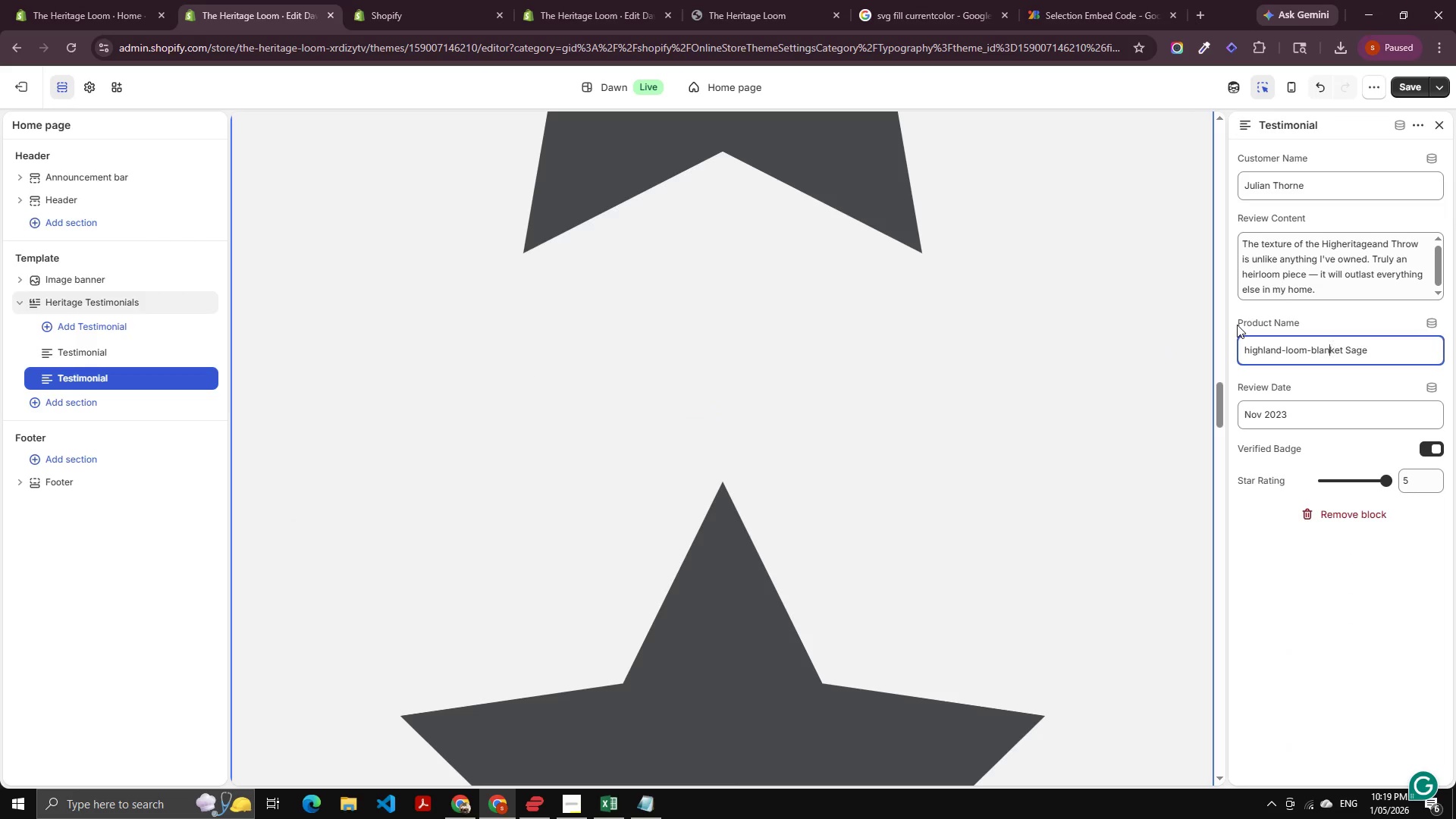 
key(ArrowLeft)
 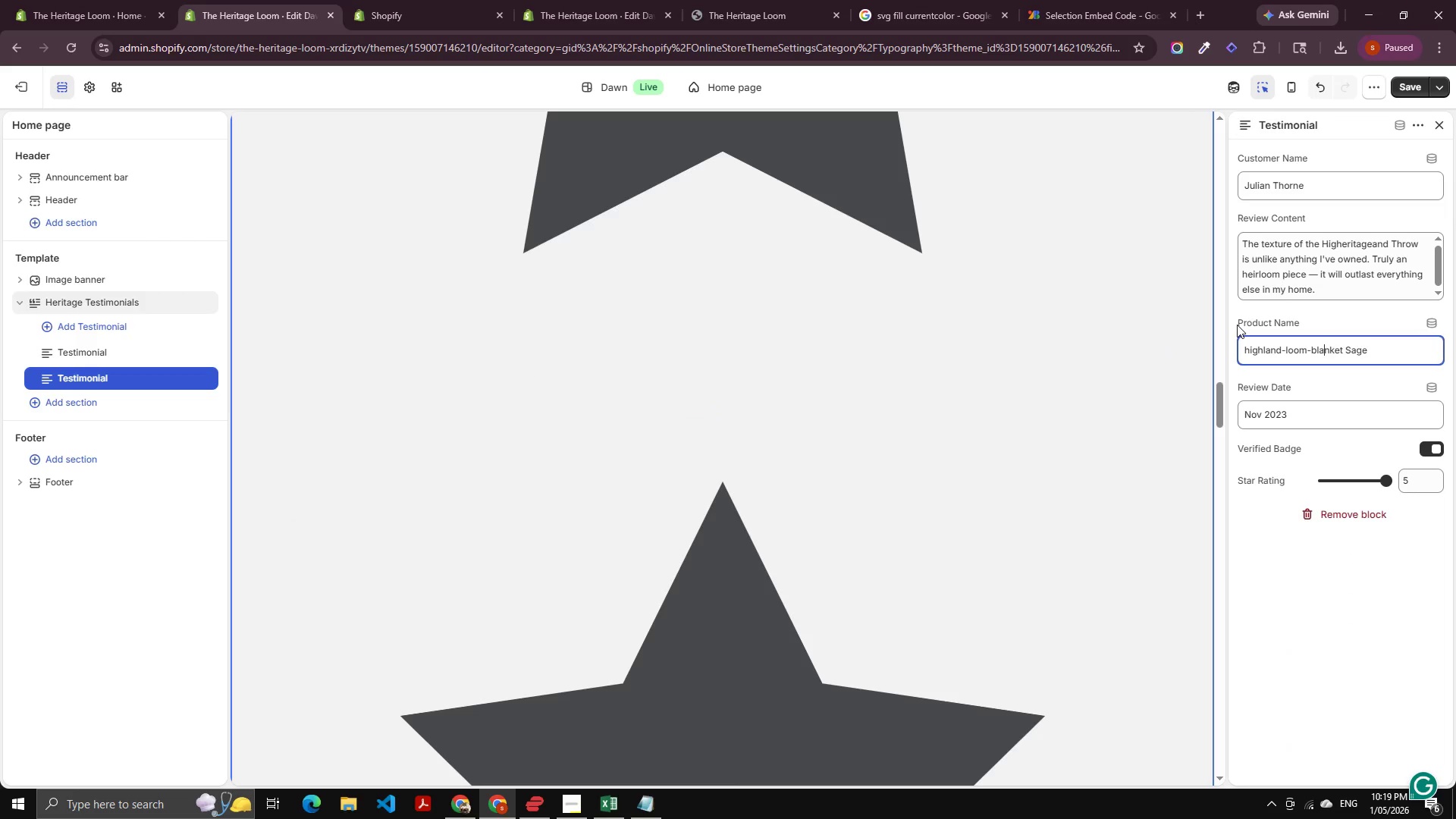 
key(ArrowLeft)
 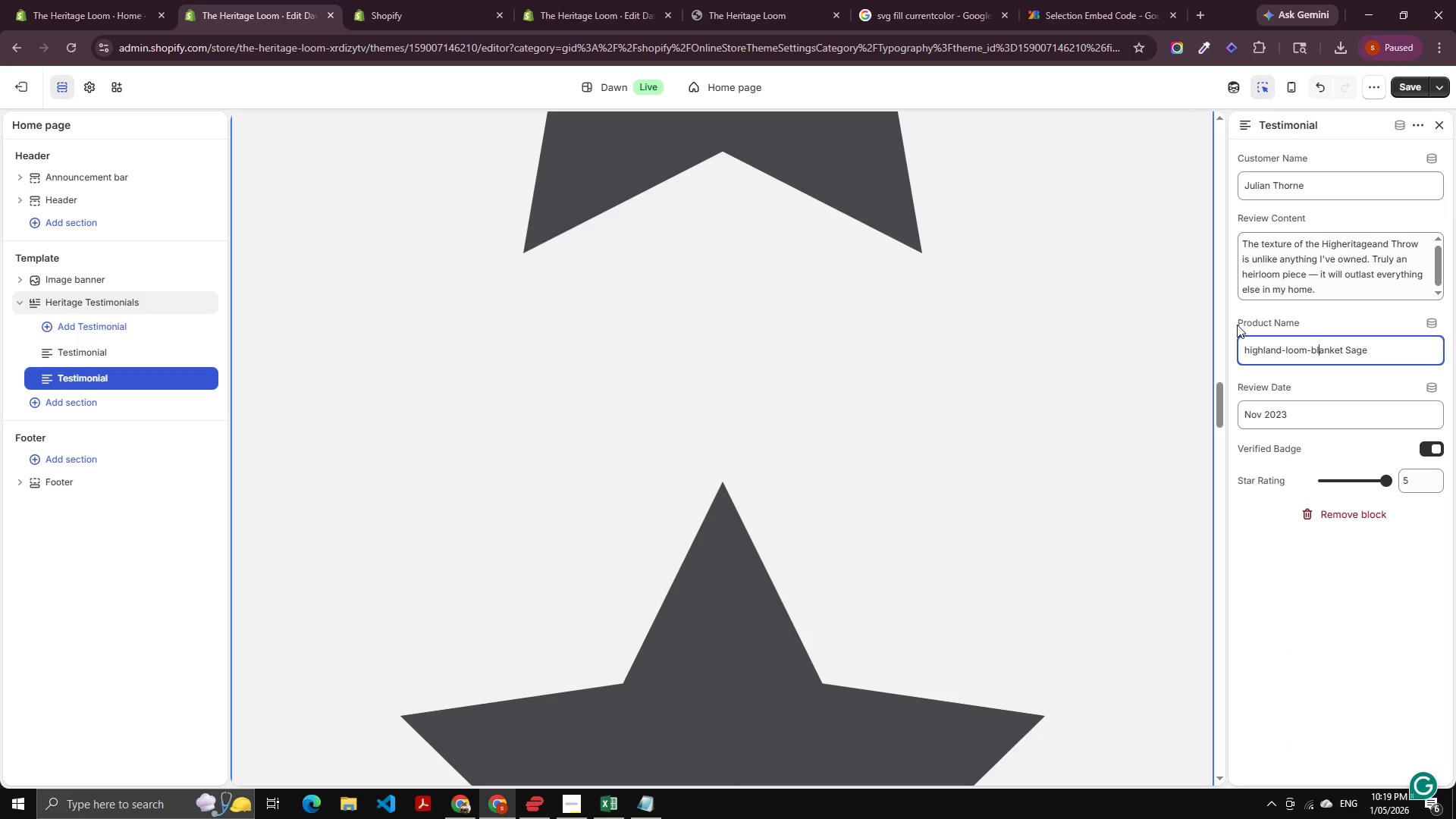 
key(ArrowLeft)
 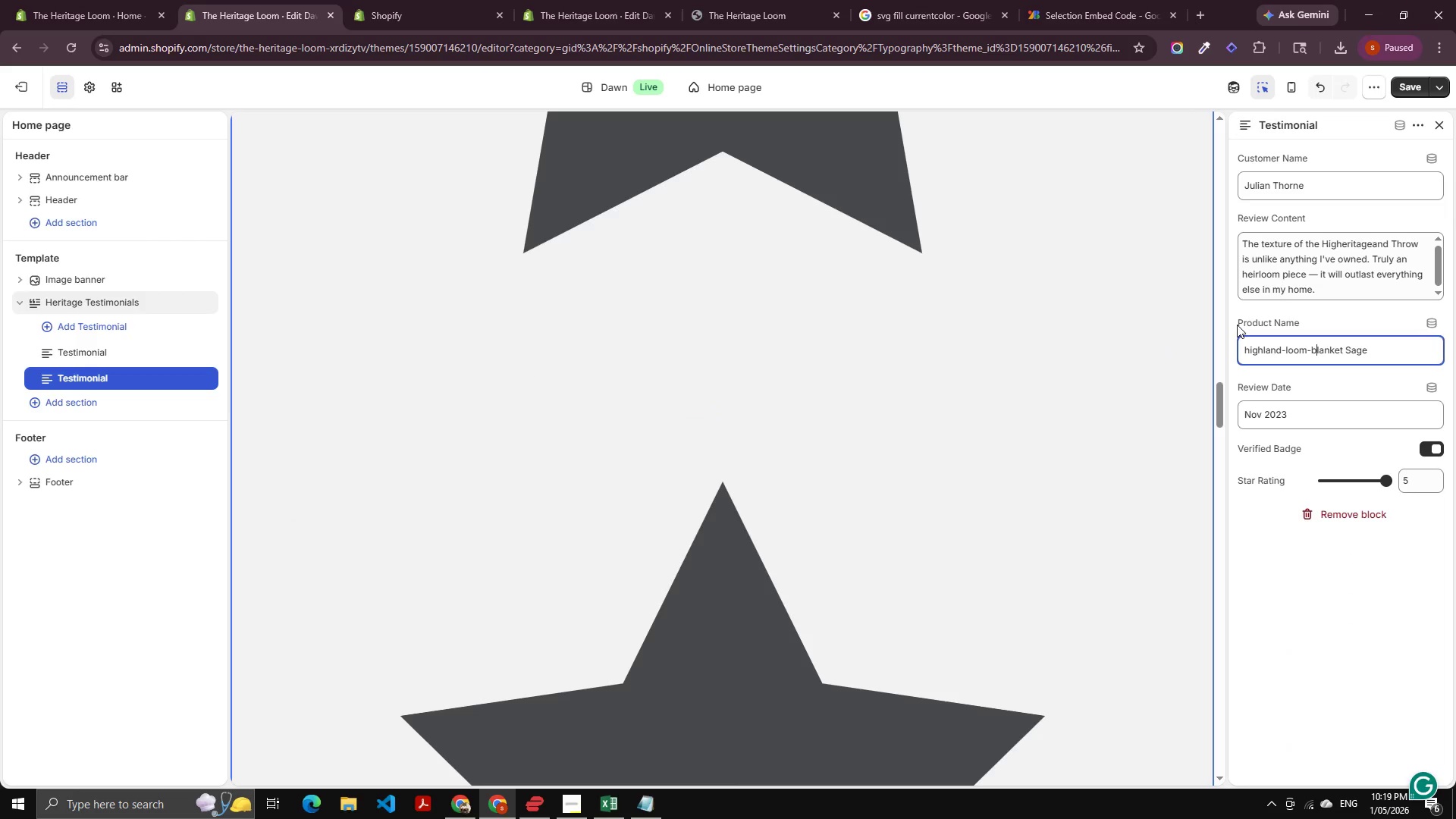 
key(Shift+ArrowLeft)
 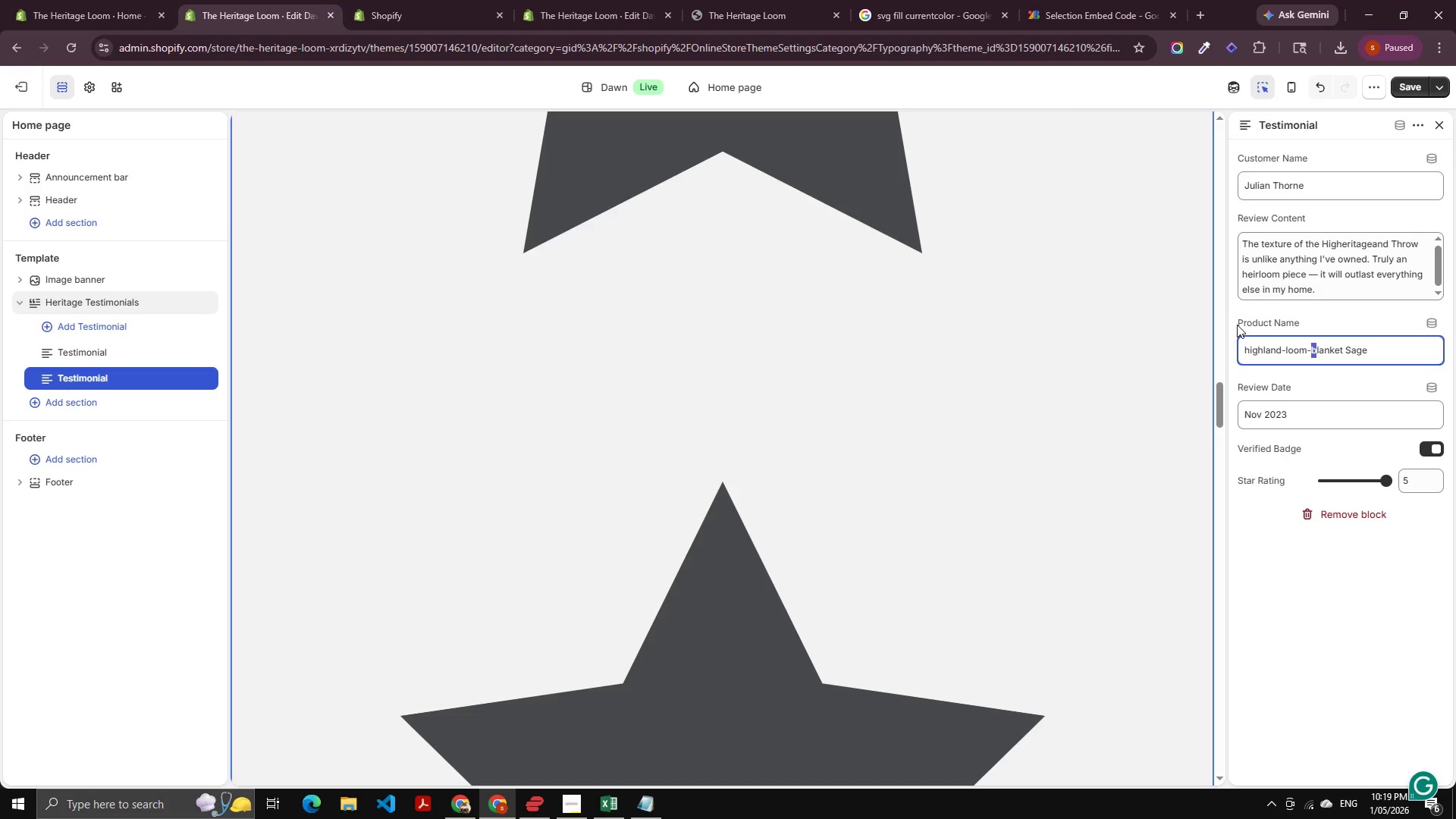 
key(Shift+B)
 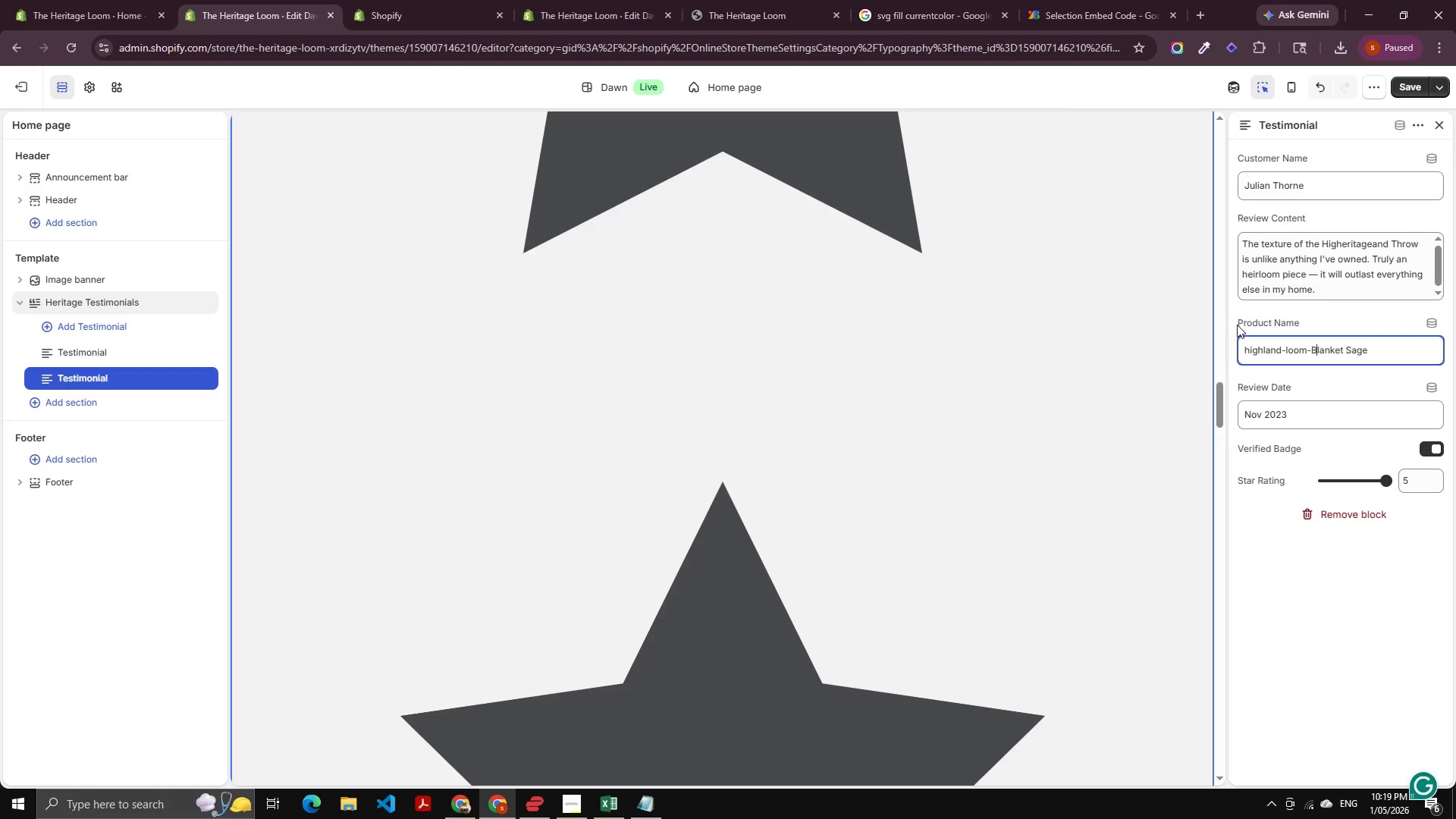 
key(ArrowLeft)
 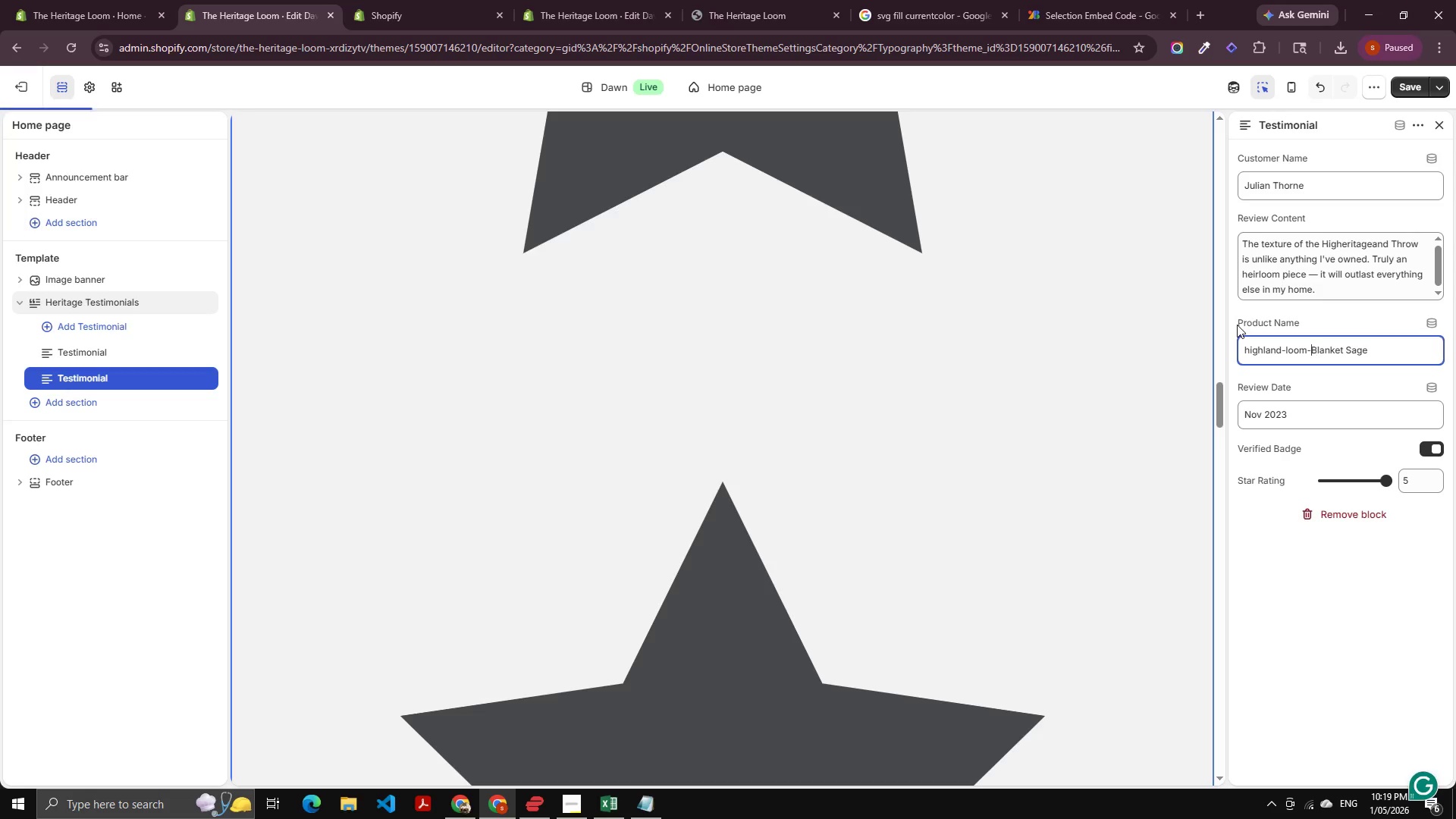 
key(ArrowLeft)
 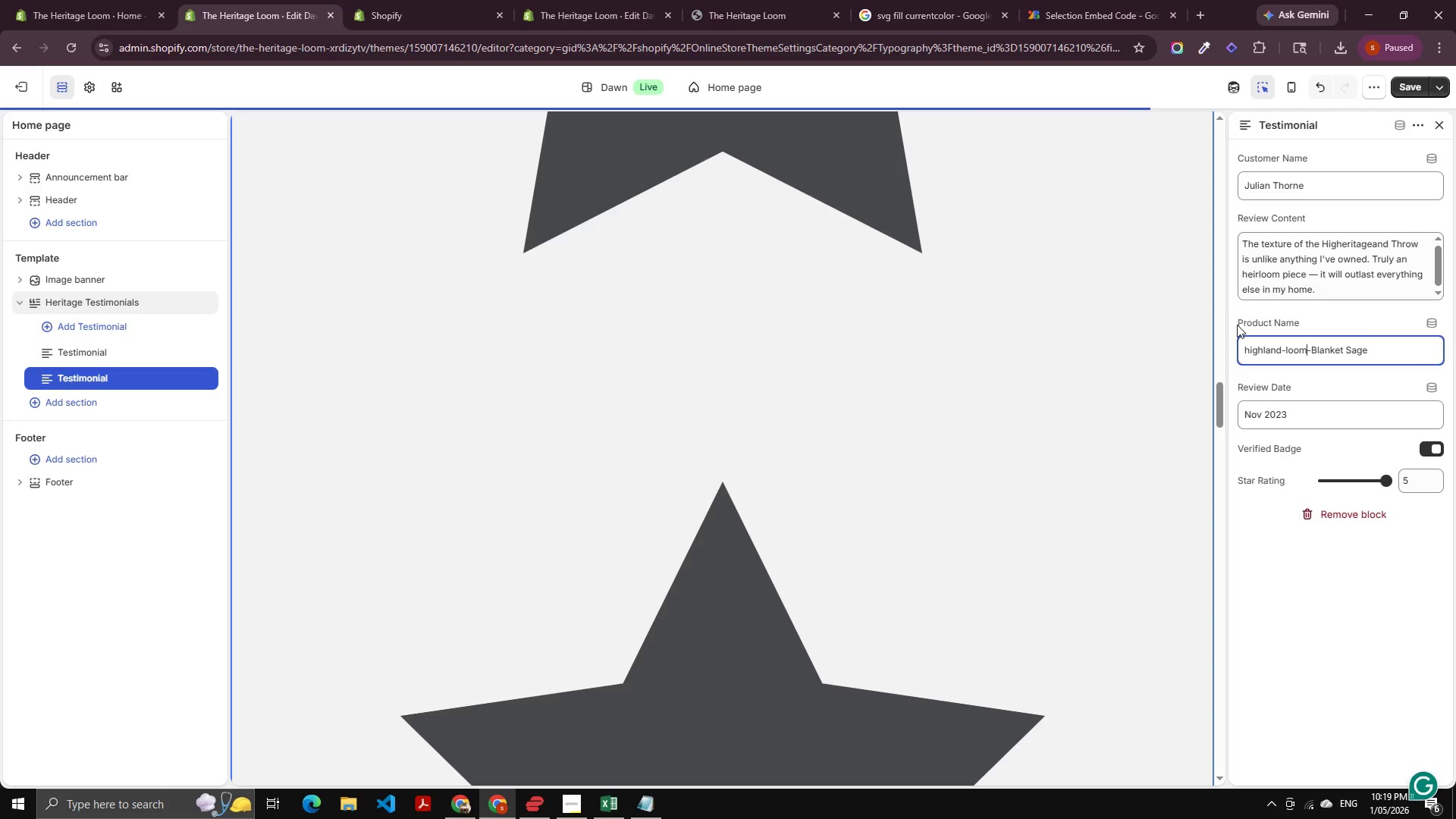 
key(ArrowRight)
 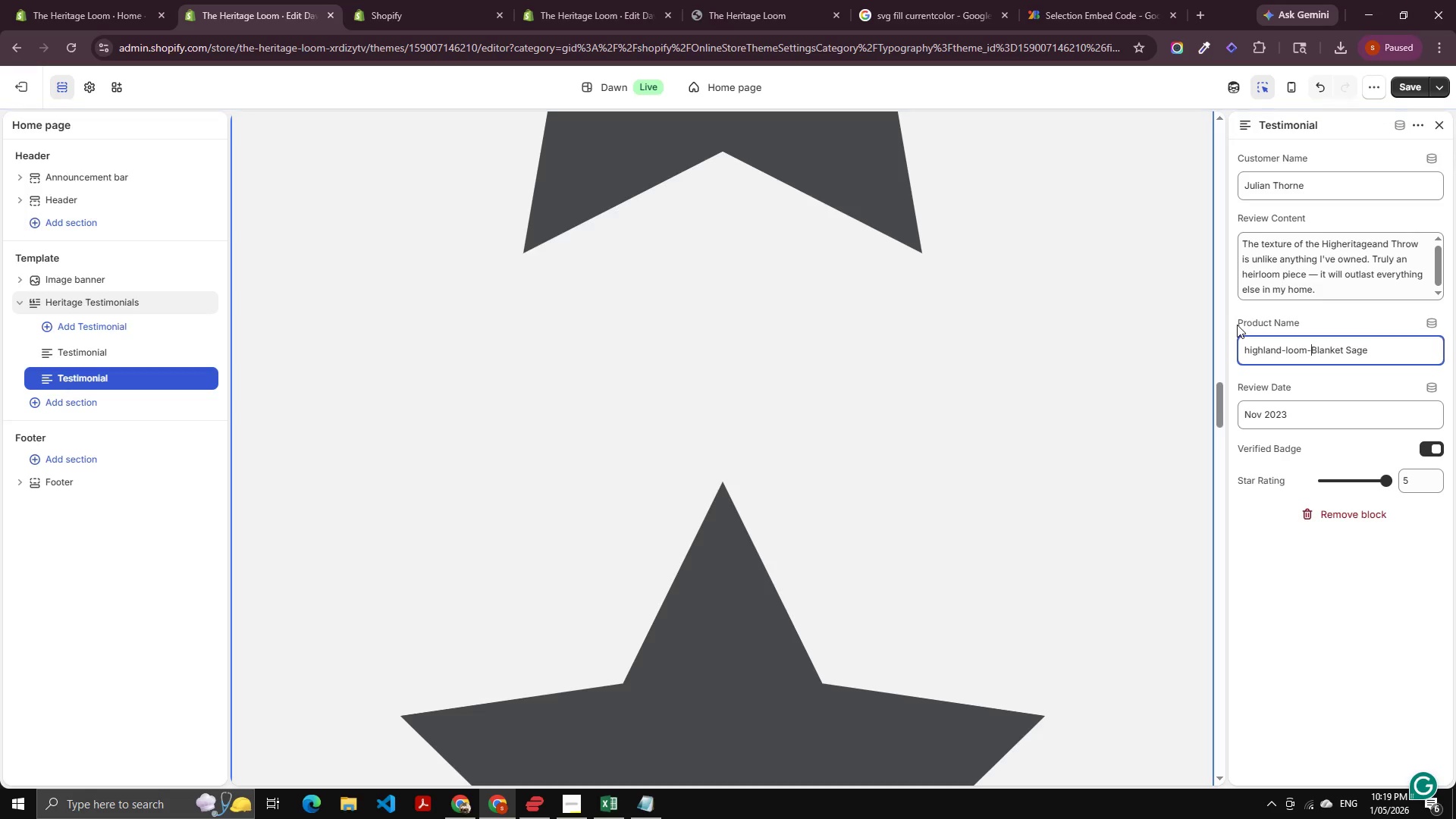 
key(Backspace)
 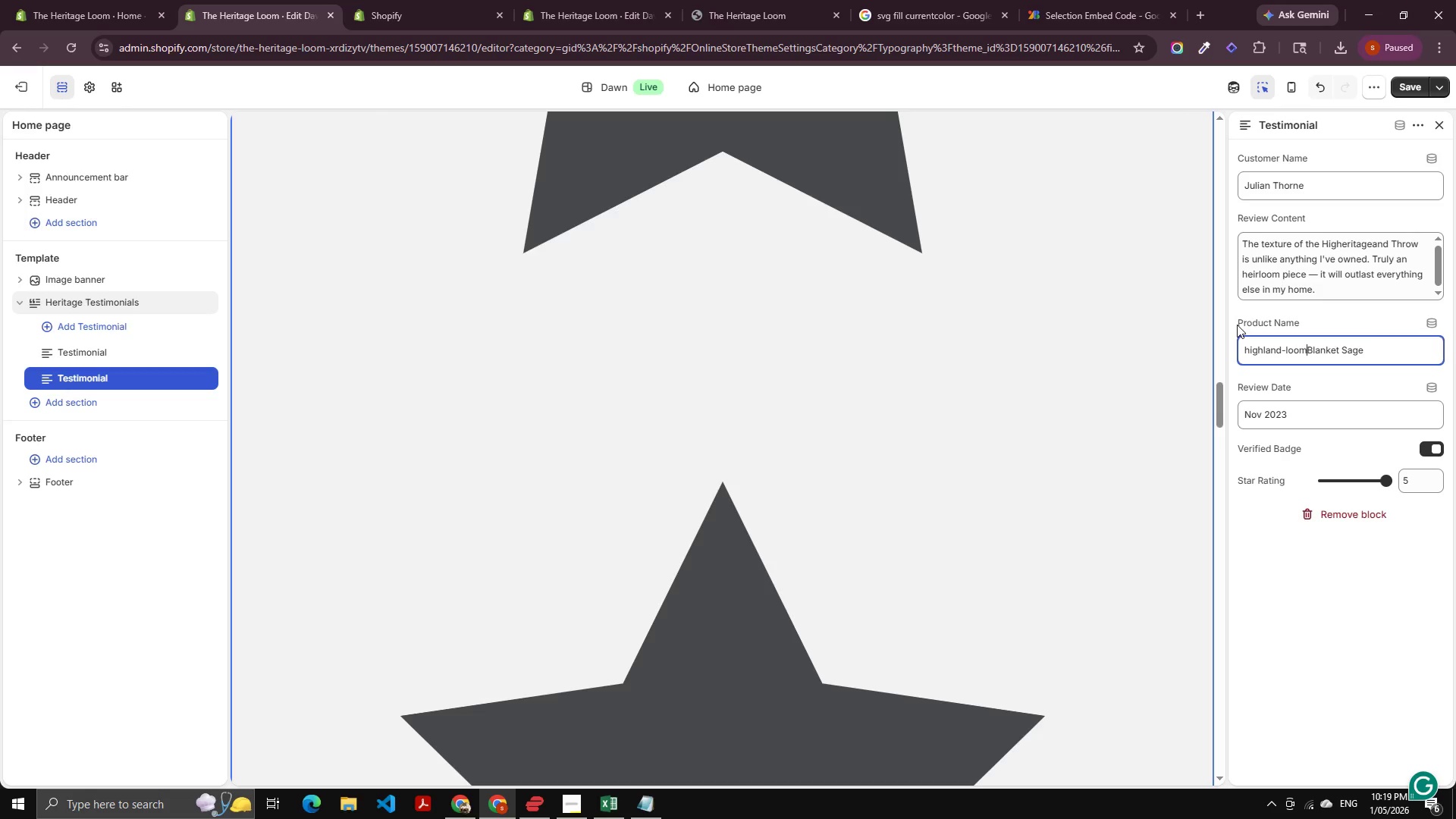 
key(Space)
 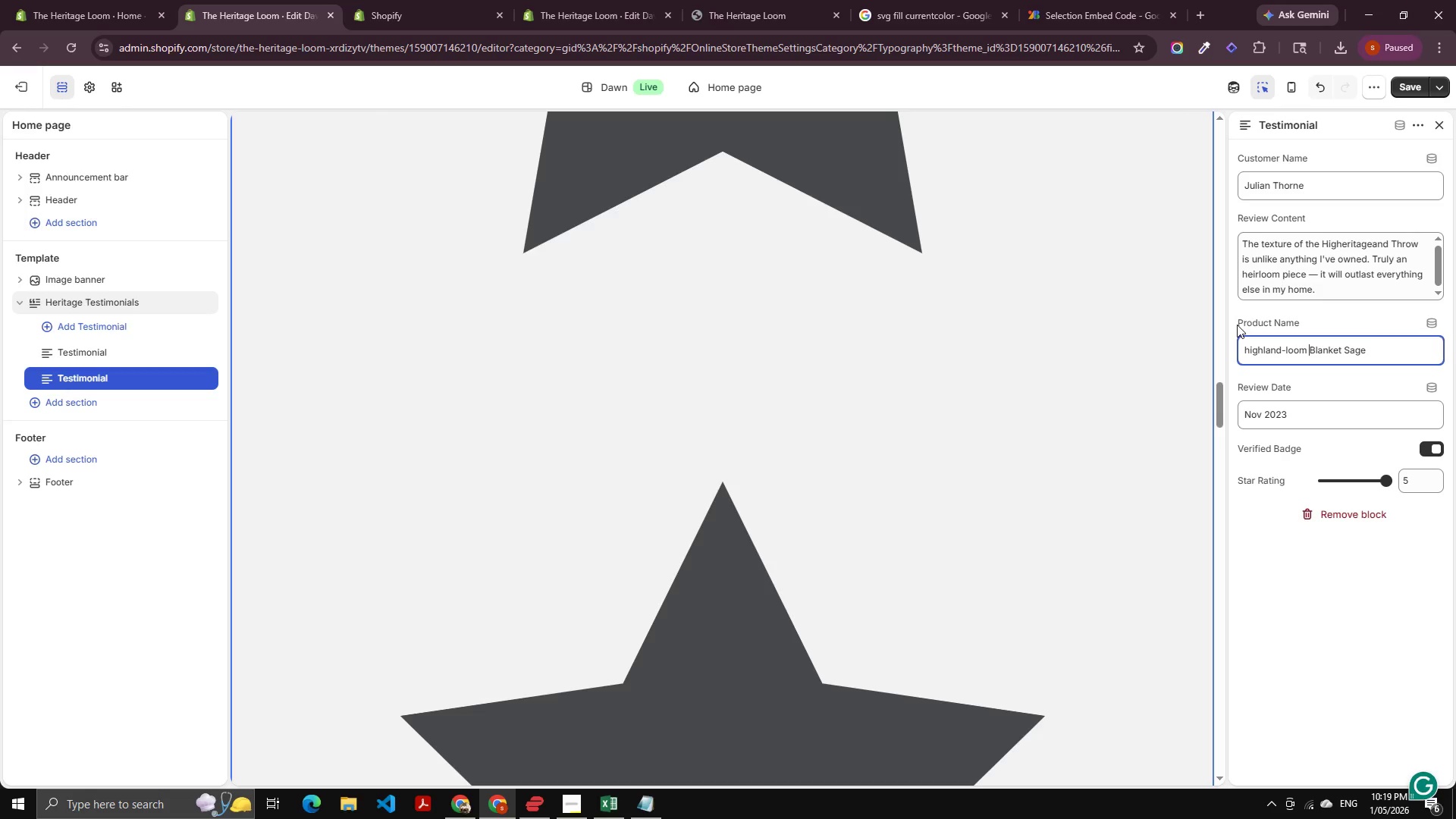 
key(ArrowLeft)
 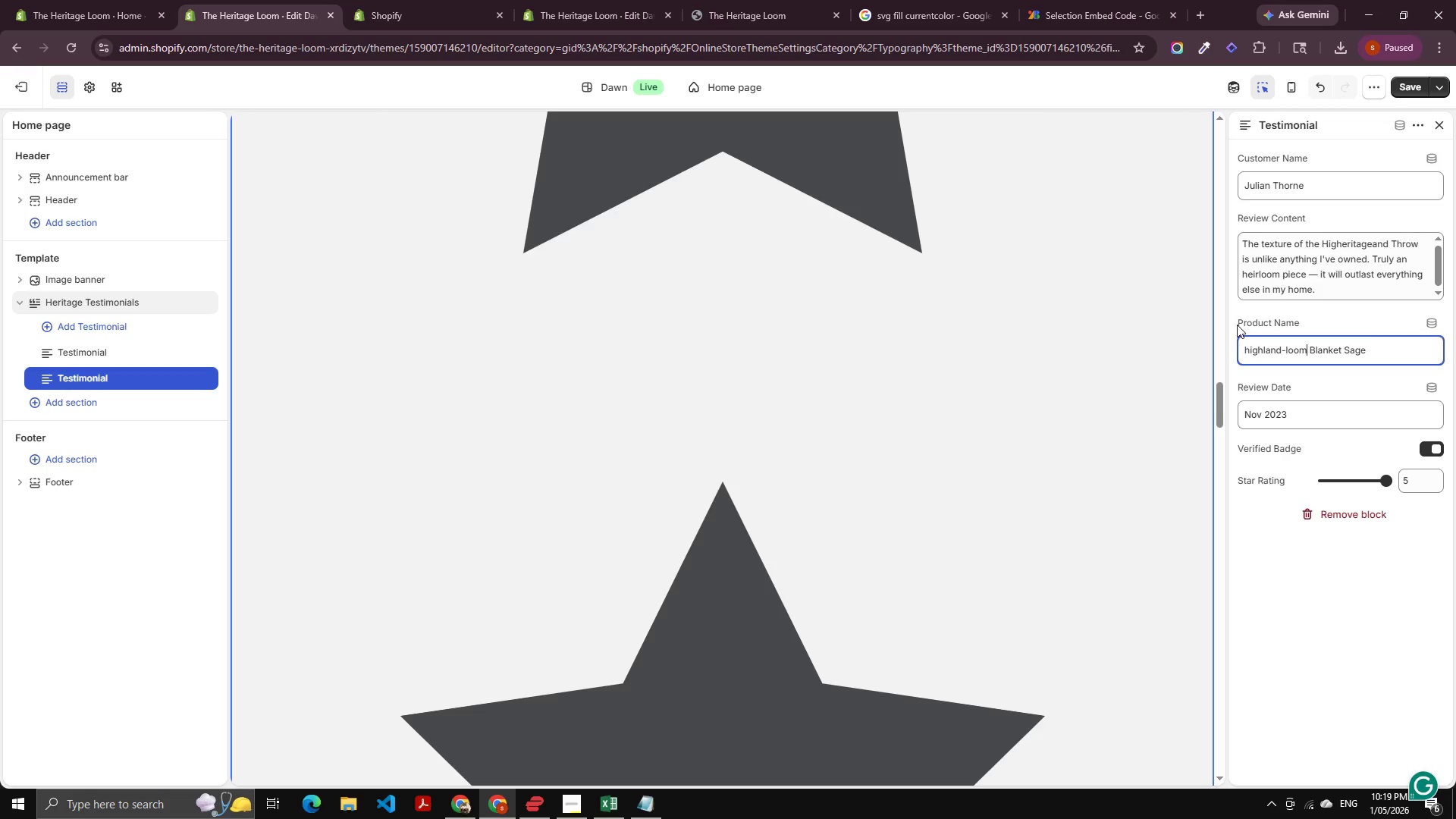 
key(ArrowLeft)
 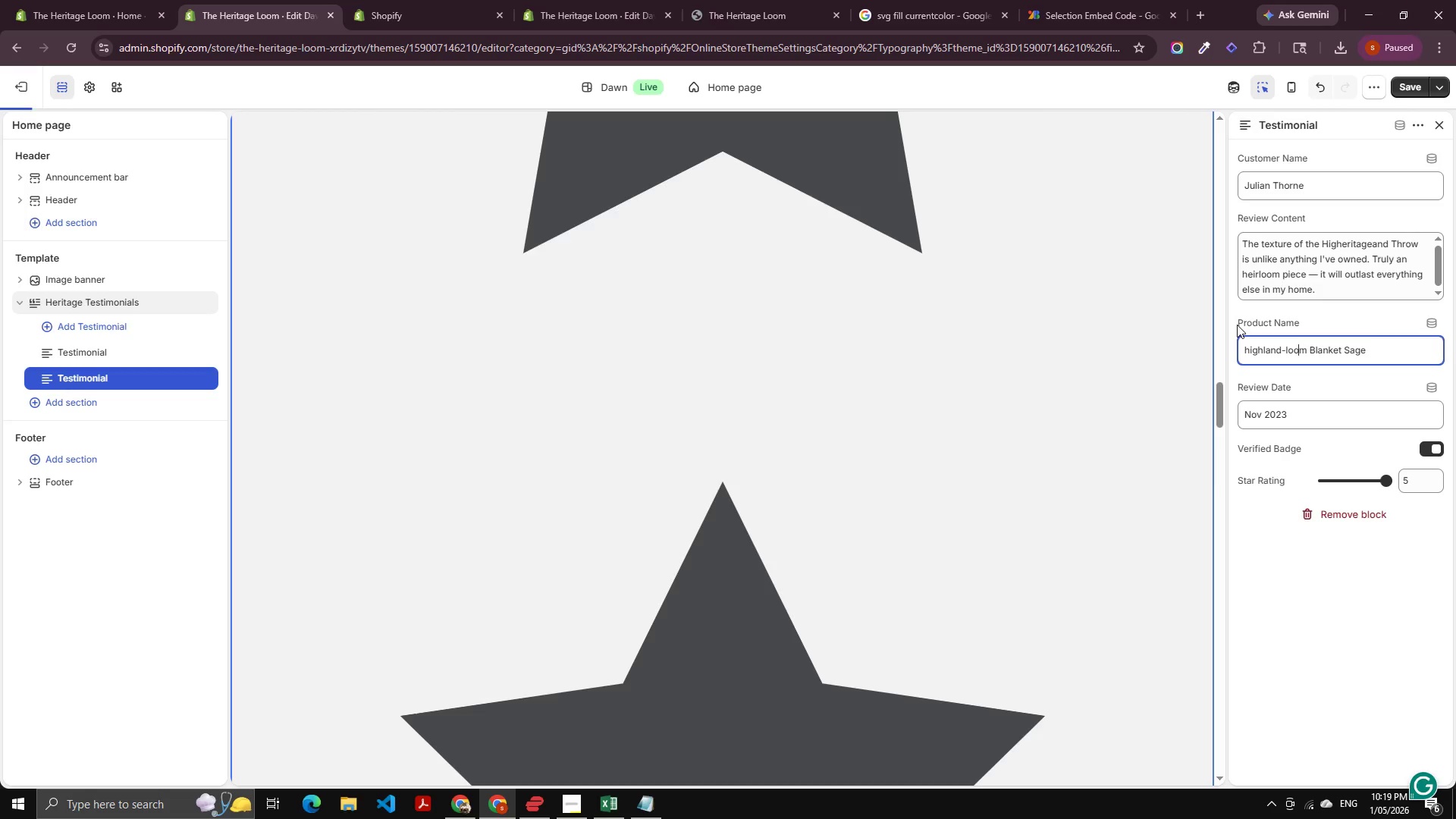 
key(ArrowLeft)
 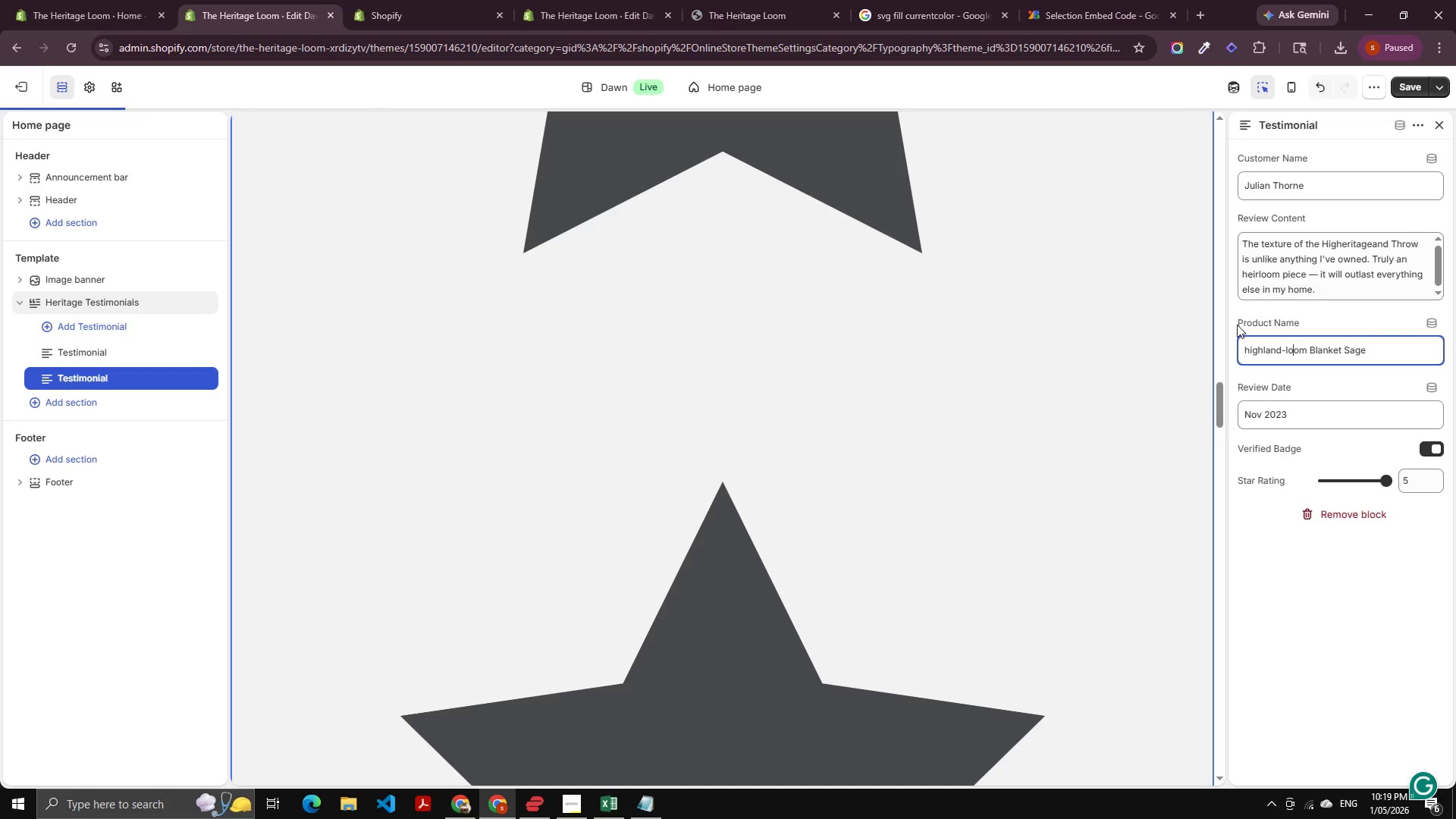 
key(ArrowLeft)
 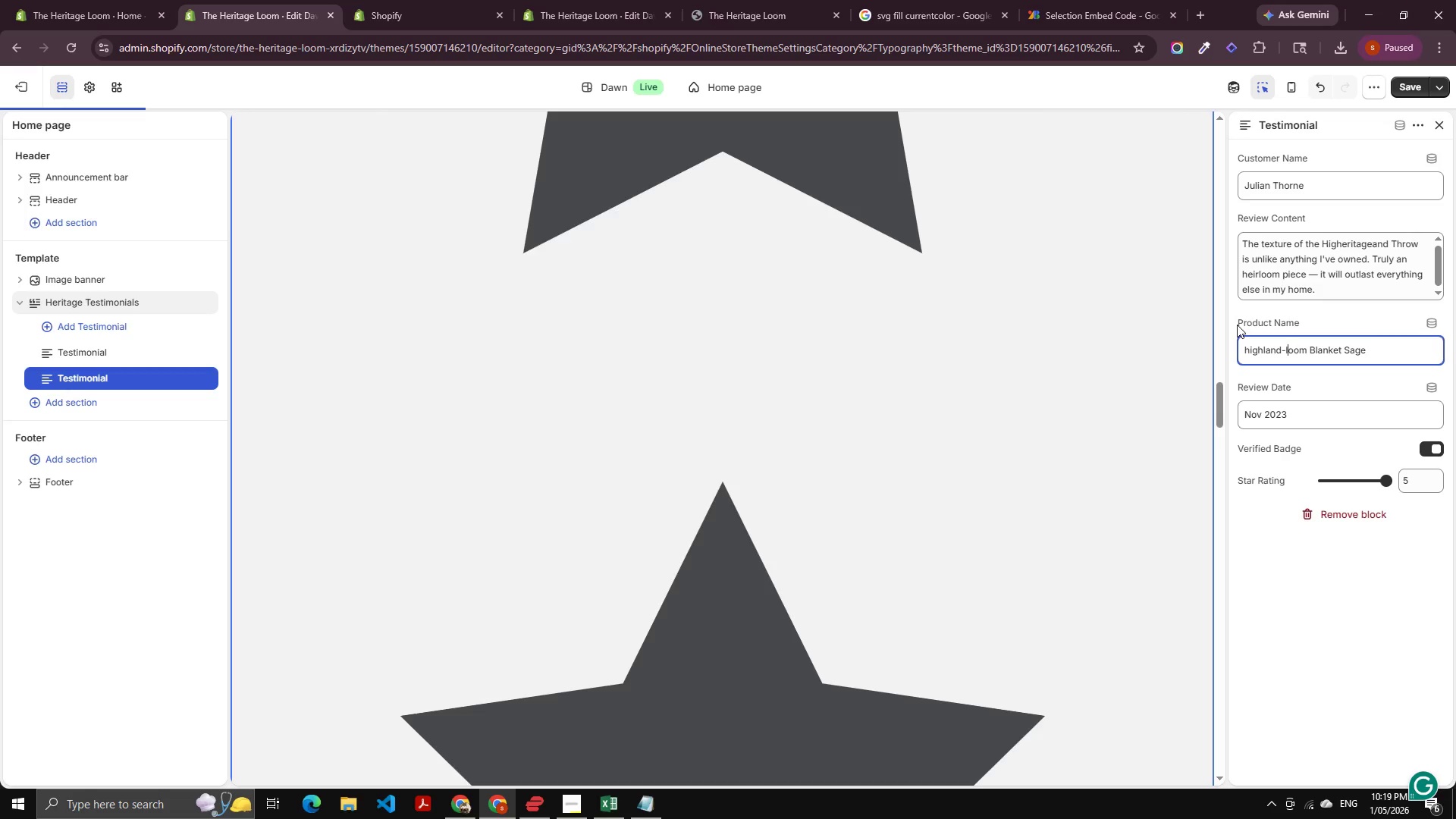 
key(ArrowLeft)
 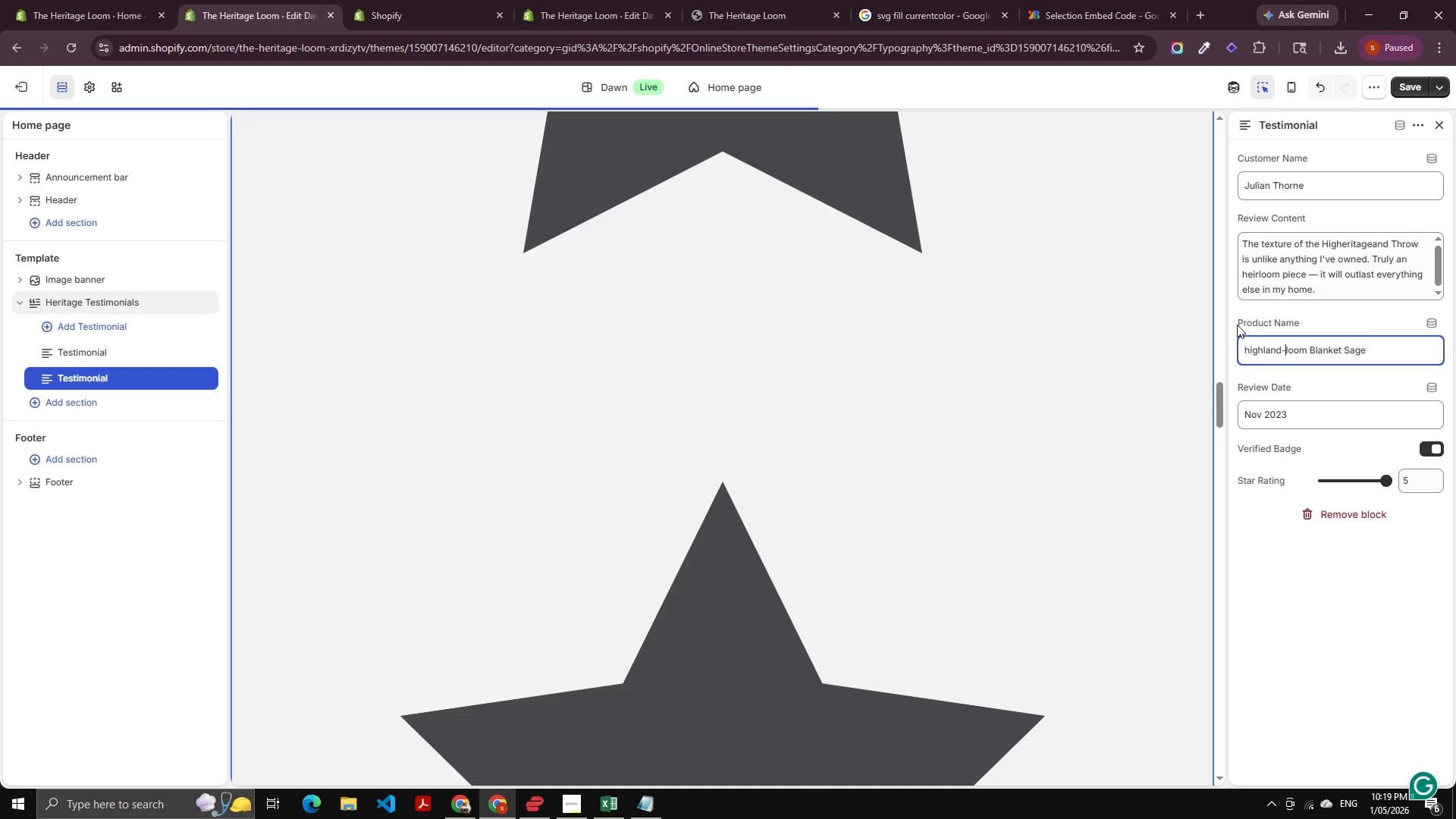 
key(Shift+ArrowRight)
 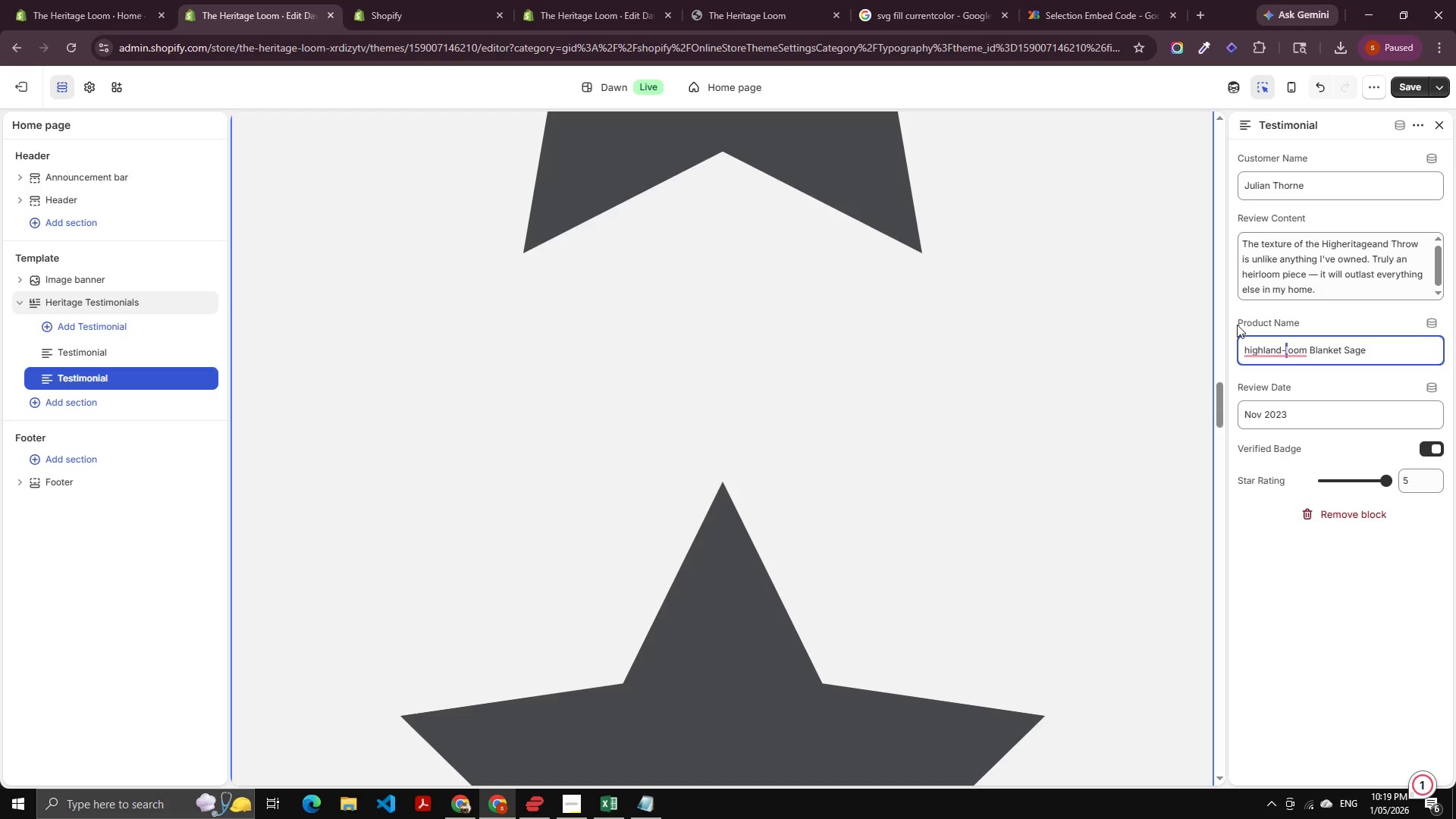 
key(Shift+I)
 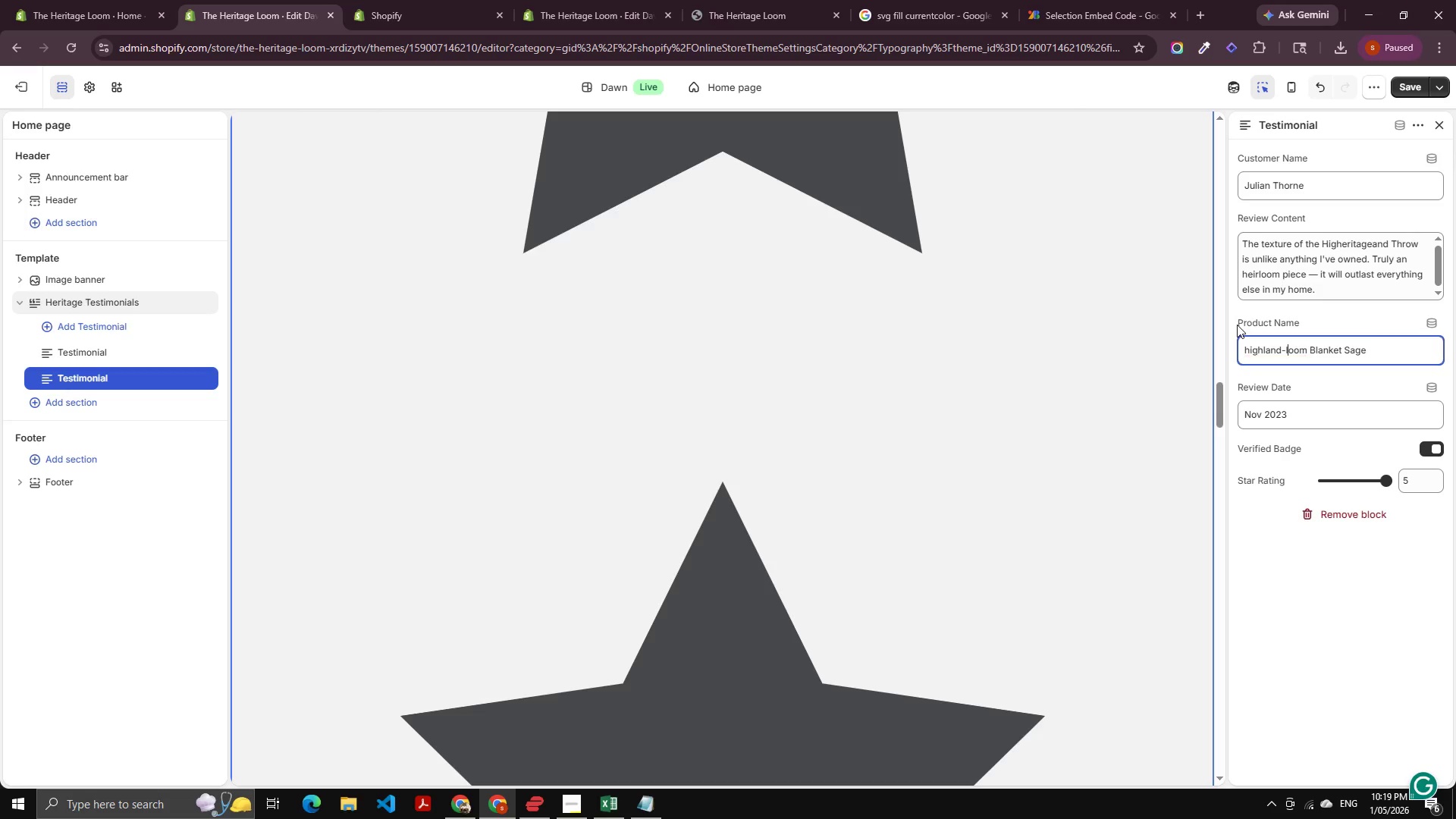 
key(ArrowLeft)
 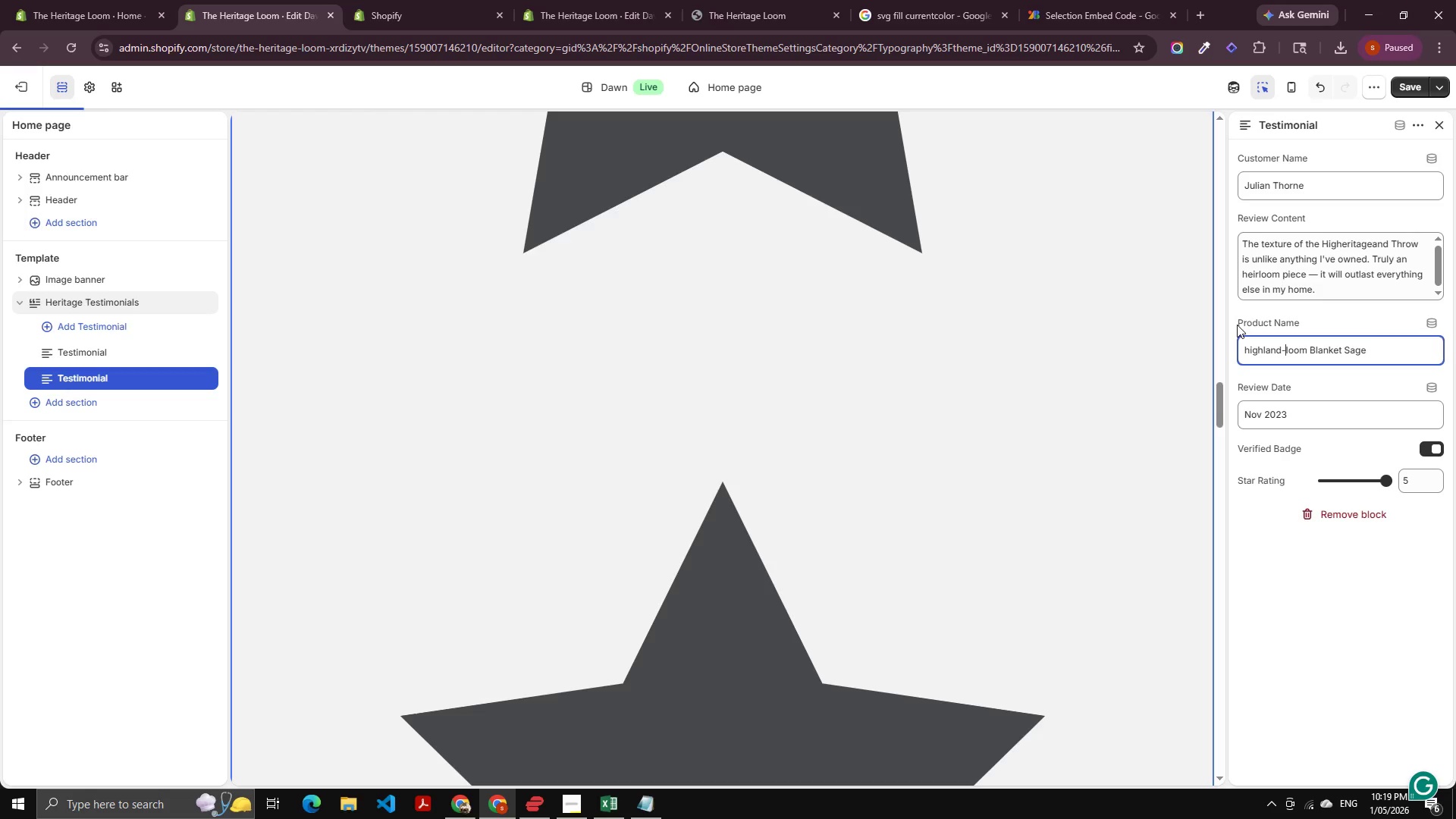 
key(ArrowLeft)
 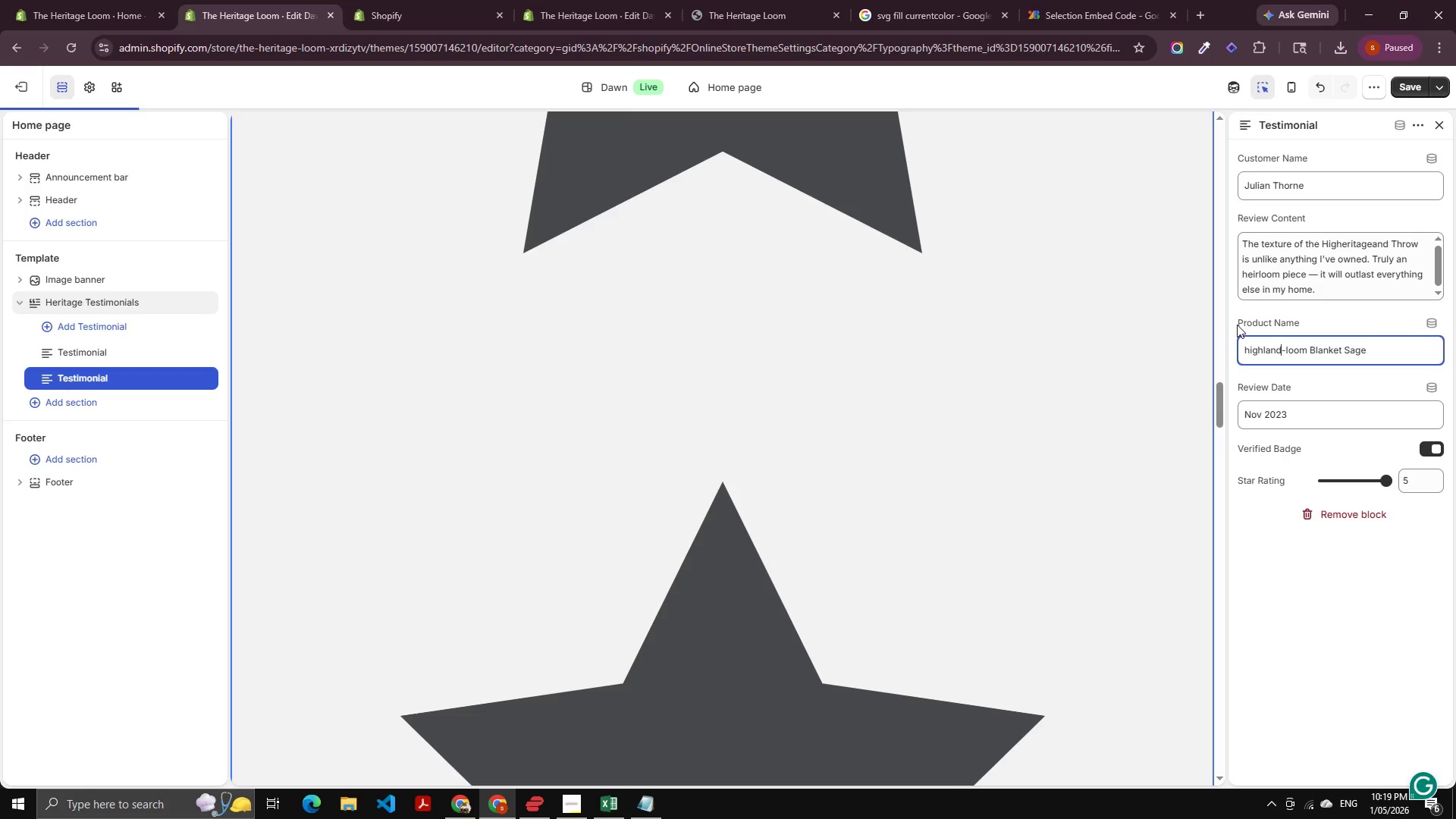 
key(ArrowLeft)
 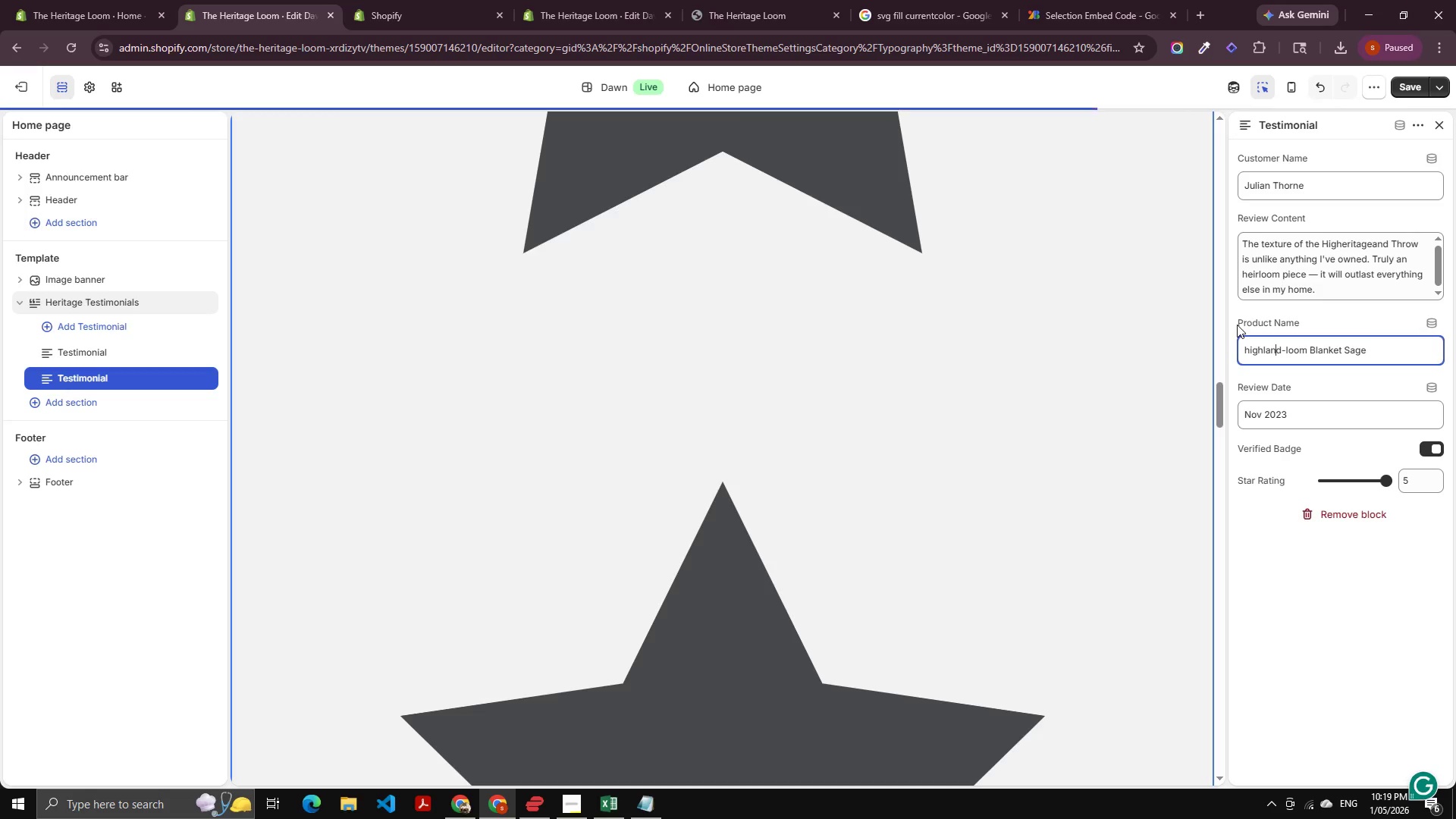 
key(ArrowRight)
 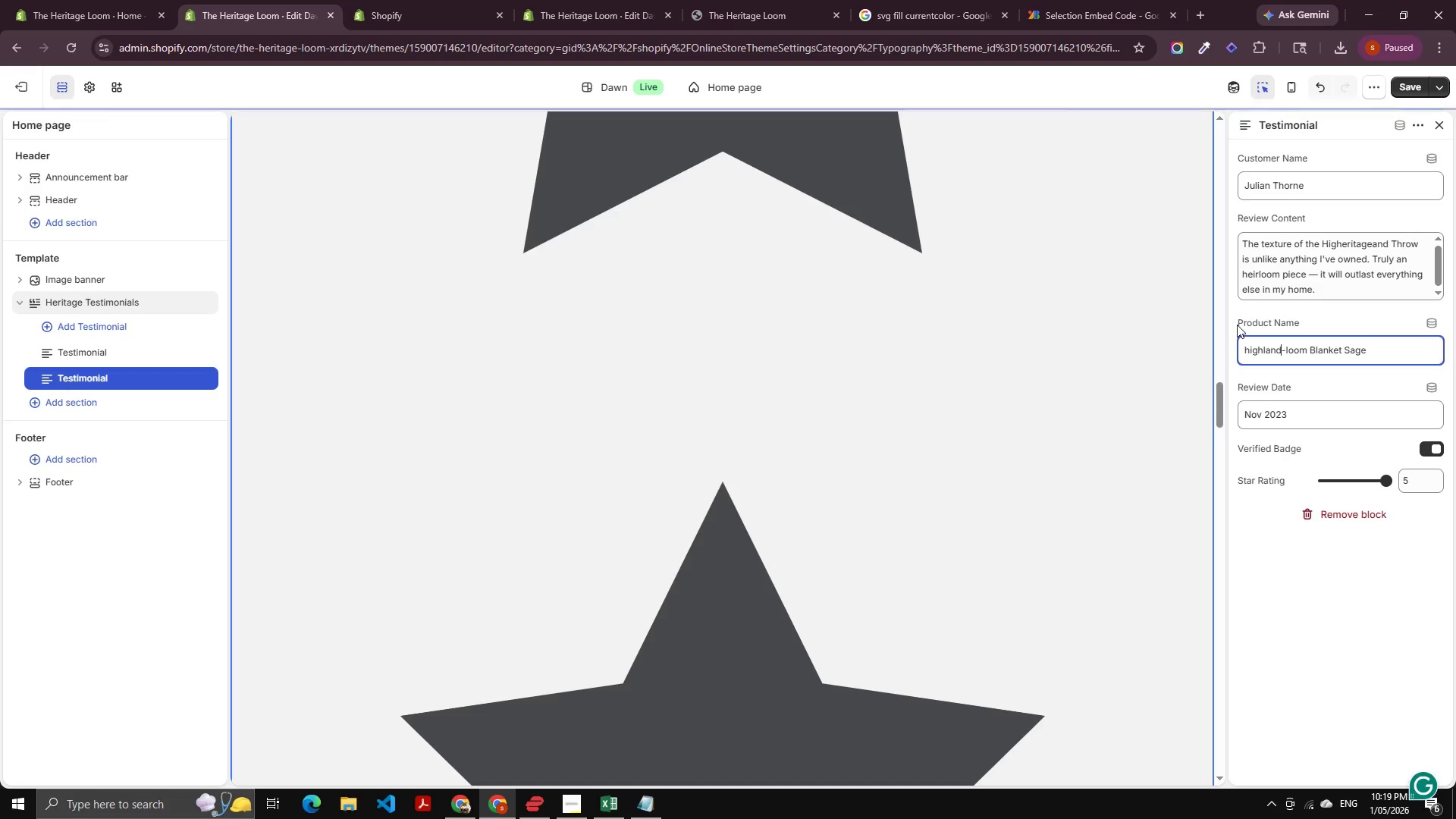 
key(ArrowRight)
 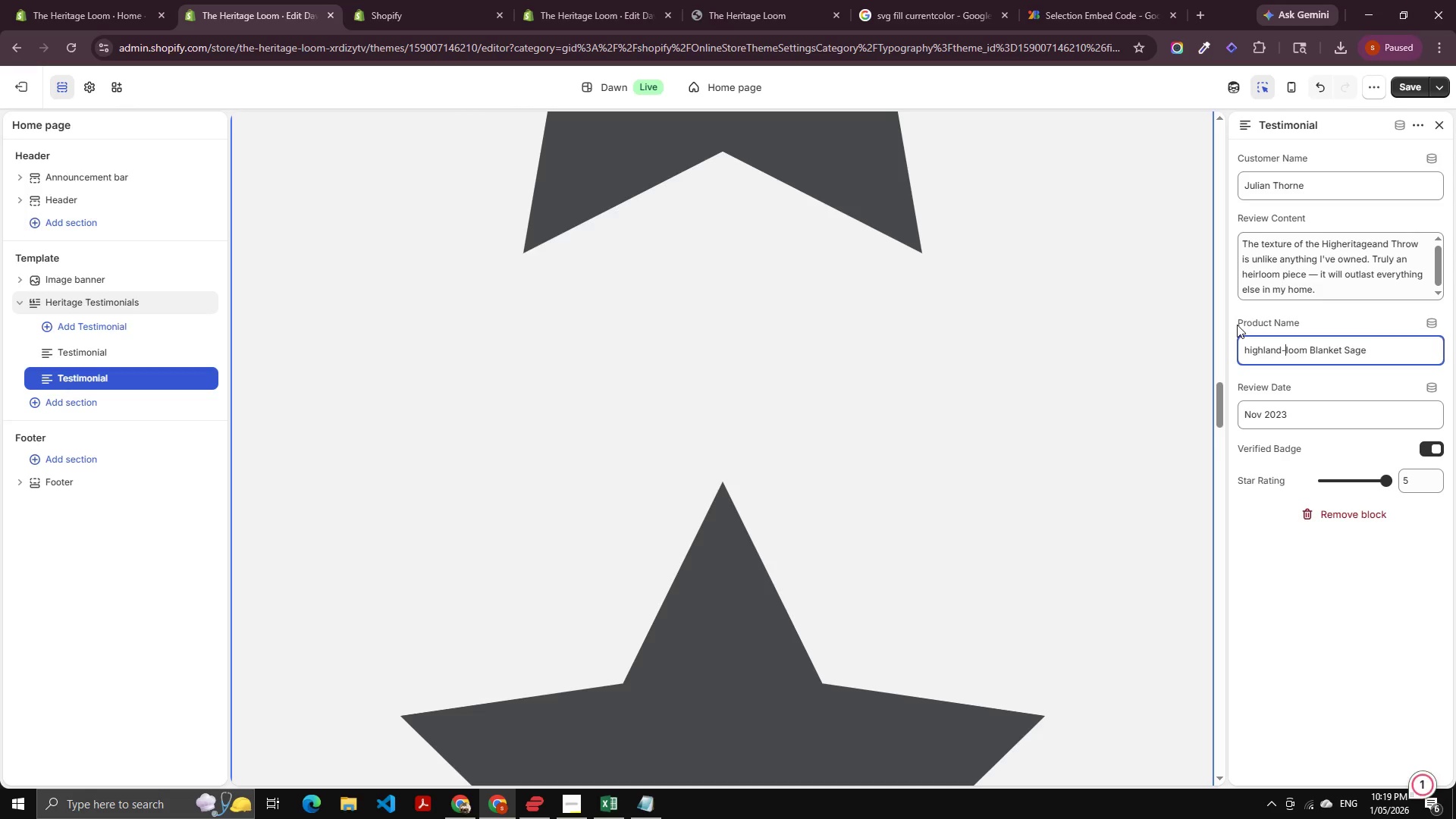 
key(Backspace)
 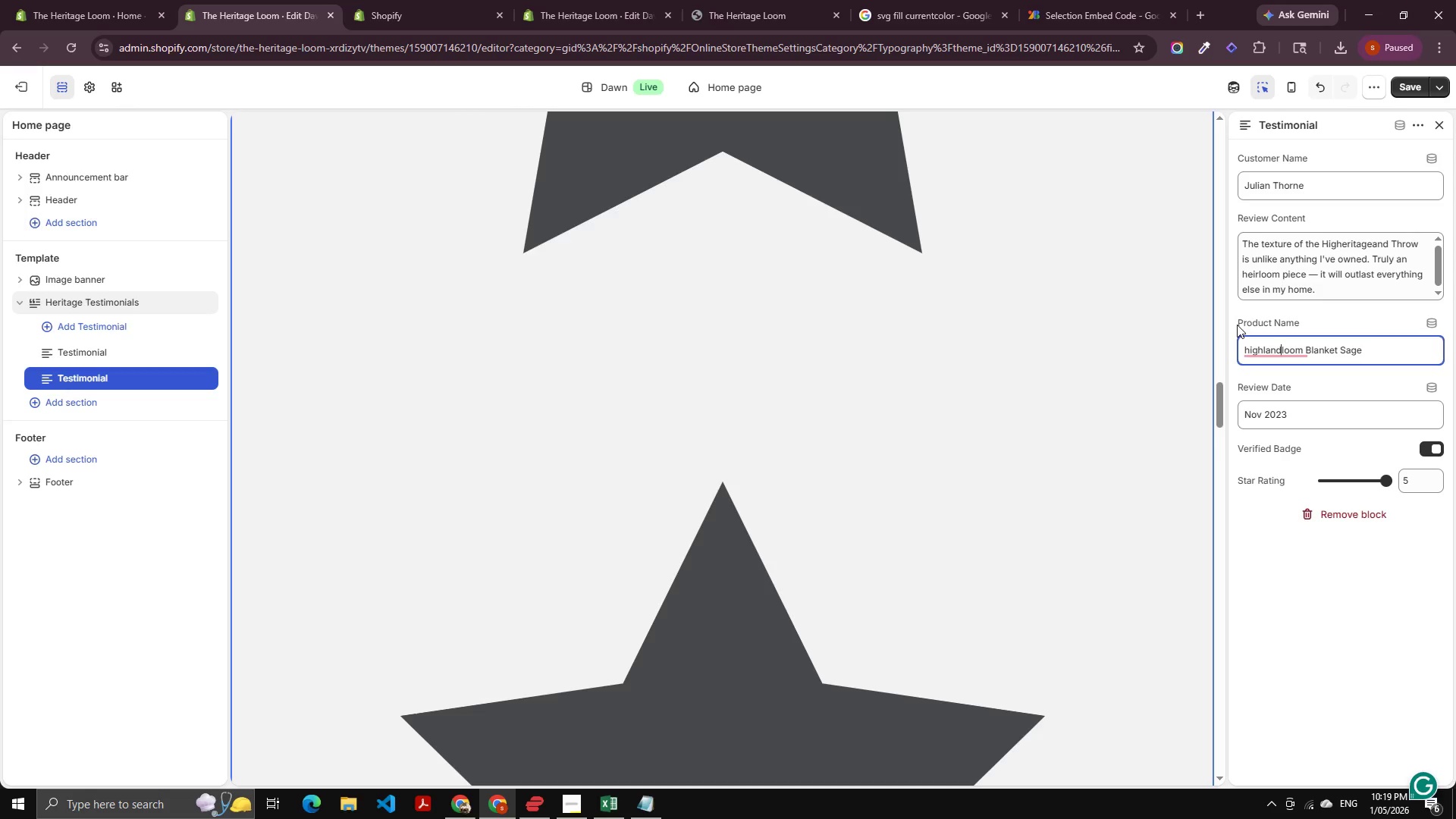 
key(Space)
 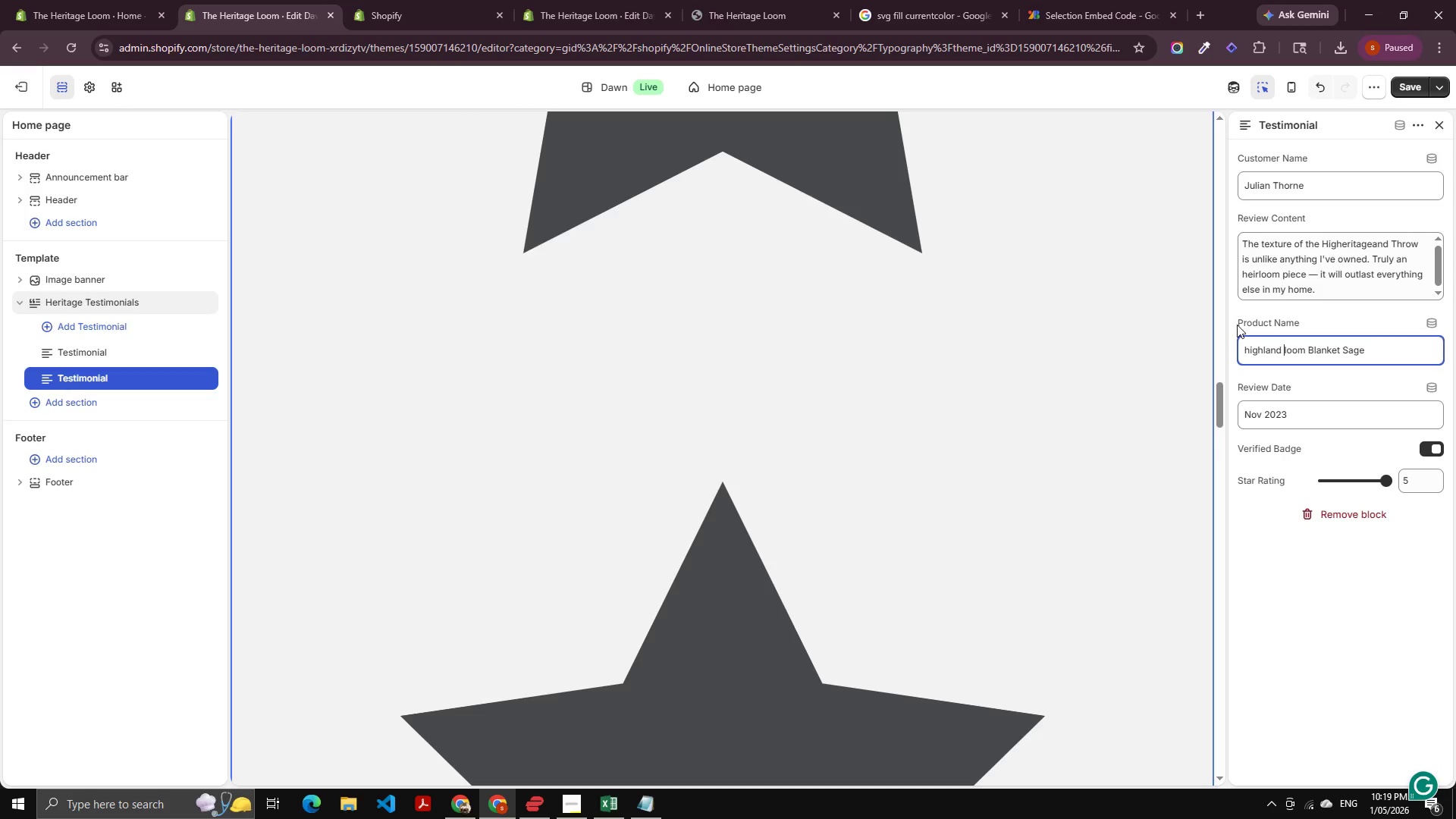 
key(ArrowLeft)
 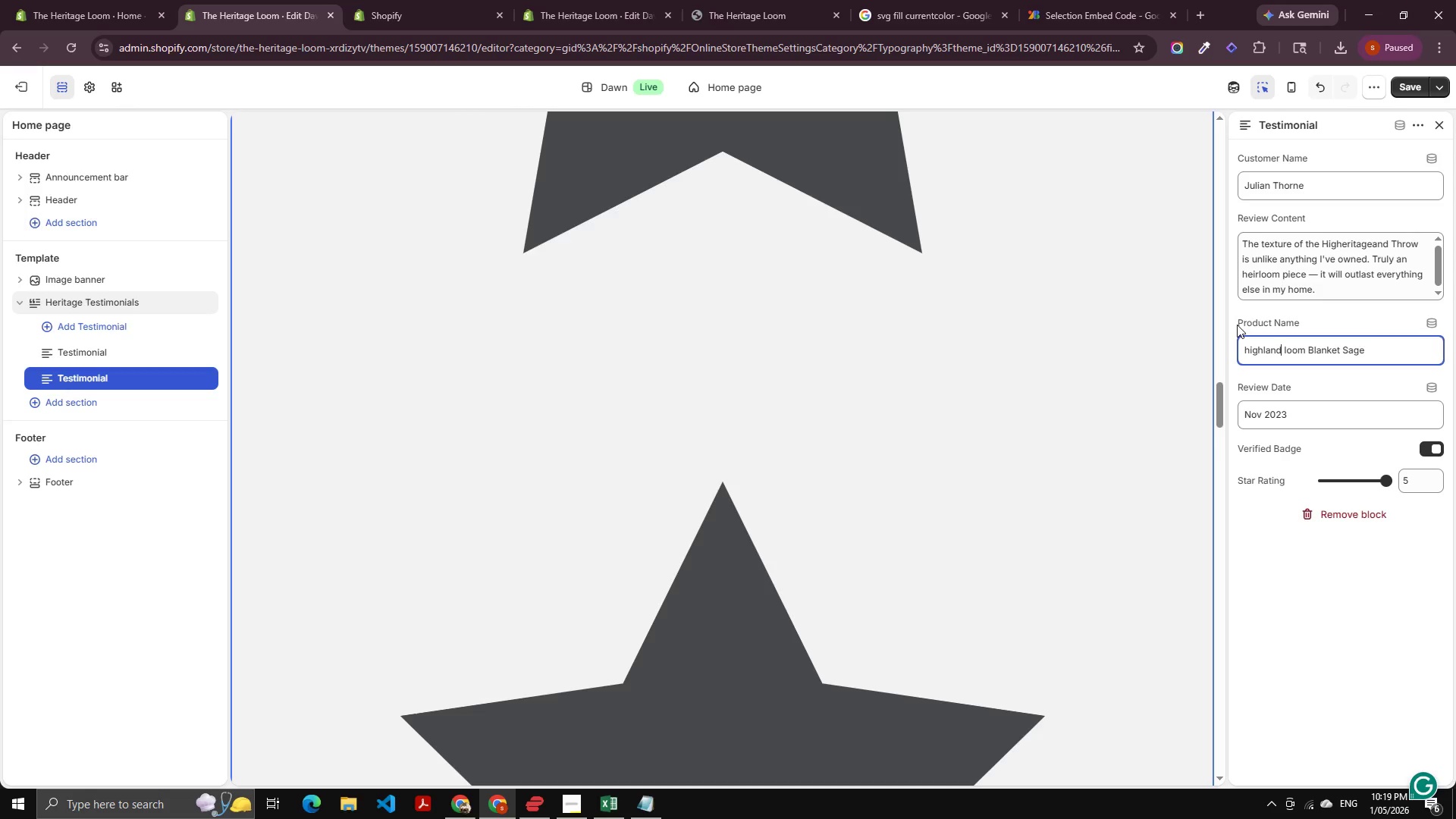 
key(Control+ArrowLeft)
 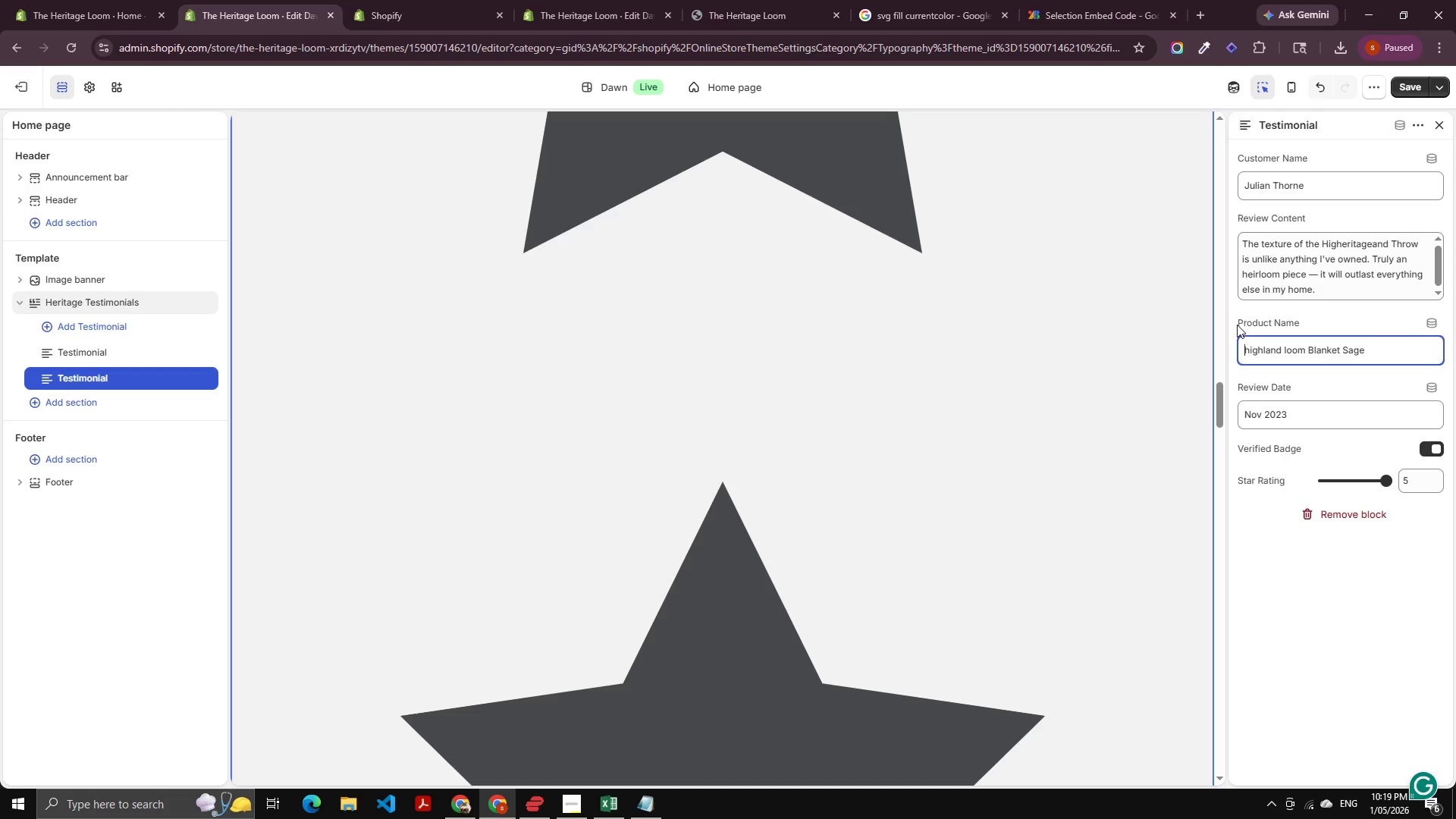 
key(Control+ArrowLeft)
 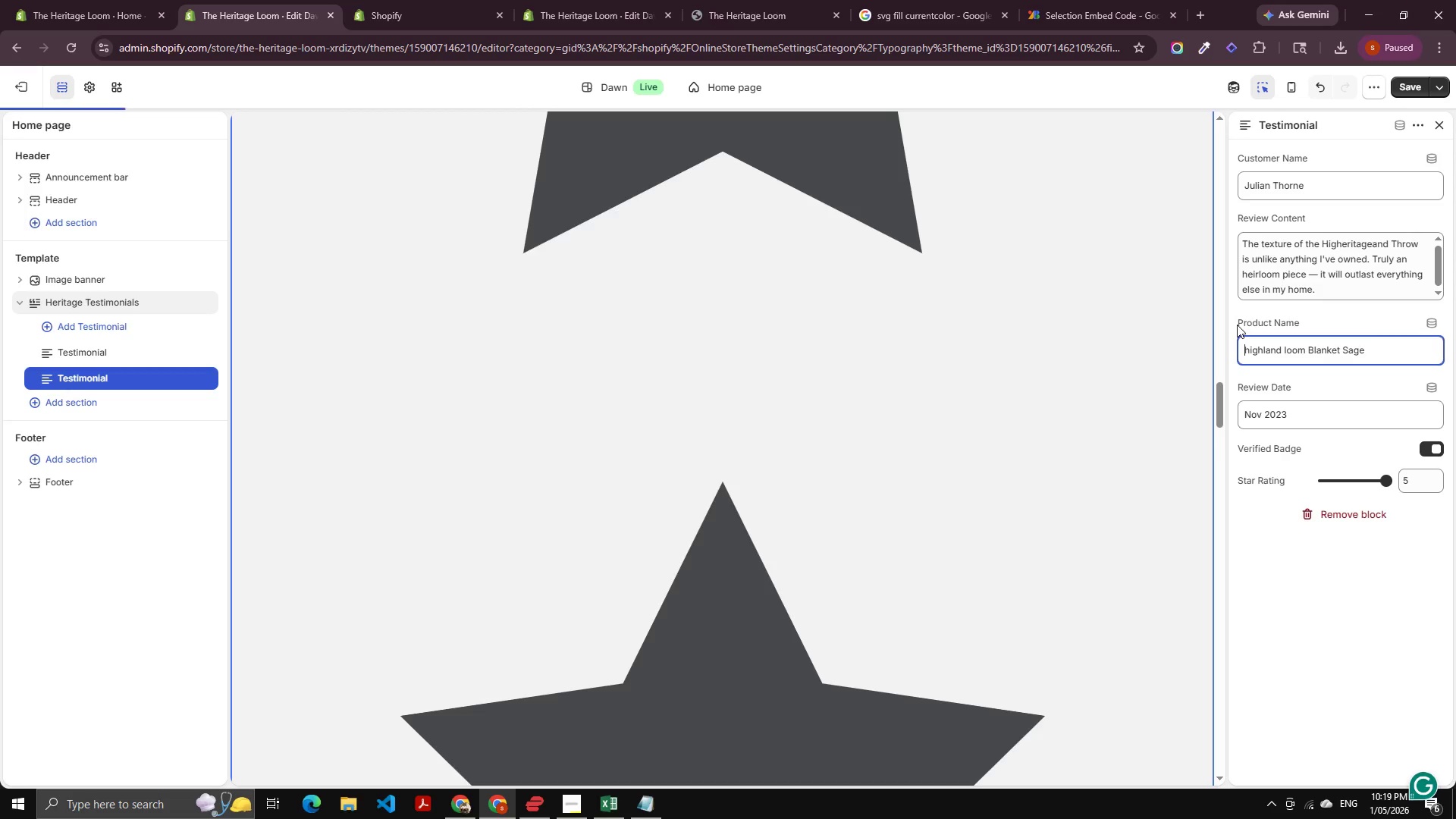 
key(Shift+ArrowRight)
 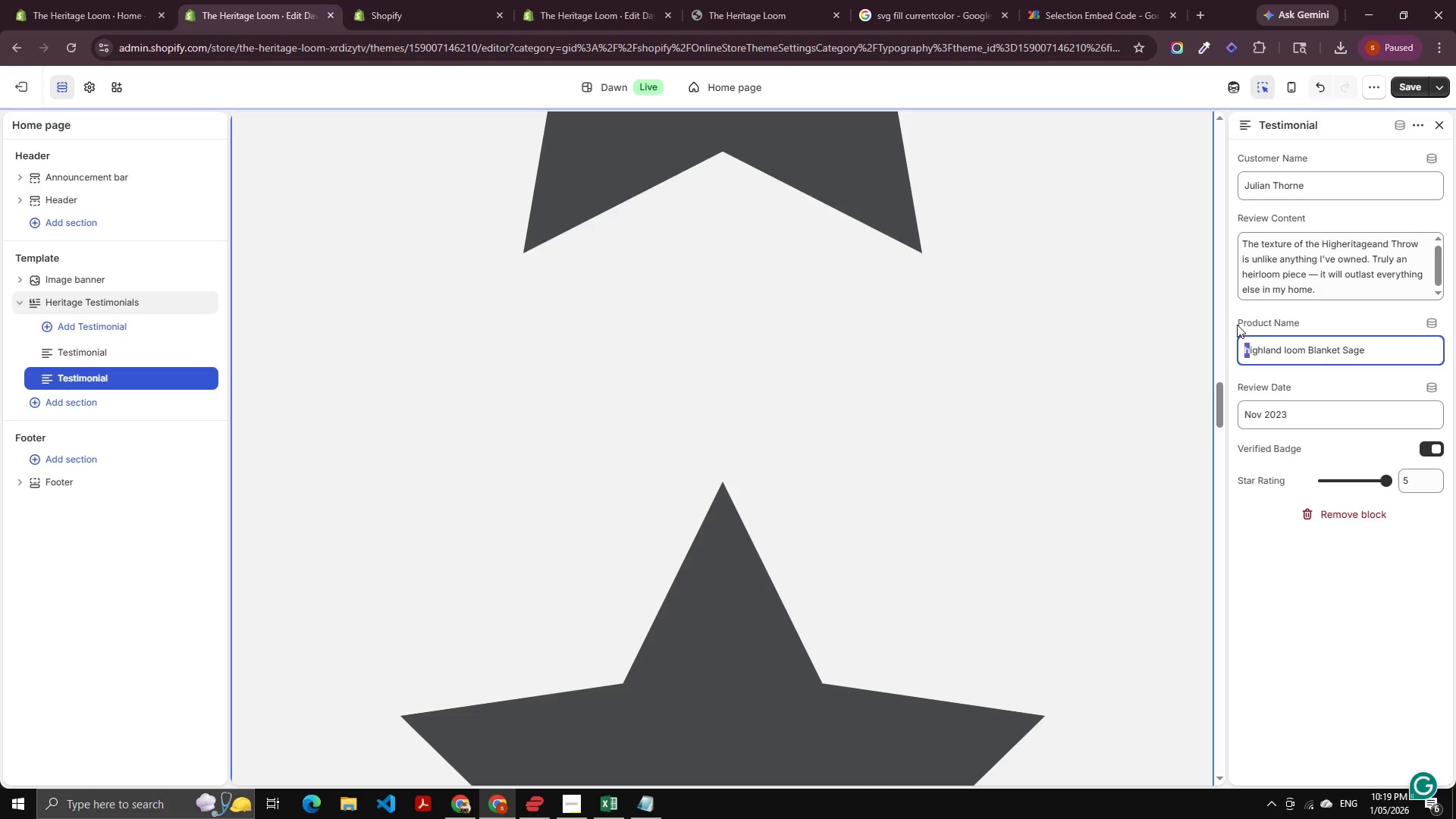 
key(Shift+H)
 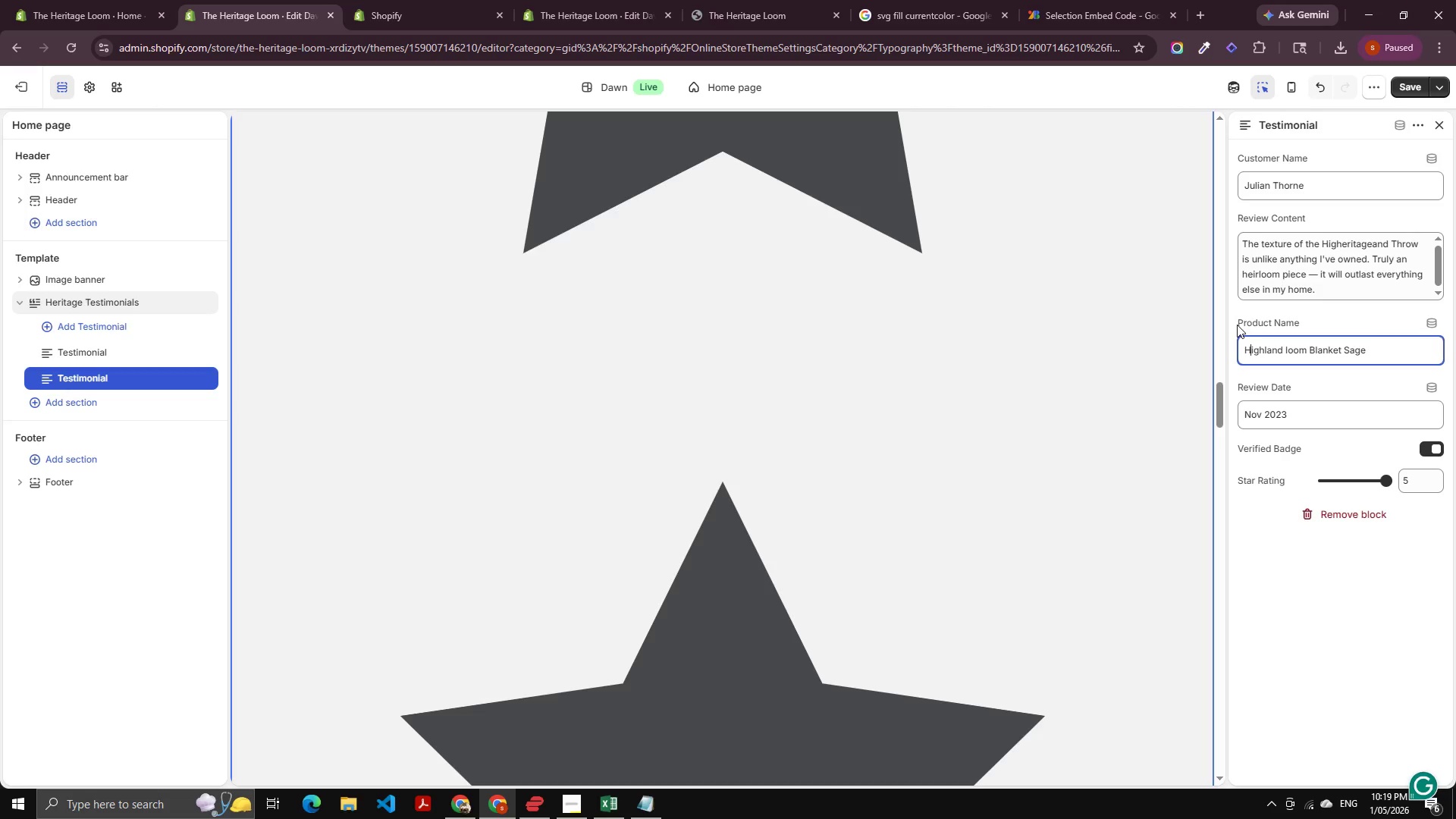 
key(Alt+AltLeft)
 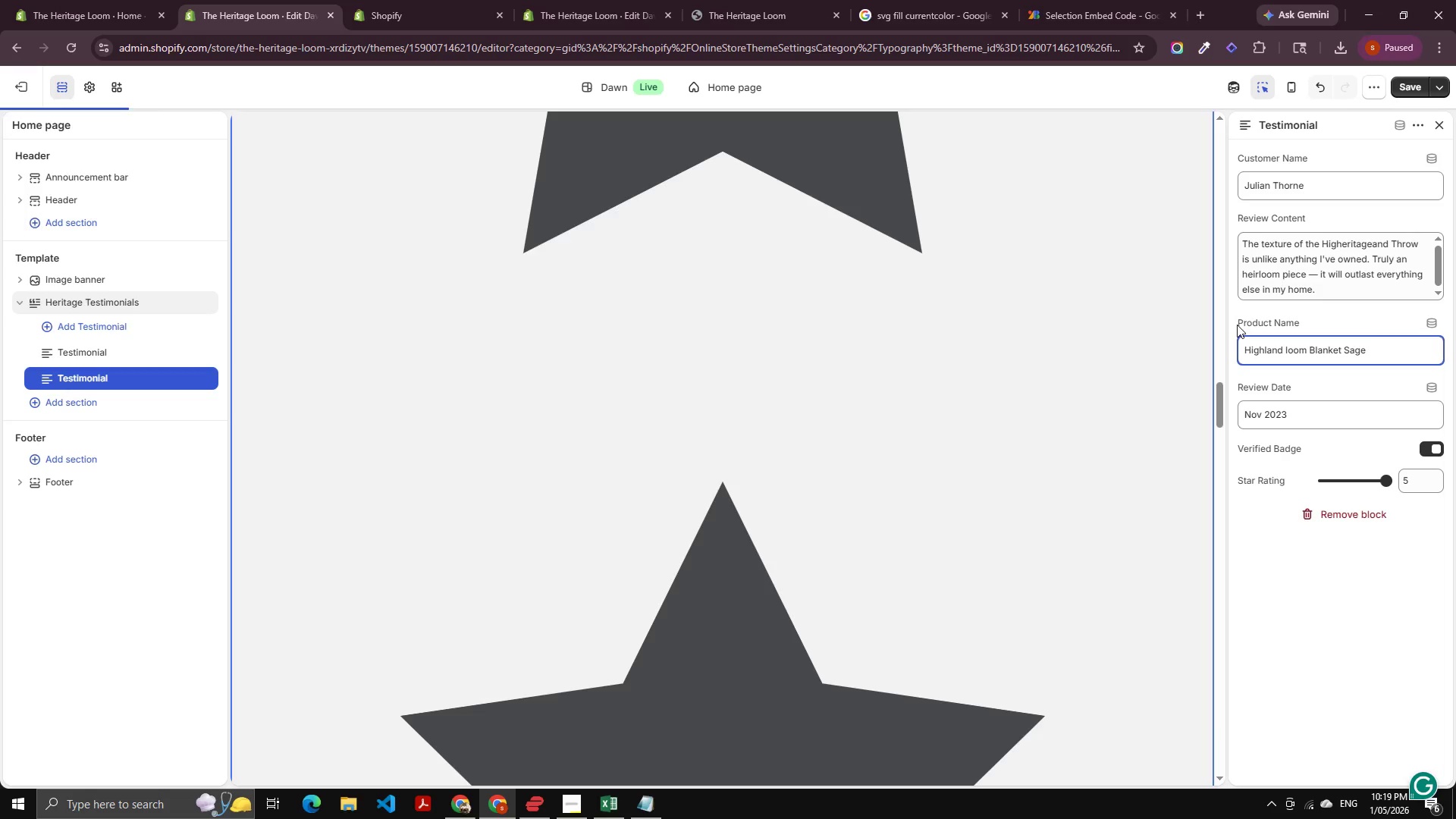 
key(Alt+Tab)
 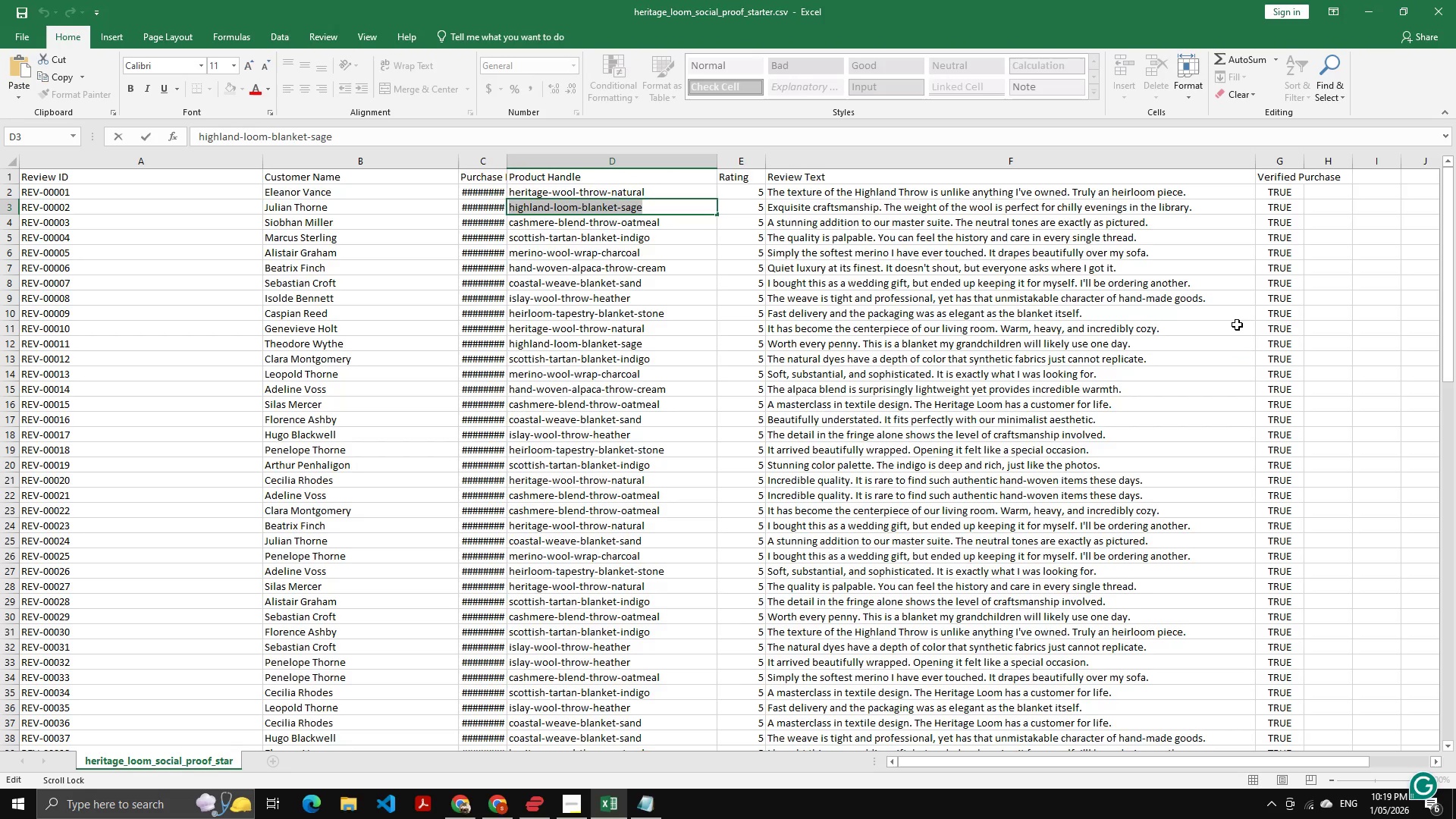 
key(Alt+AltLeft)
 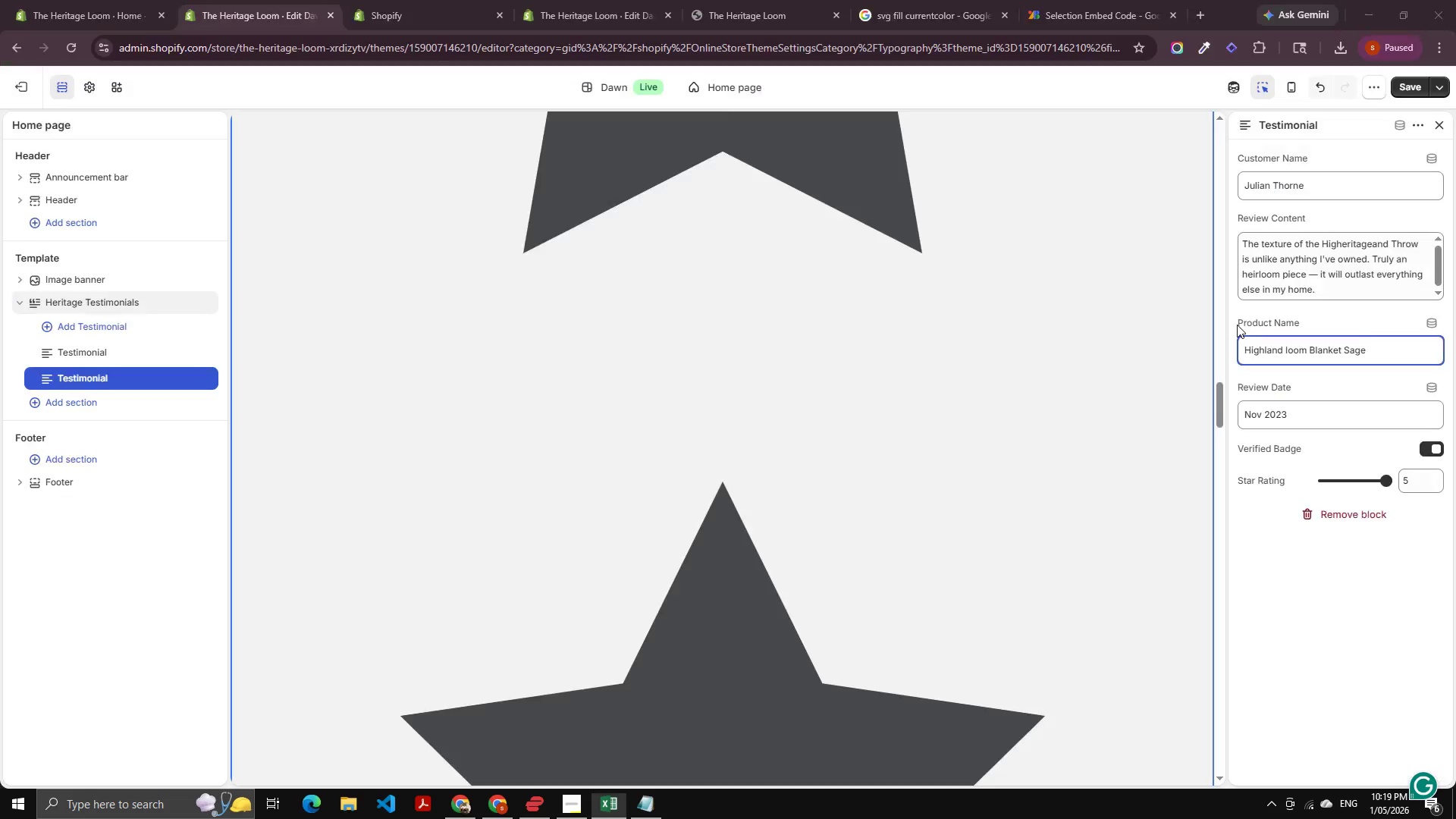 
key(Alt+Tab)
 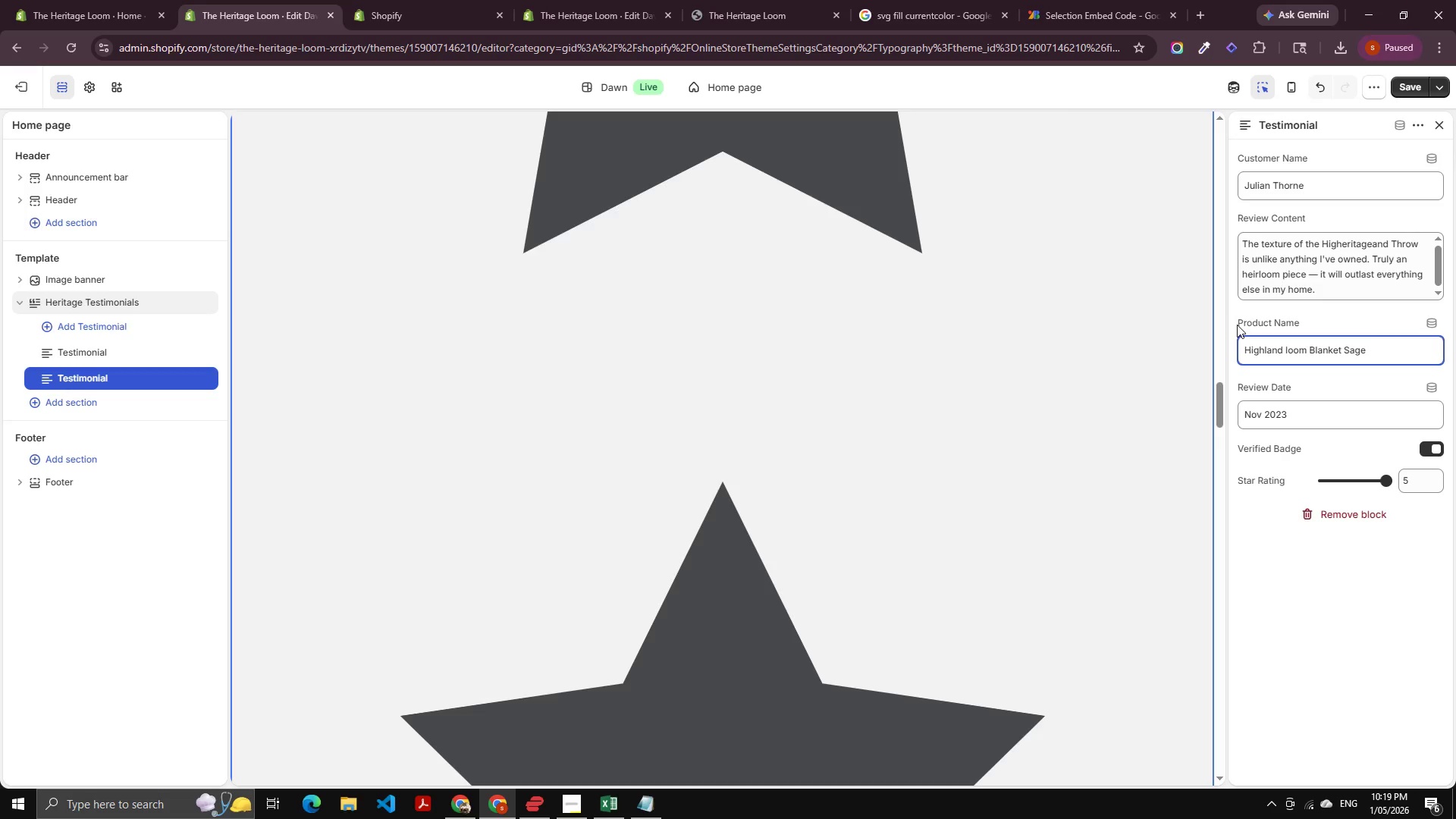 
hold_key(key=AltLeft, duration=0.33)
 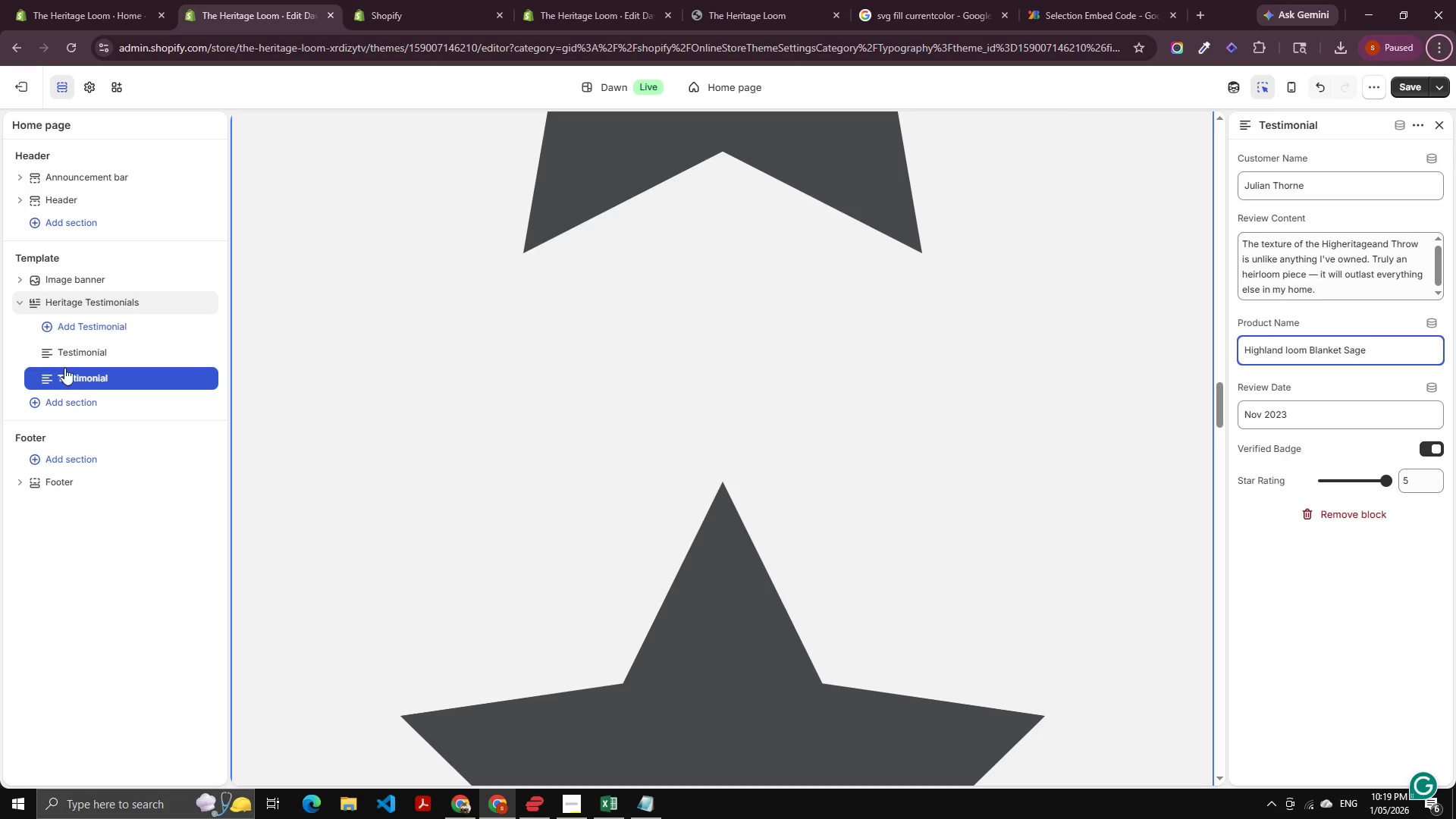 
left_click([65, 353])
 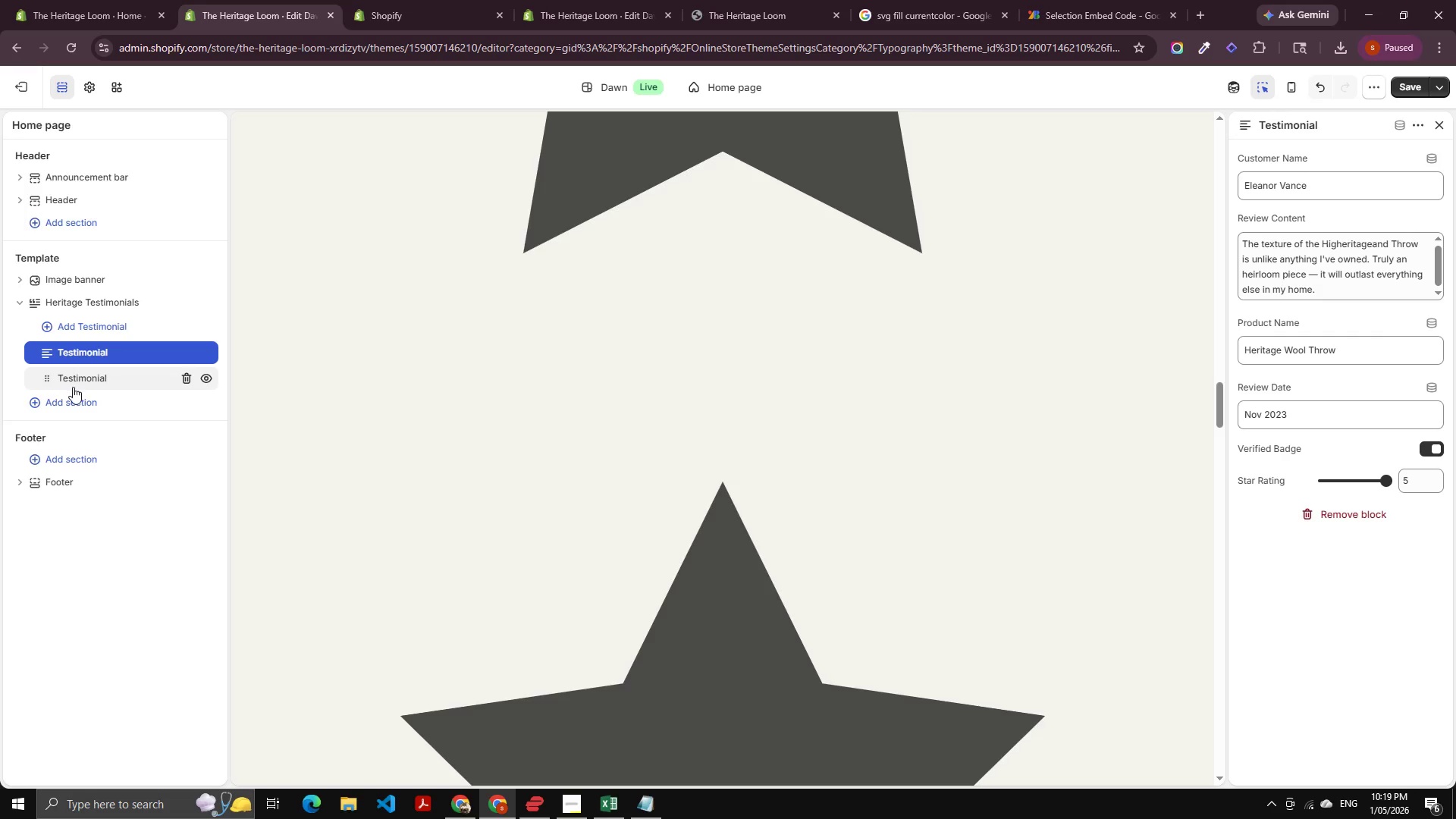 
left_click([76, 381])
 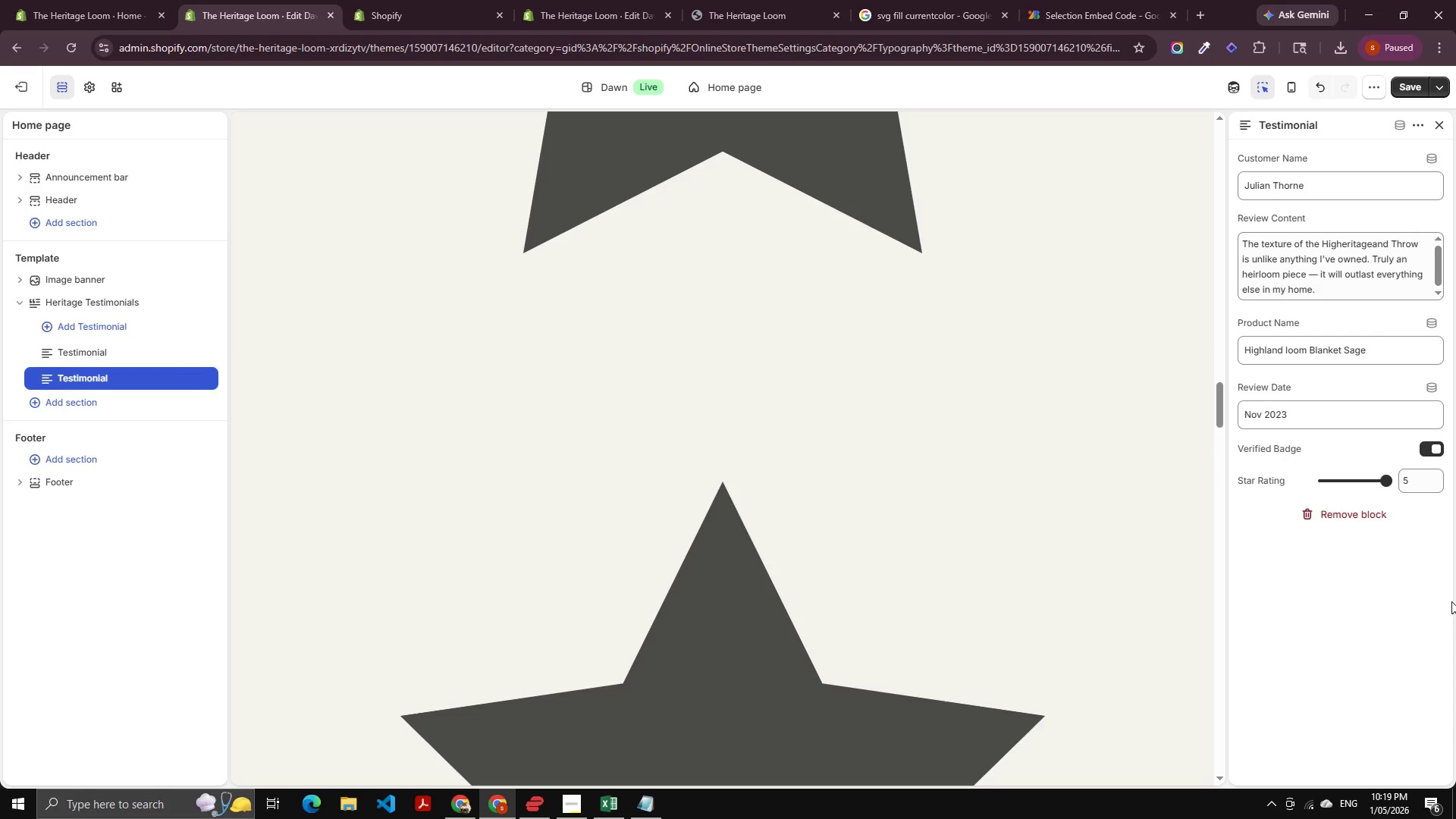 
key(Alt+AltLeft)
 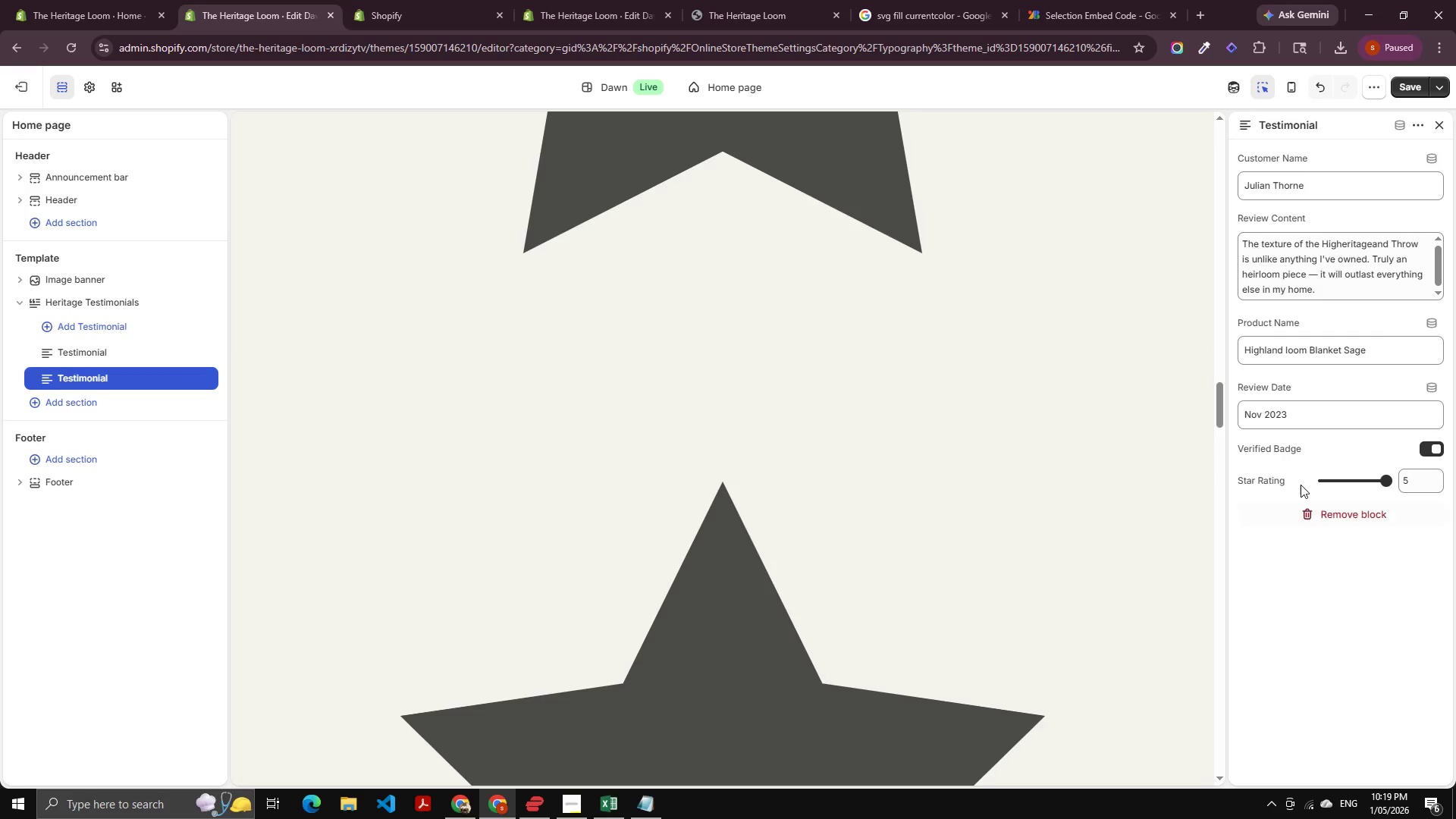 
key(Alt+Tab)
 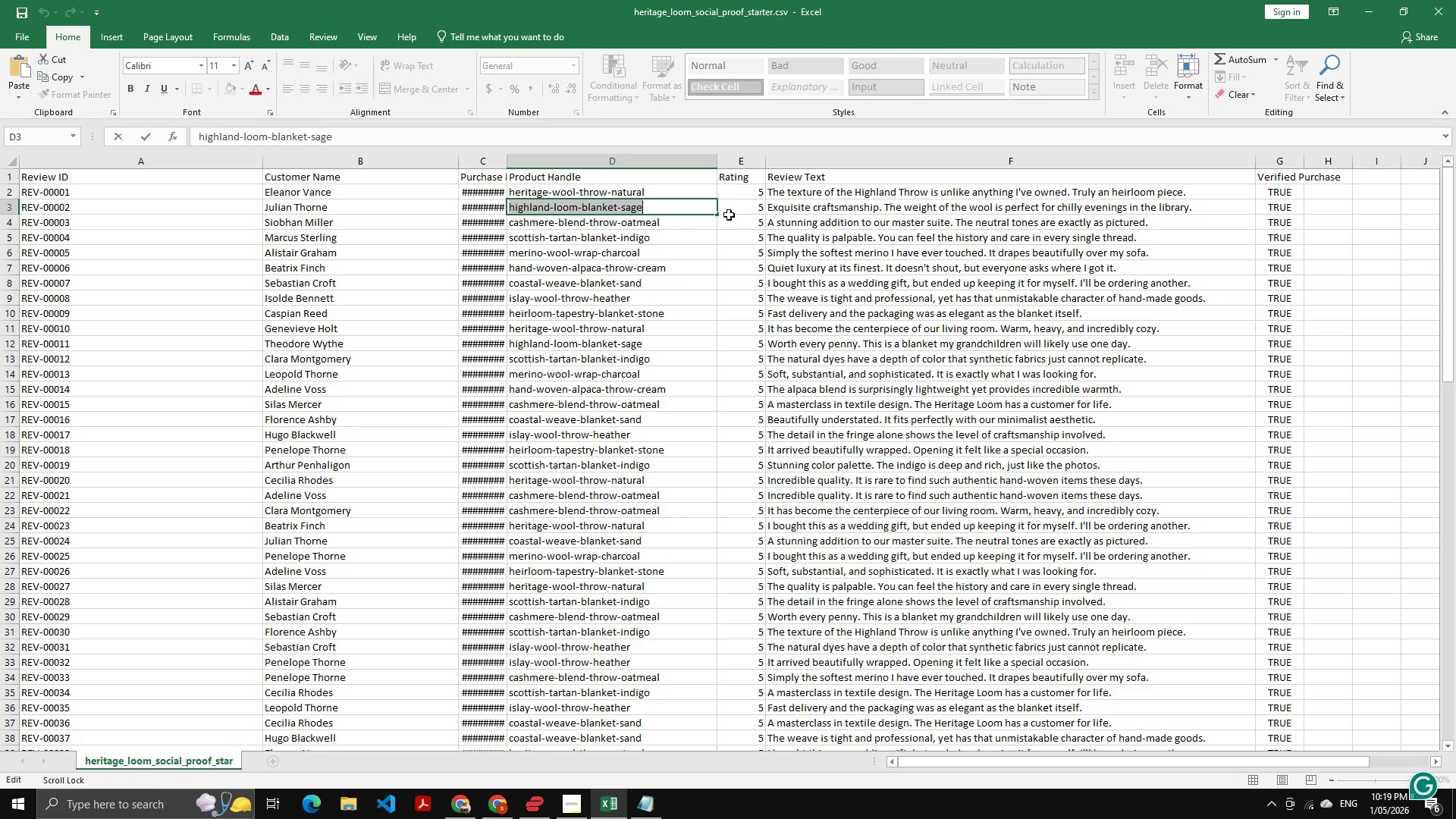 
key(Alt+Tab)
 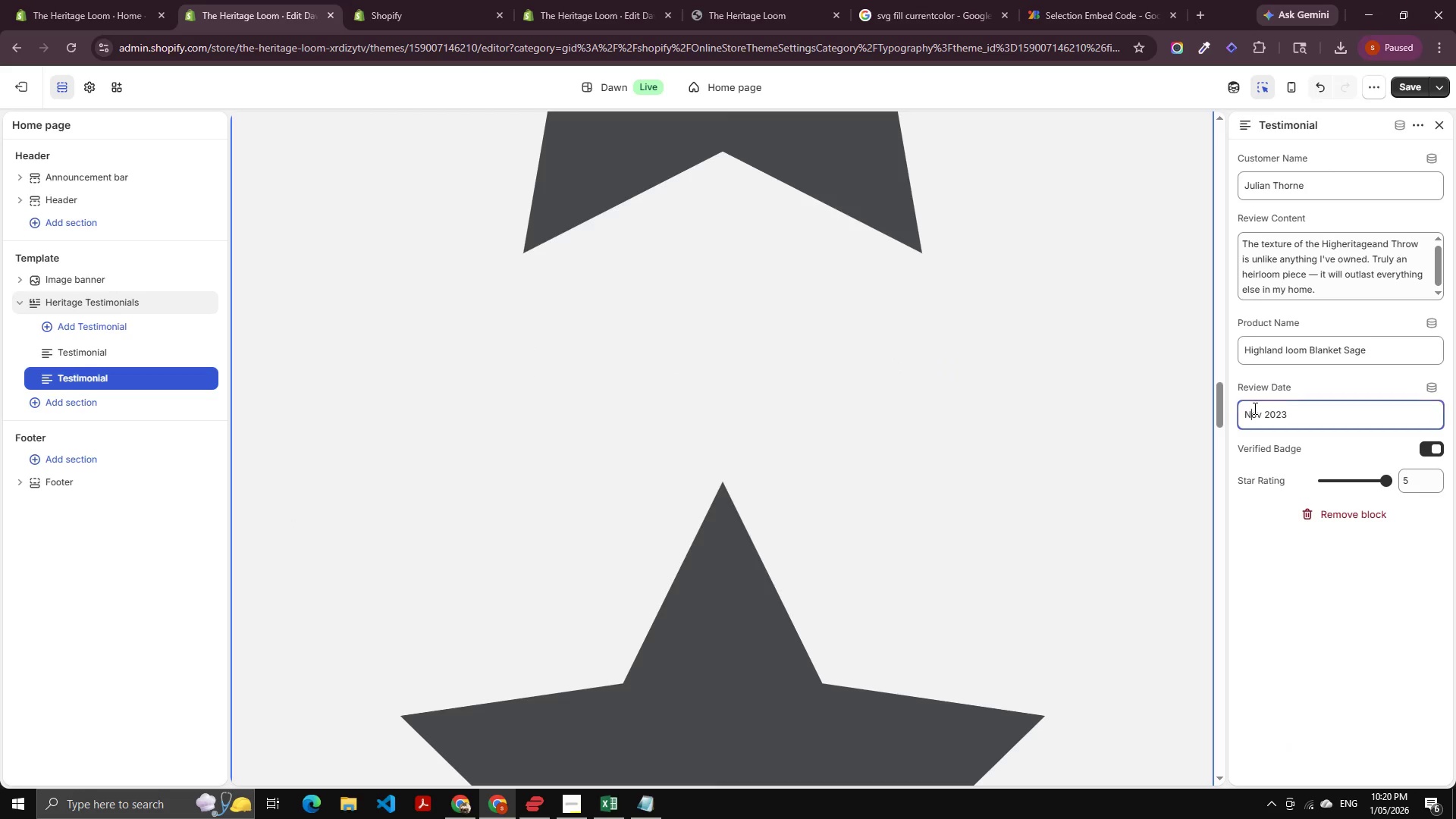 
double_click([1254, 408])
 